 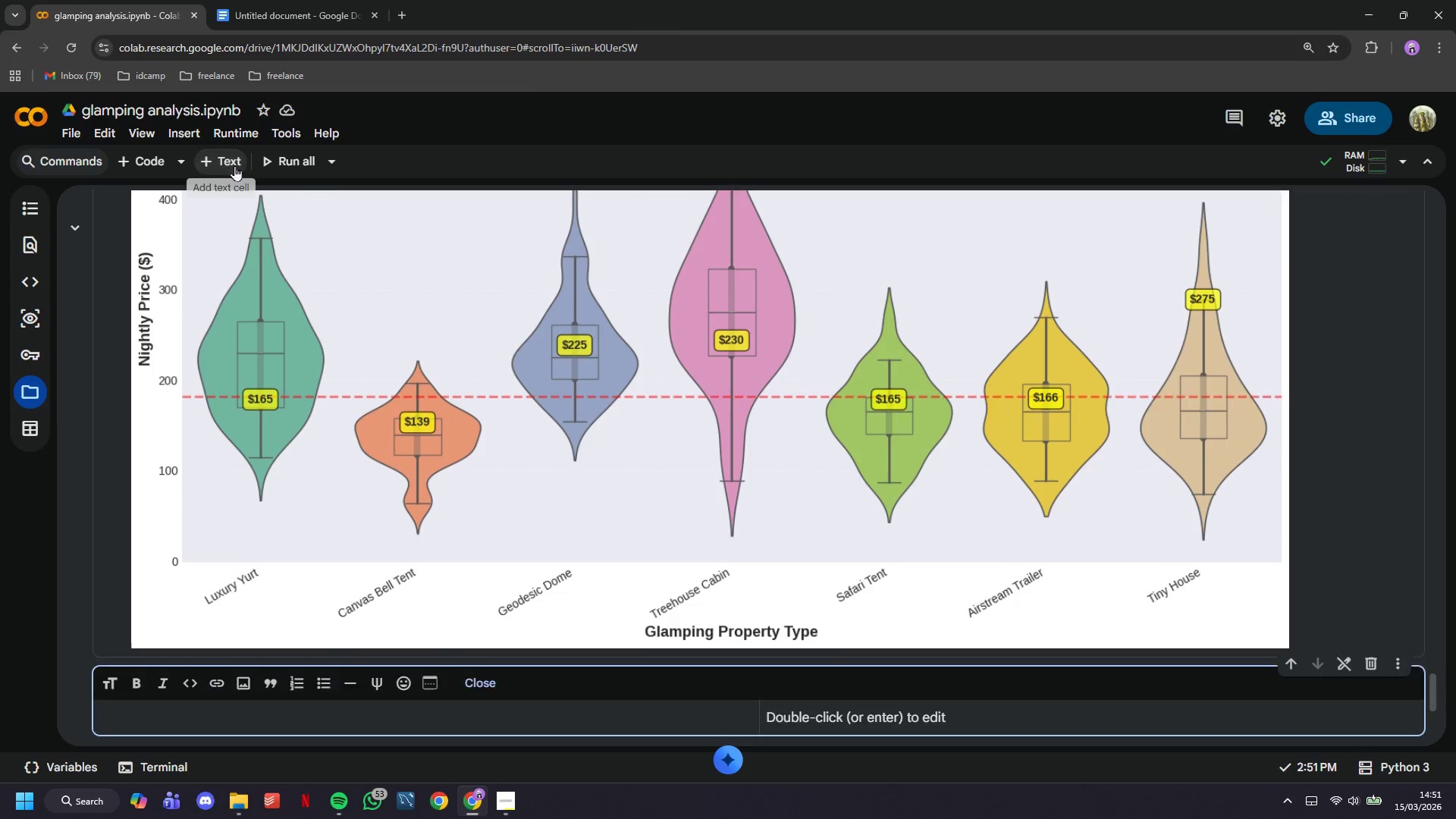 
type(## 7)
 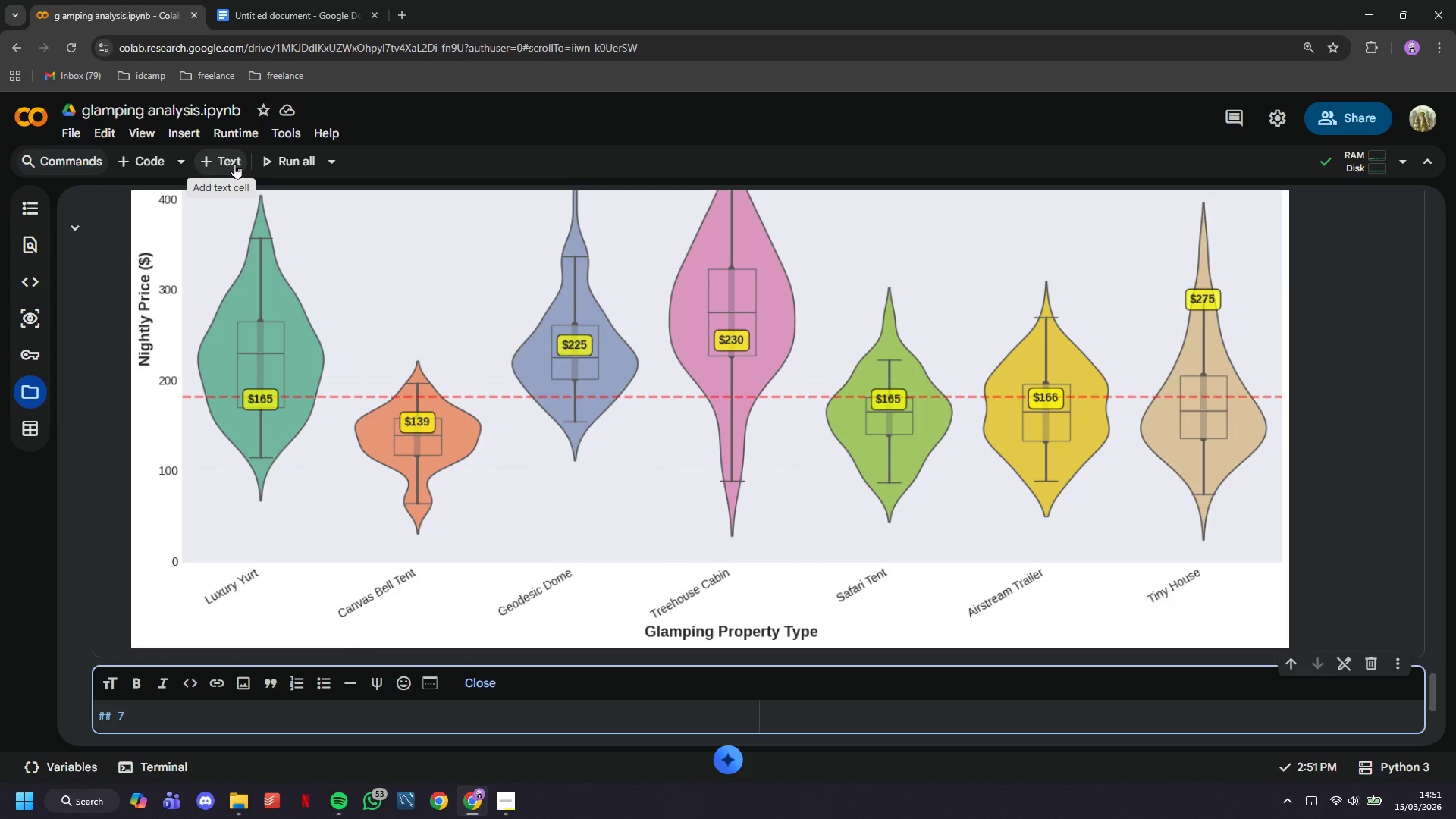 
scroll: coordinate [221, 400], scroll_direction: up, amount: 14.0
 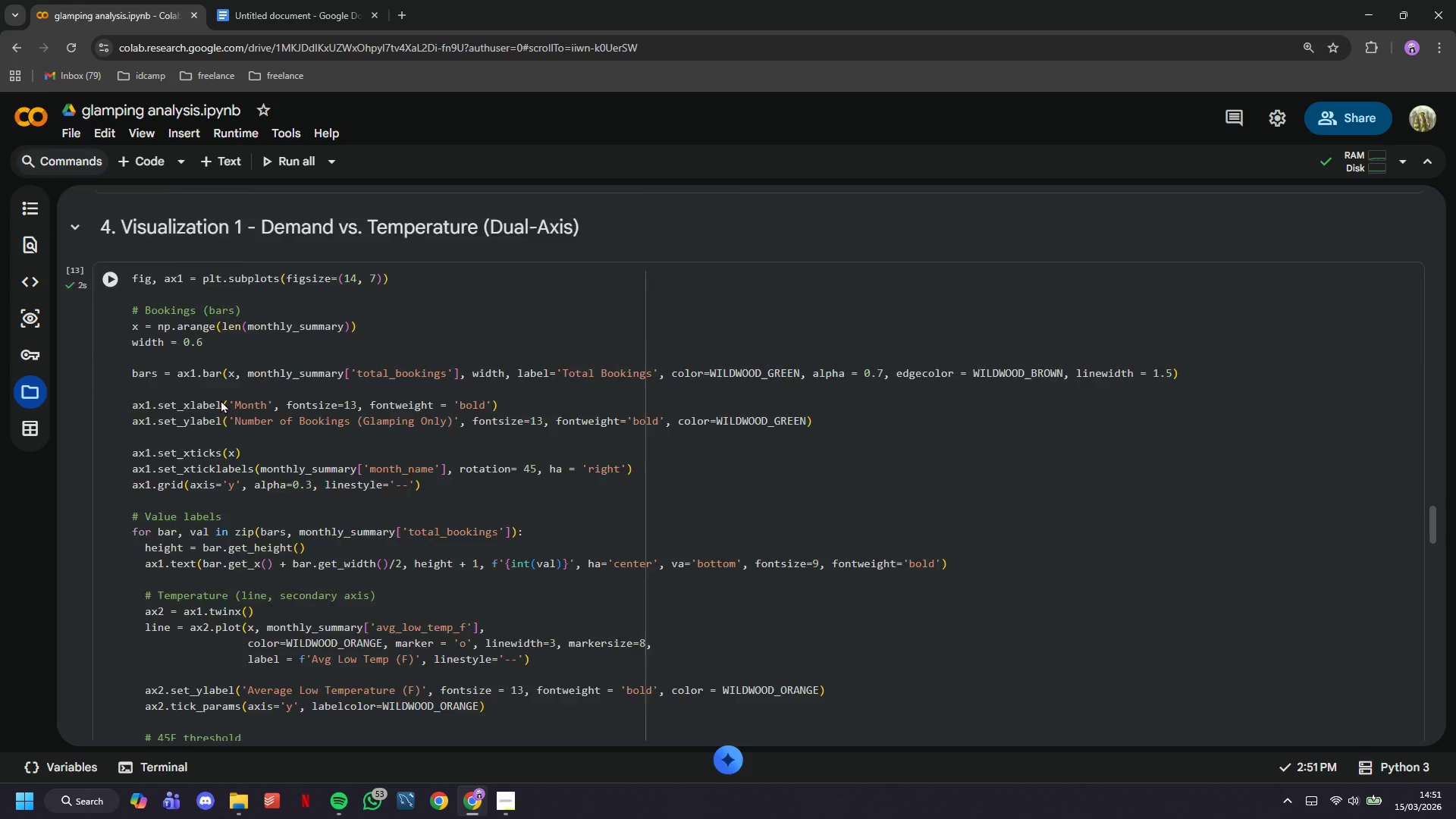 
scroll: coordinate [220, 400], scroll_direction: down, amount: 36.0
 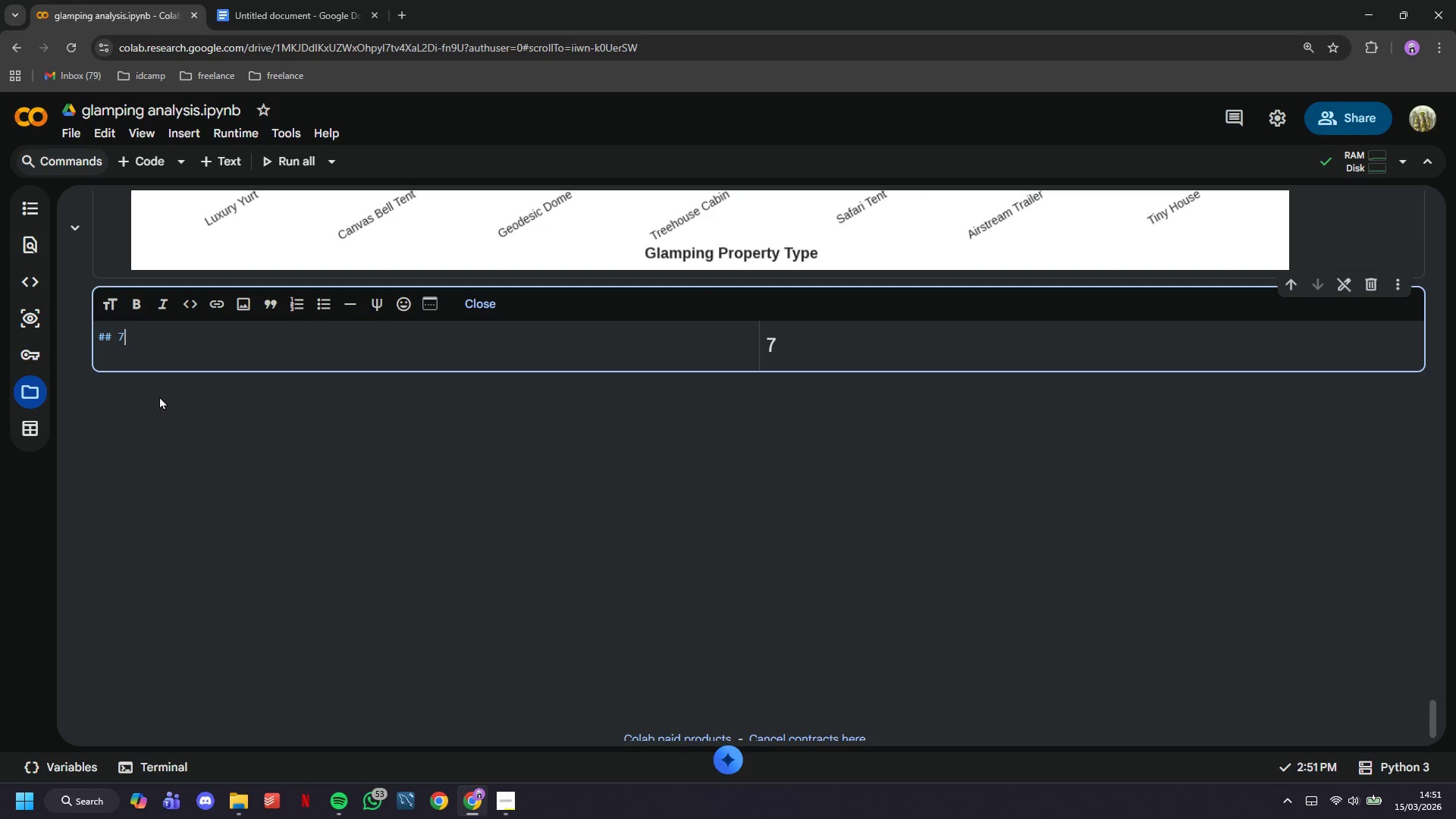 
key(Backspace)
type(6. Cisualiz)
key(Backspace)
key(Backspace)
key(Backspace)
key(Backspace)
key(Backspace)
key(Backspace)
key(Backspace)
key(Backspace)
type(Visualization 3 - Gross vs. Net Revenue)
 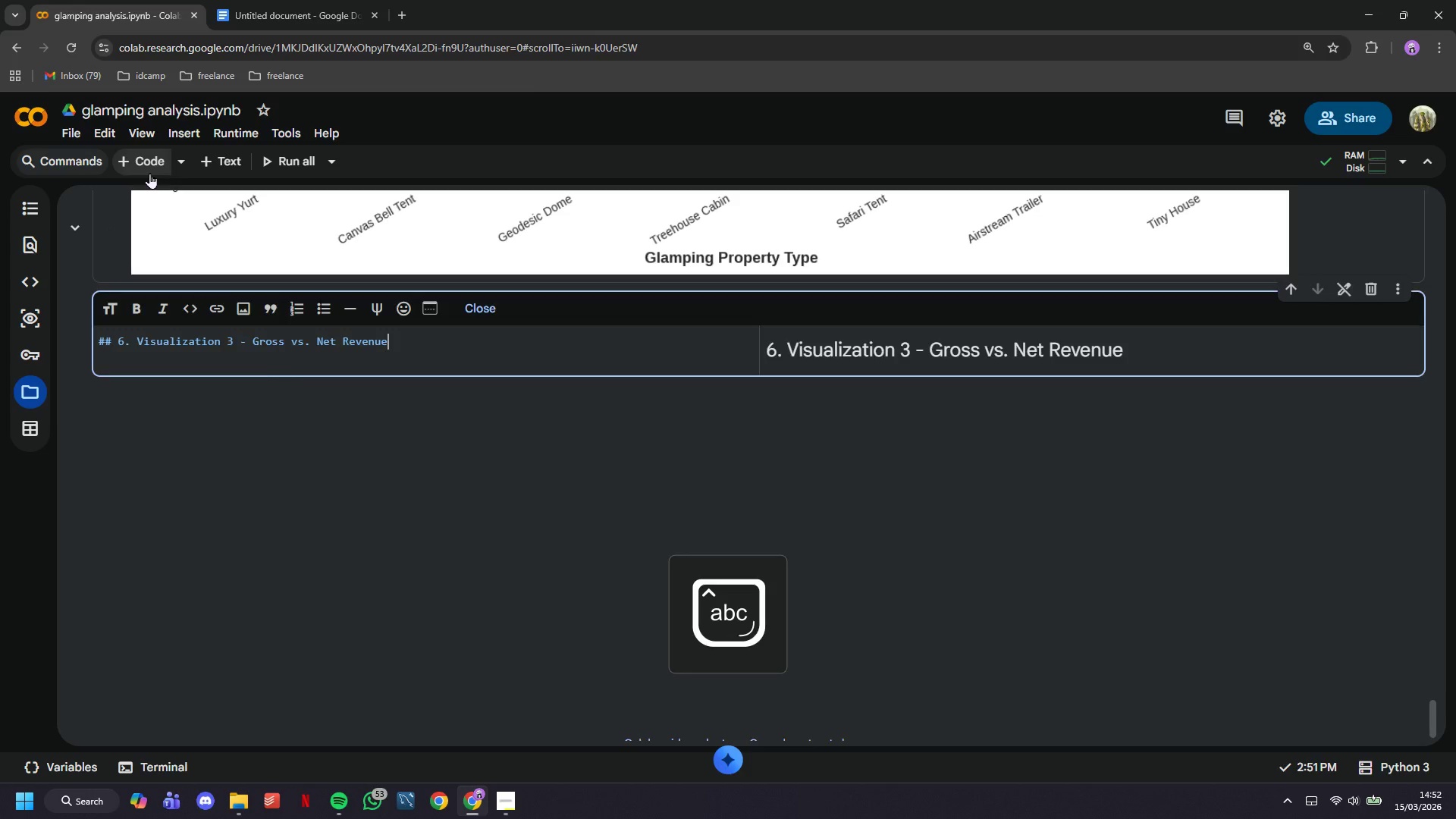 
scroll: coordinate [336, 394], scroll_direction: down, amount: 2.0
 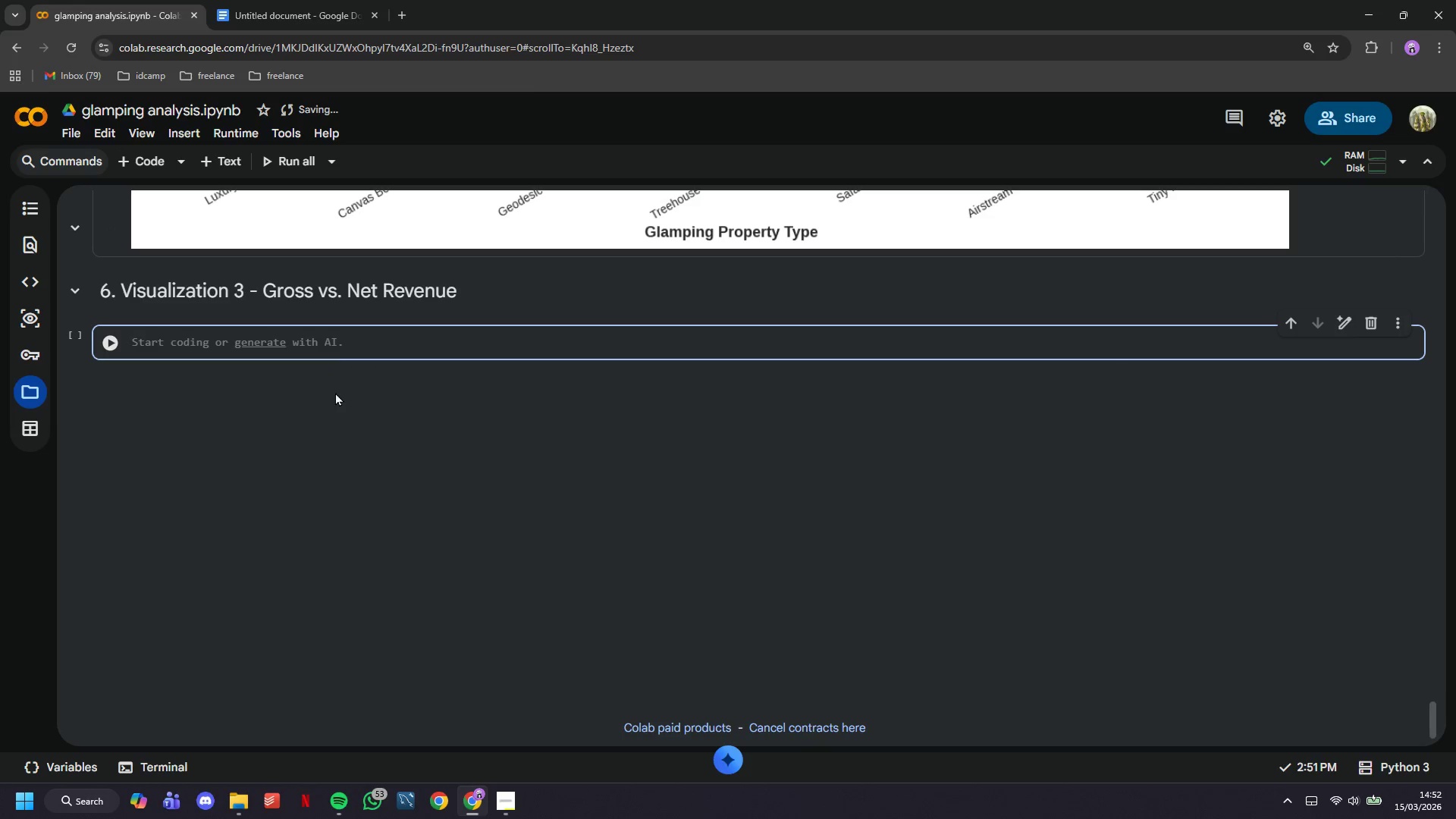 
type(fig, ax )
 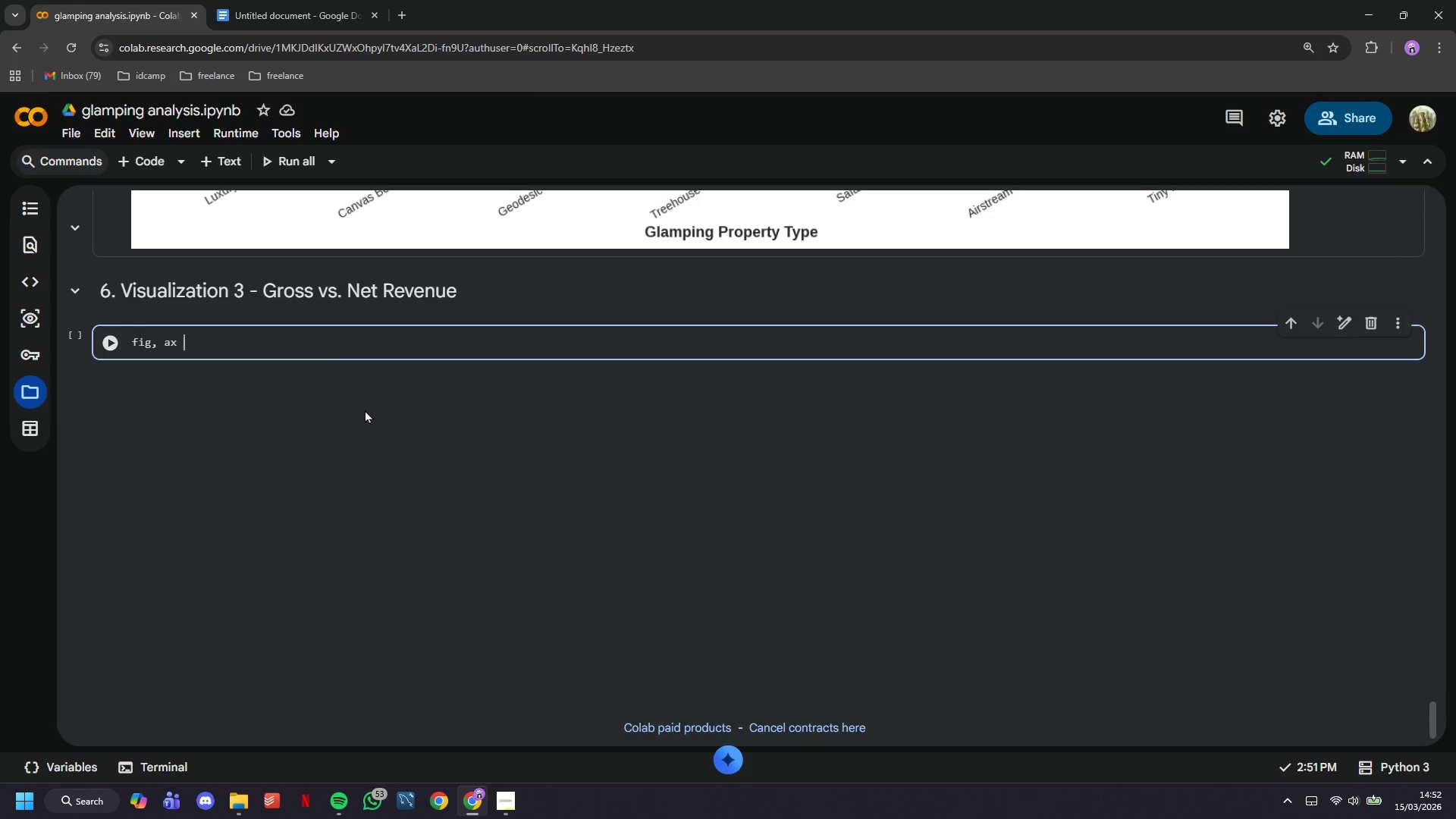 
type(= plt.subplots(figsize=(14,8)
 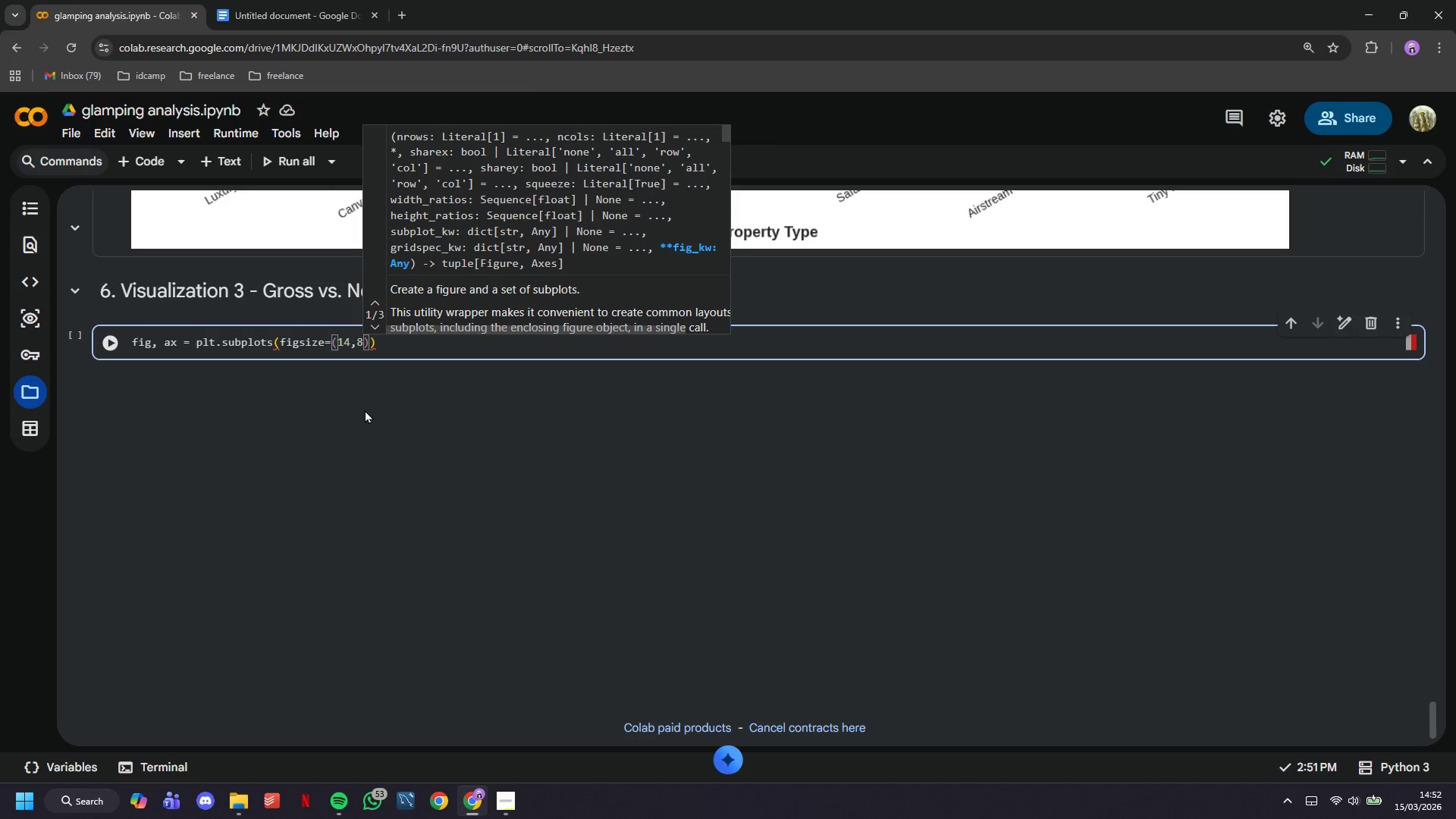 
key(ArrowRight)
 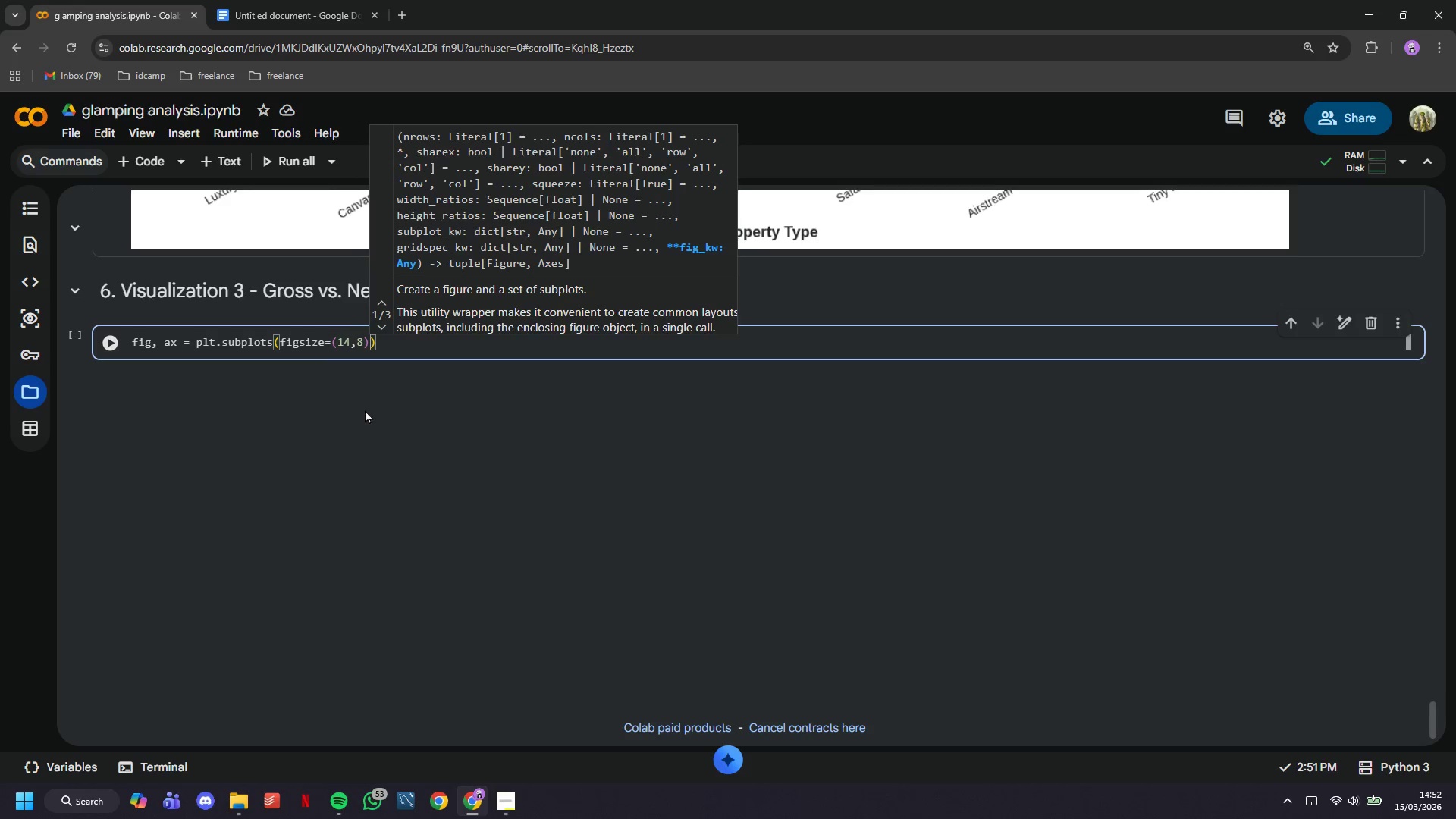 
key(ArrowRight)
 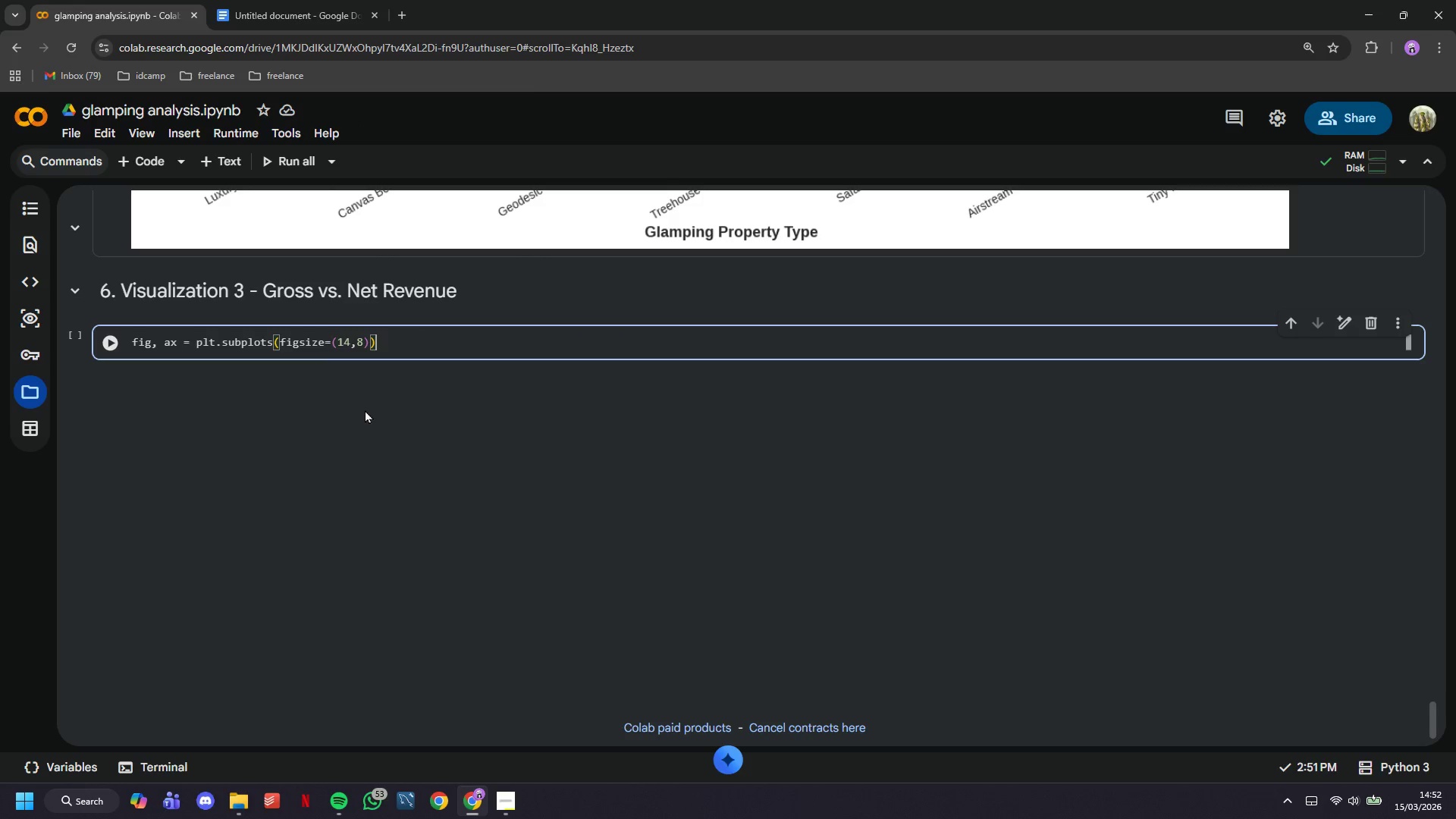 
key(Enter)
 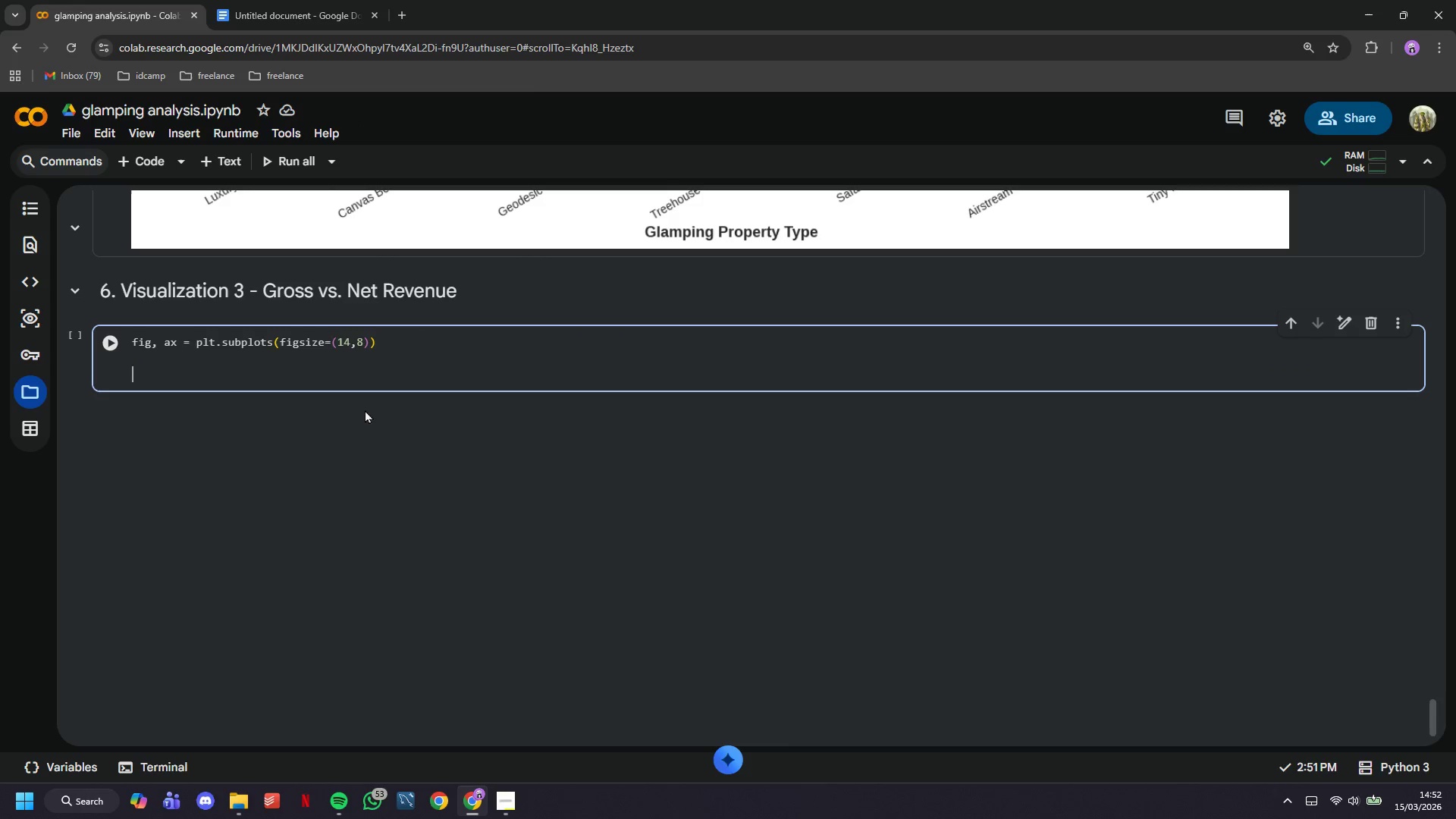 
key(Enter)
 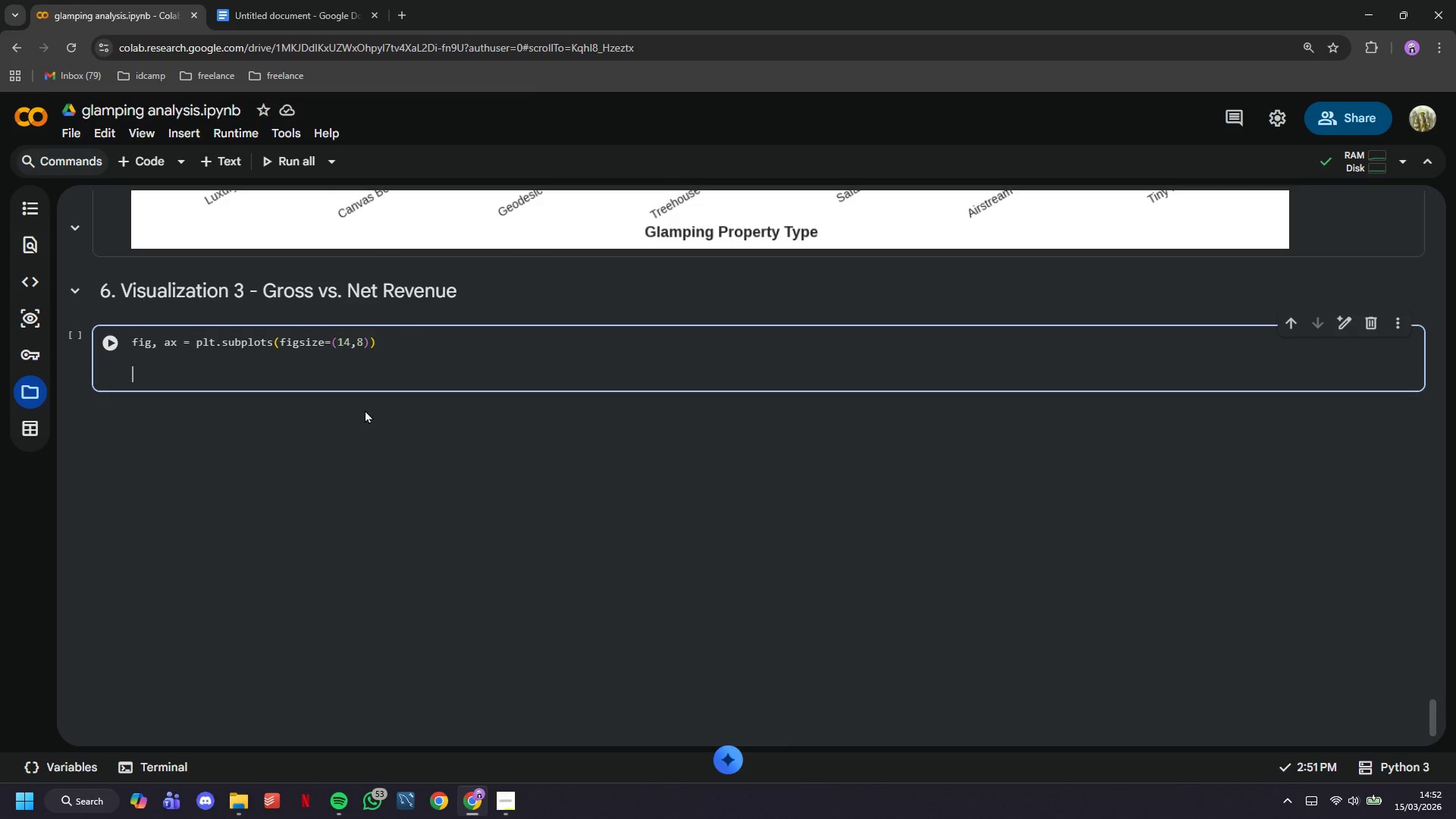 
type(x = np.arange()
 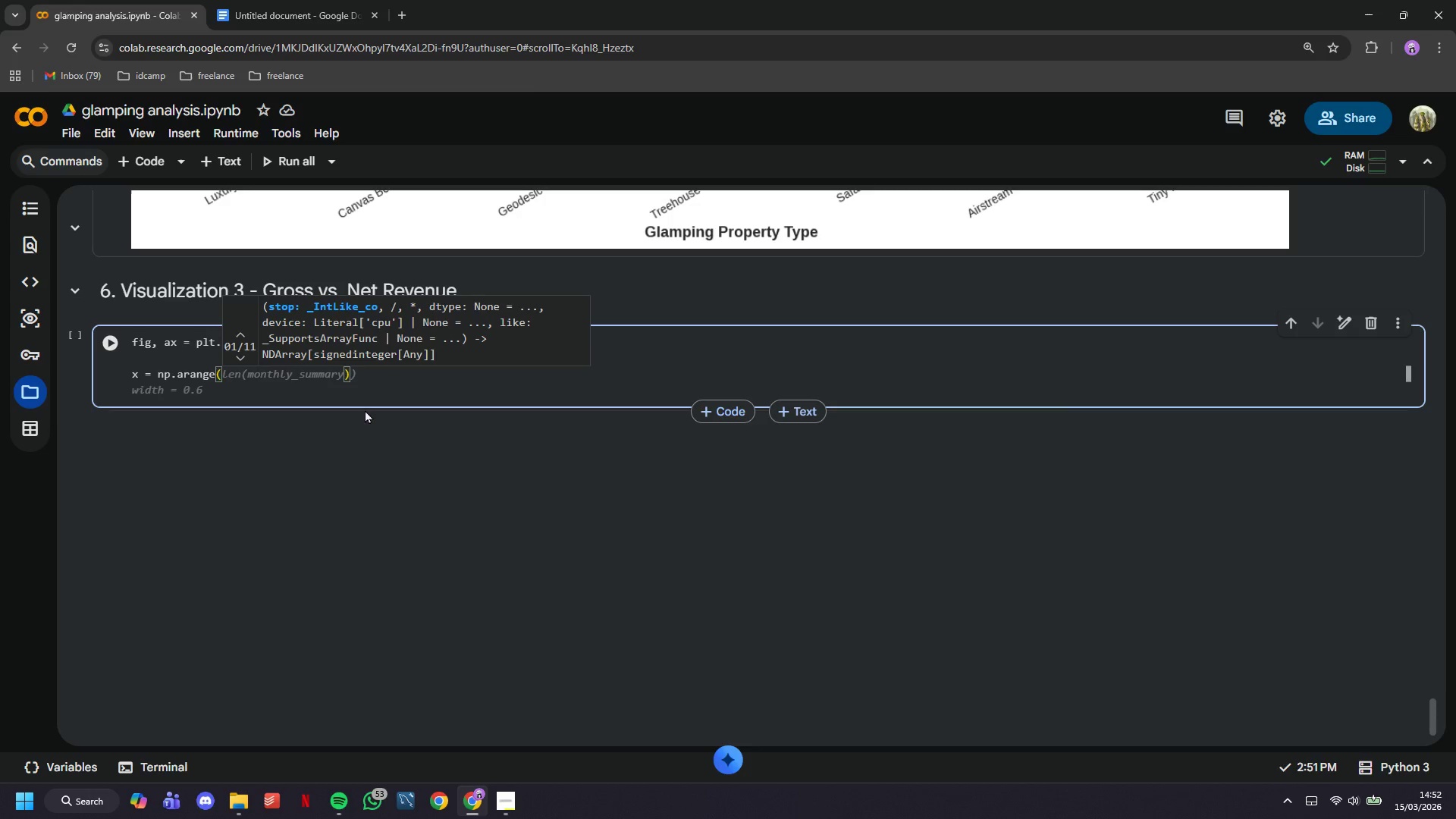 
type(len()
 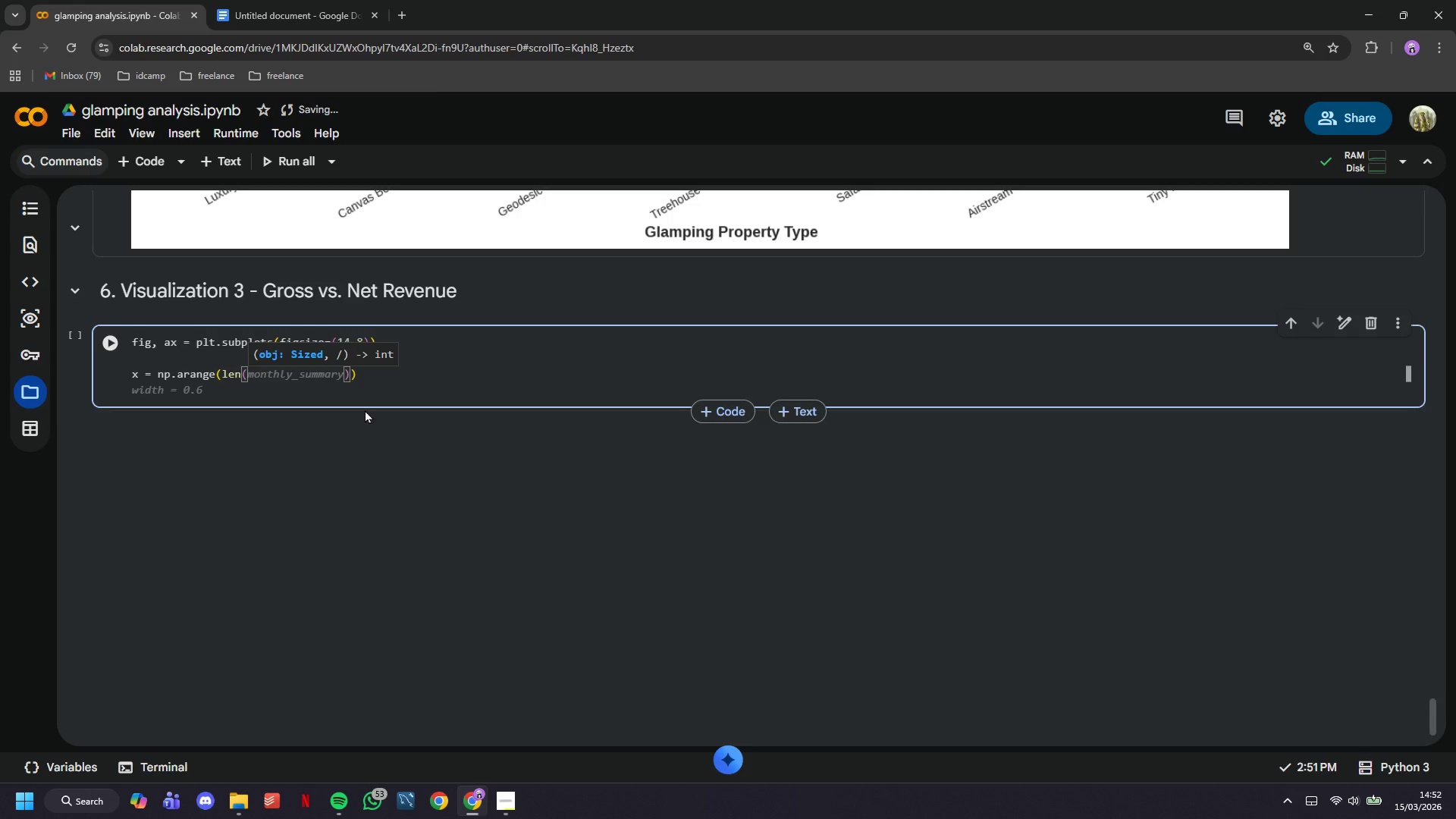 
wait(6.41)
 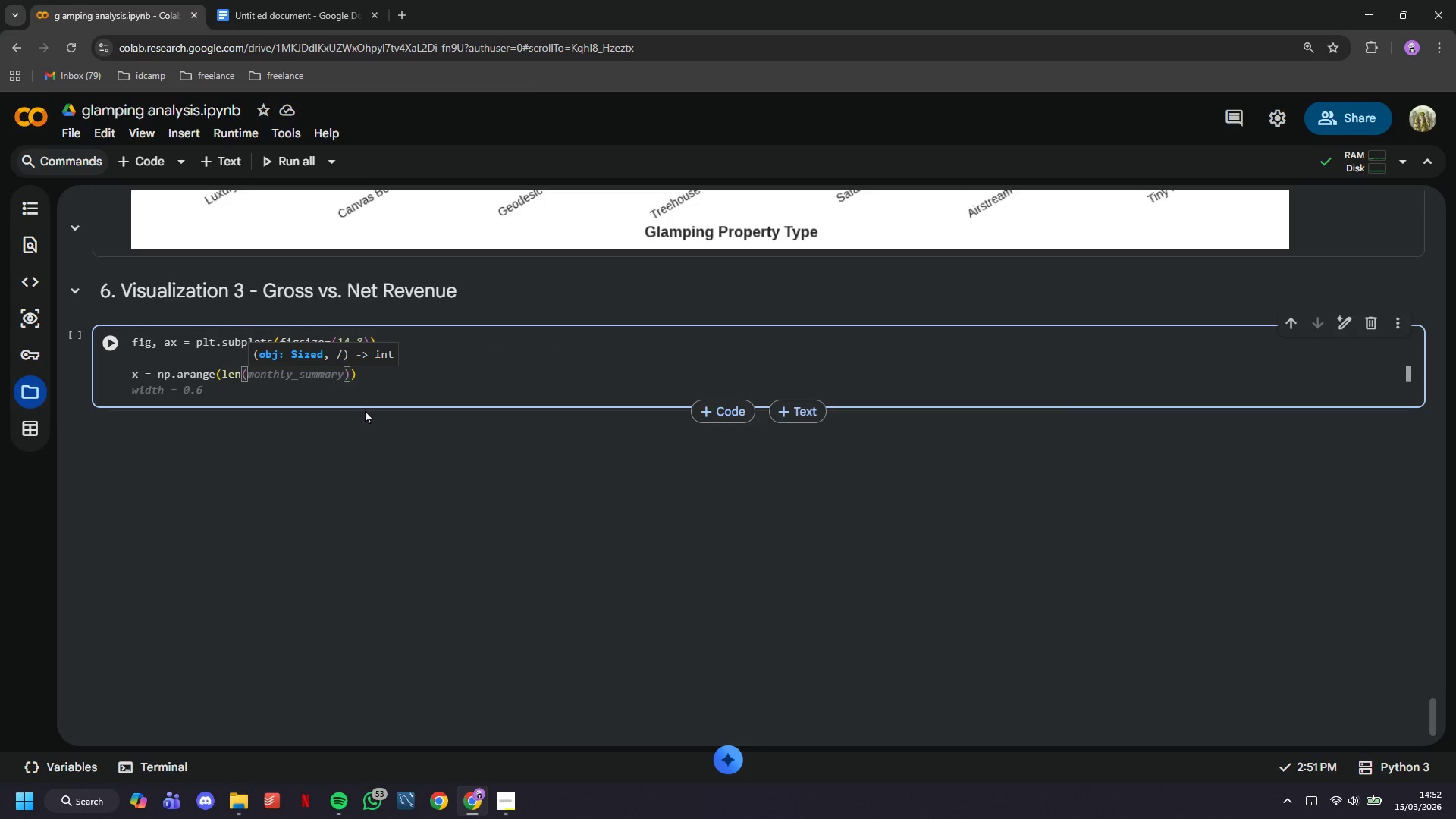 
type(monthly_summary)
 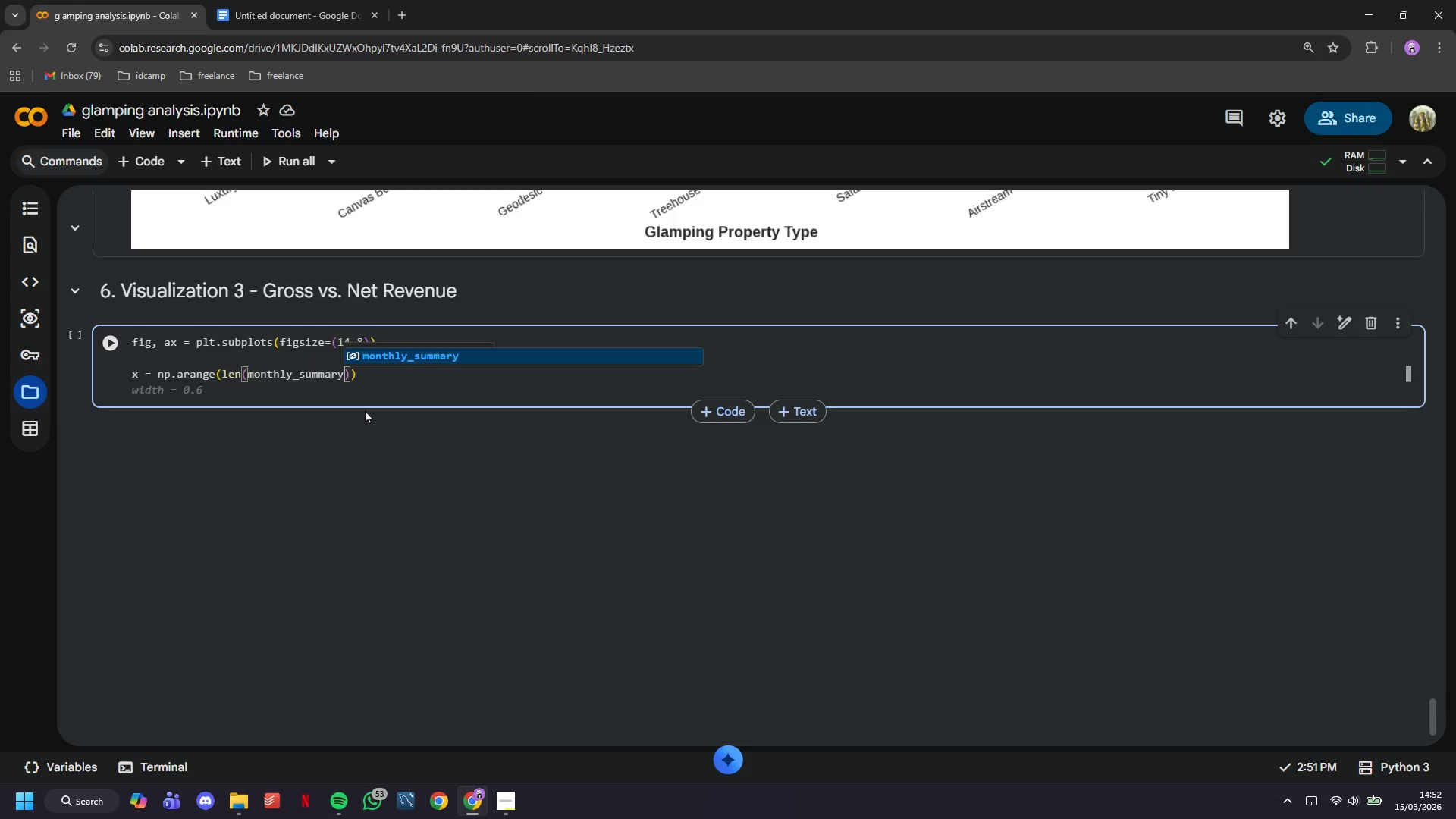 
wait(5.25)
 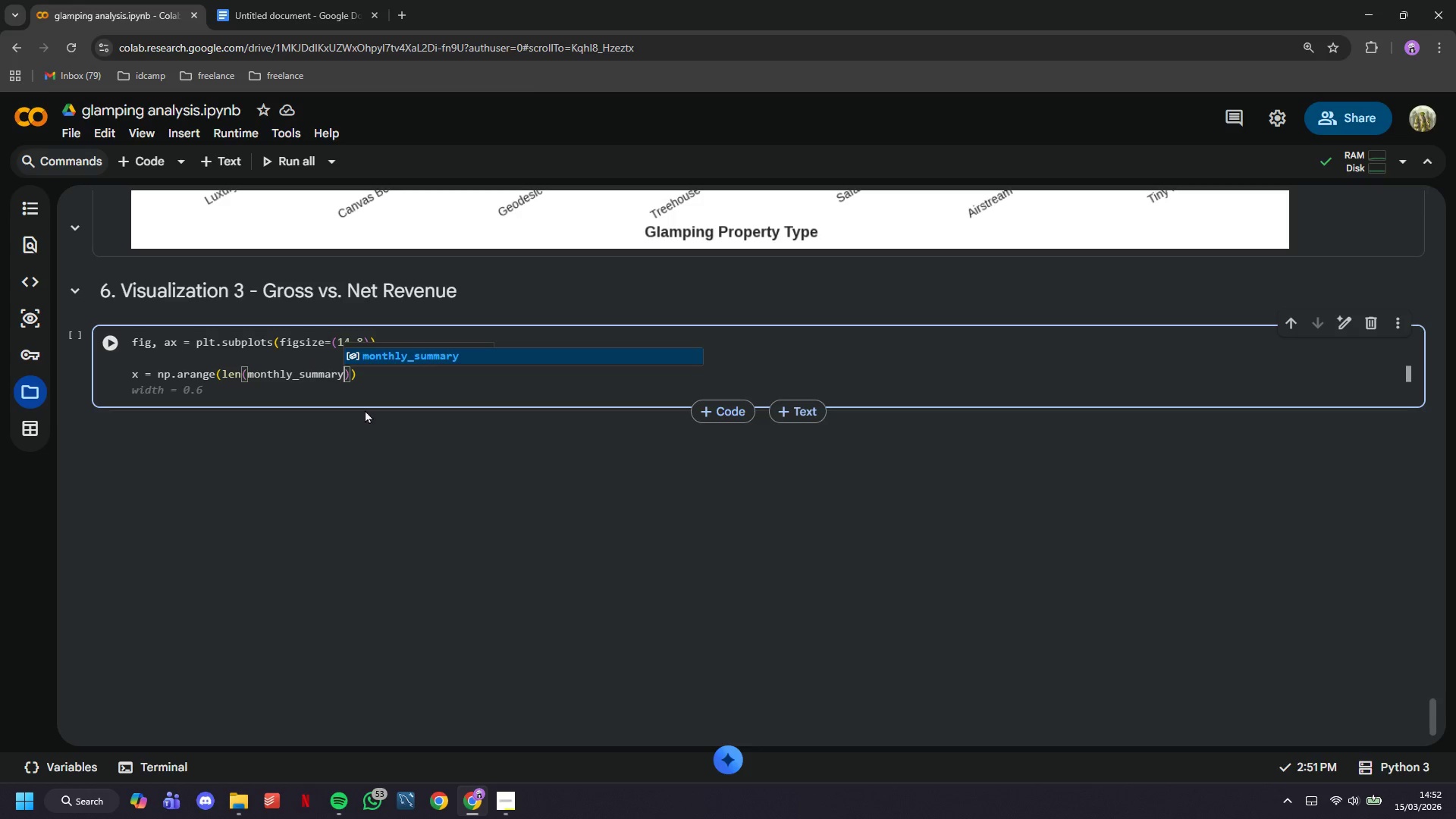 
key(ArrowRight)
 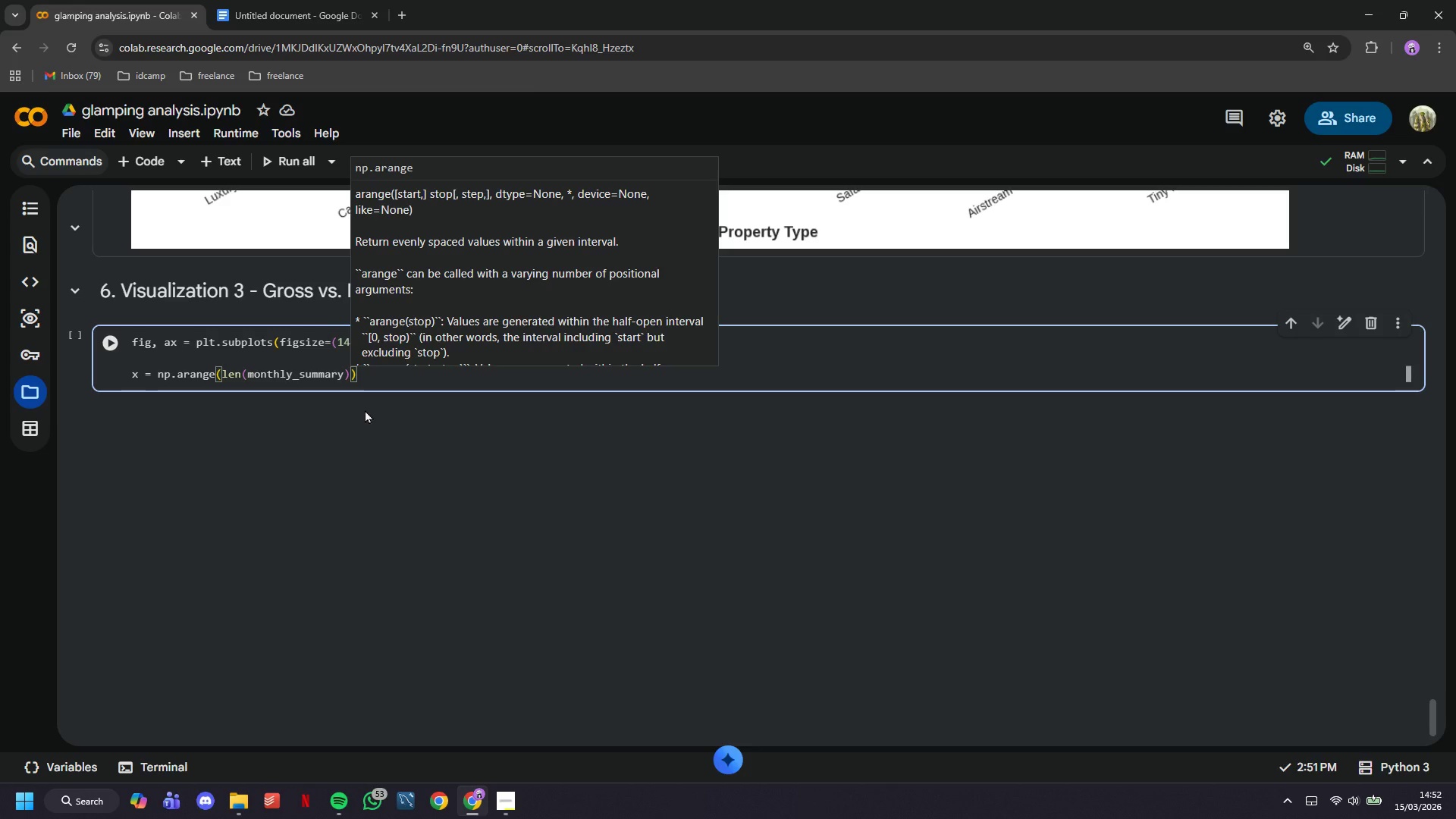 
key(ArrowRight)
 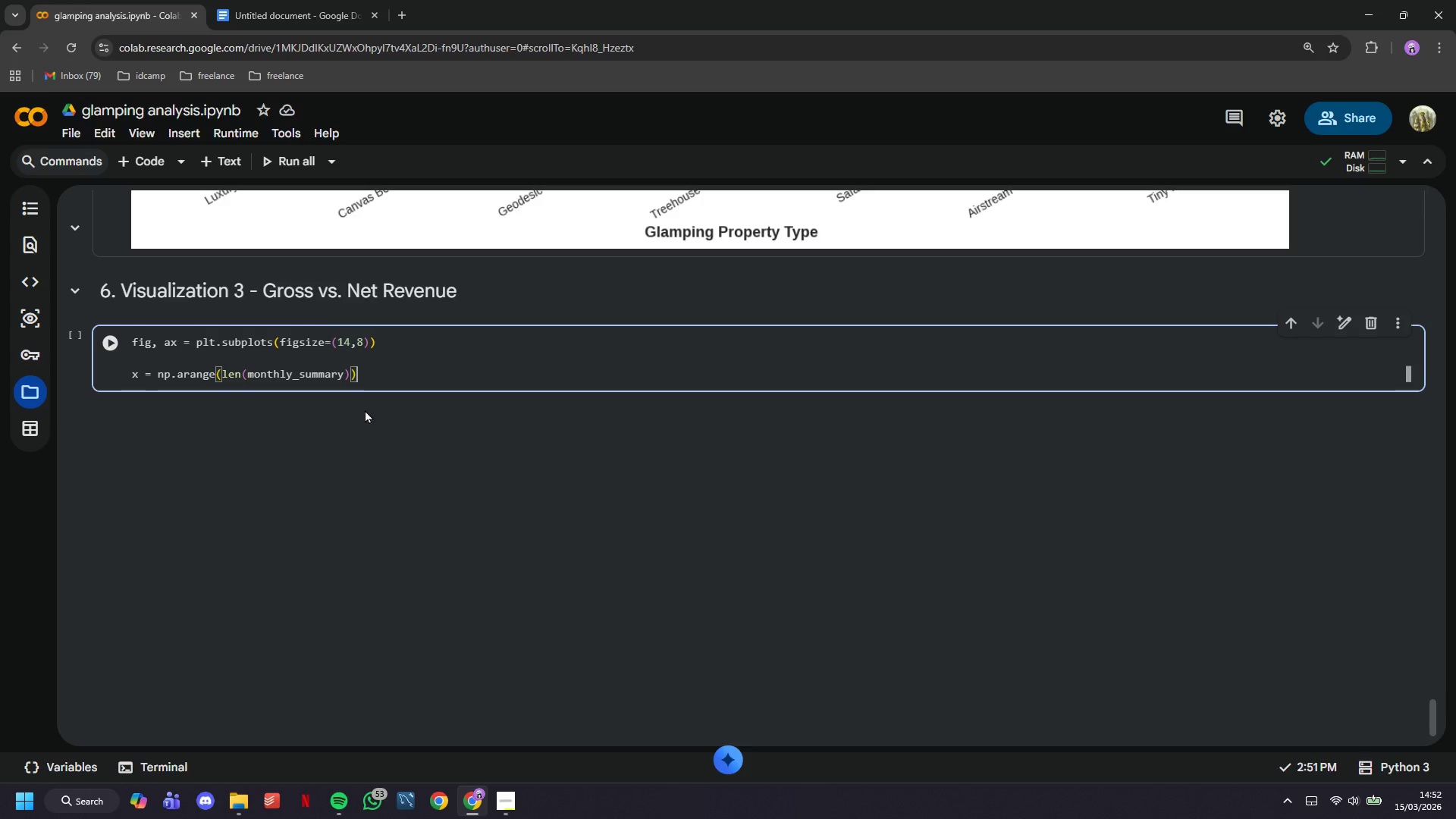 
key(Enter)
 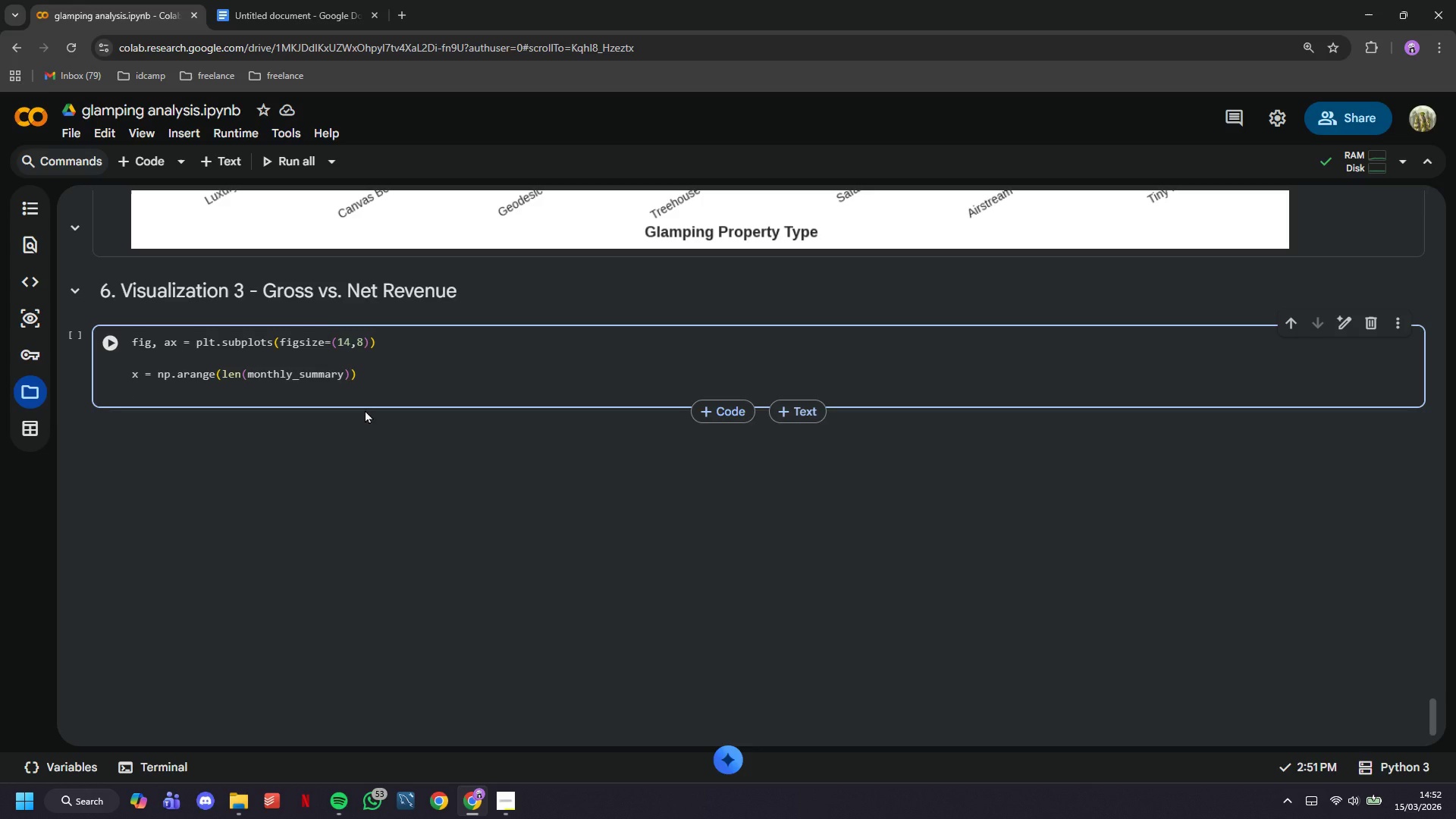 
type(width = 0.35)
 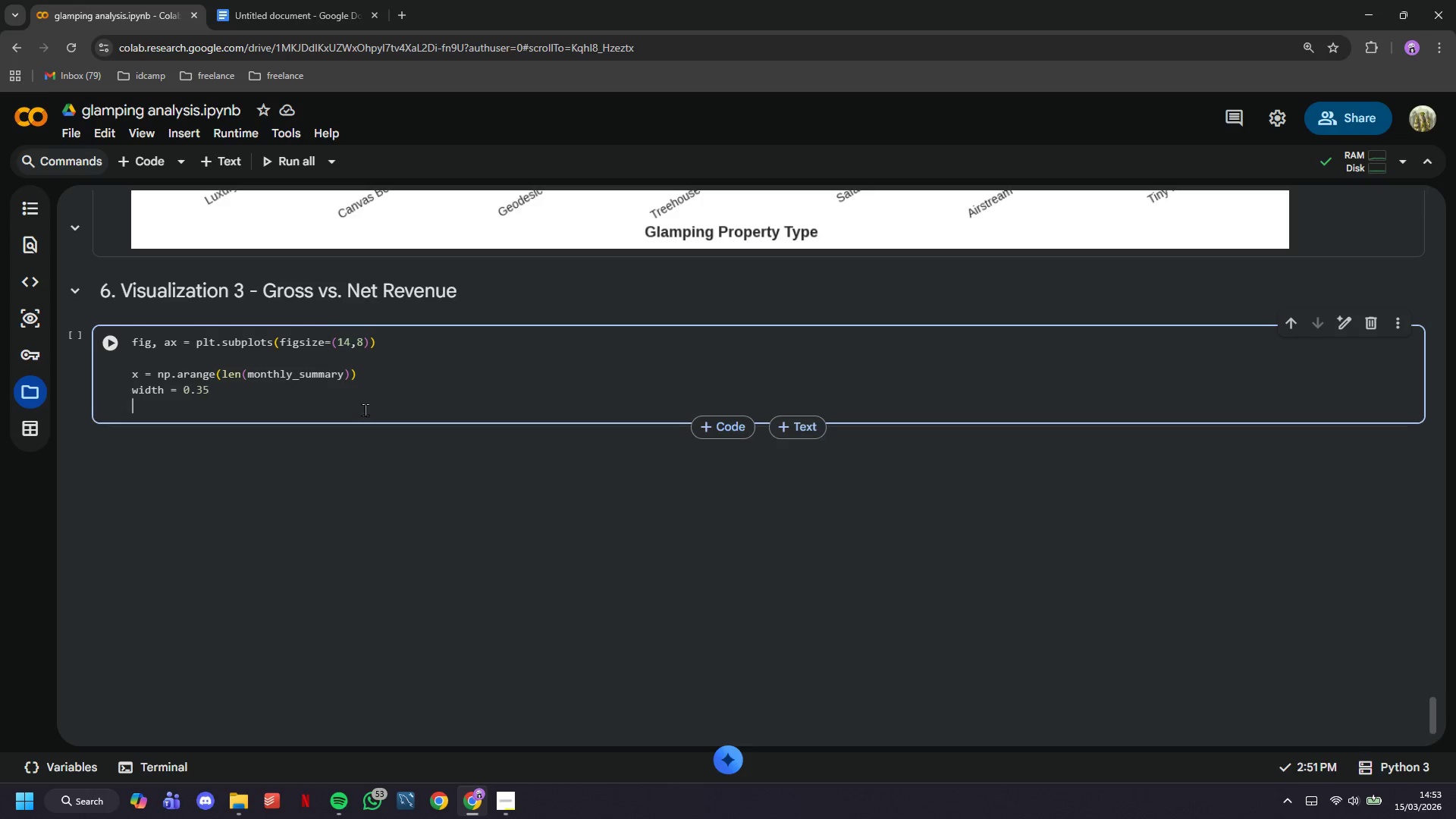 
key(Enter)
 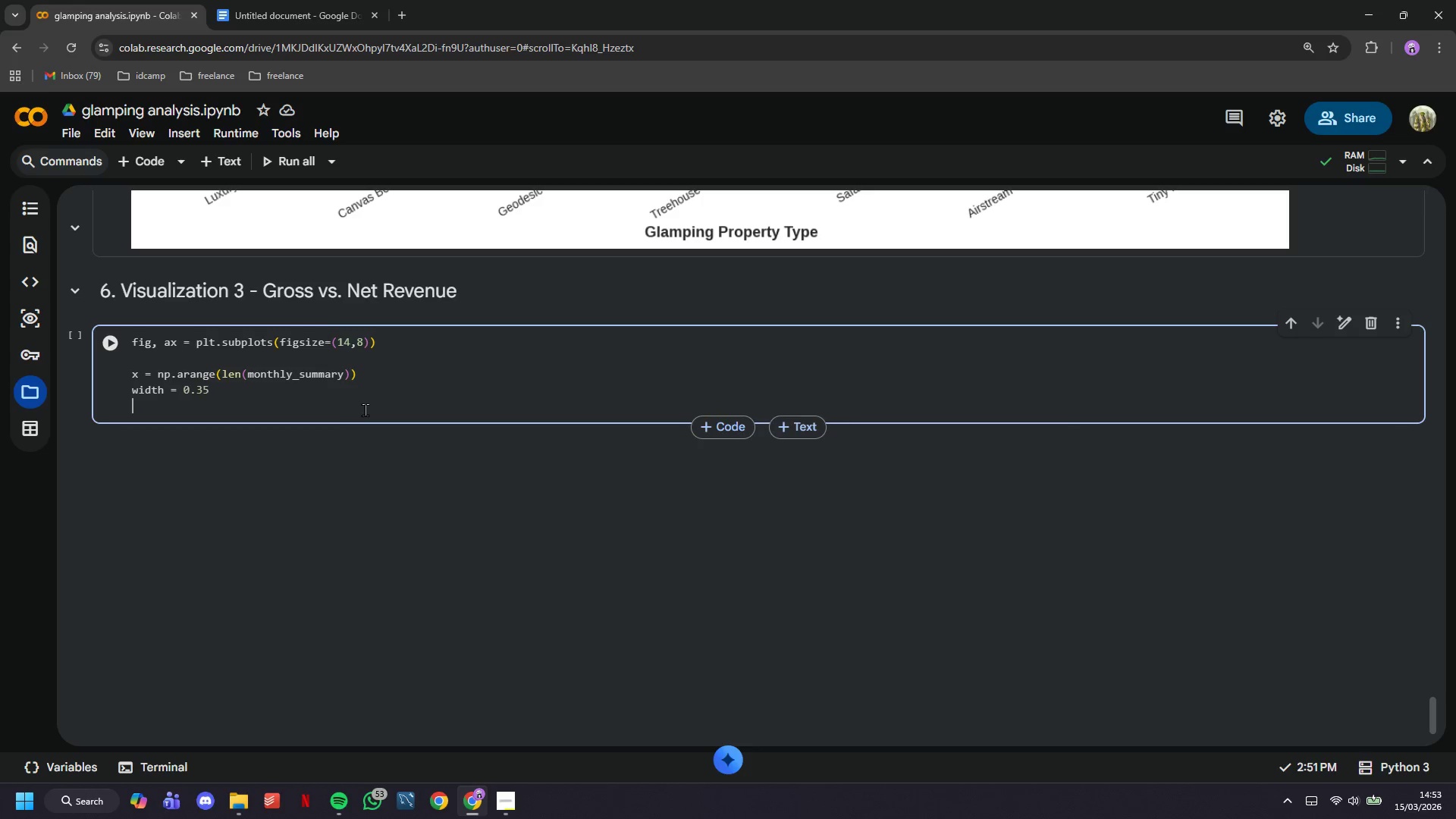 
key(Enter)
 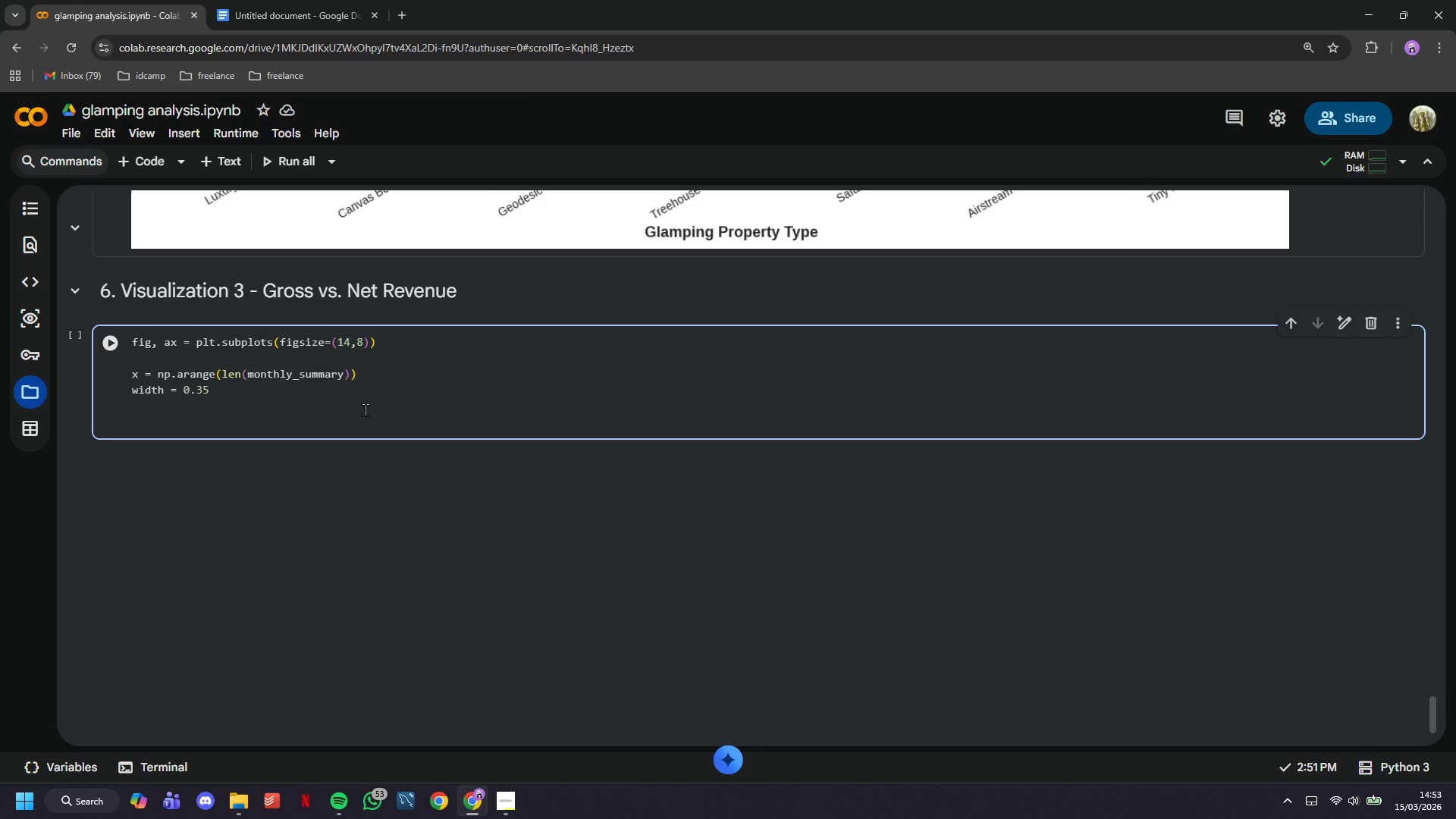 
type(`# Gro)
key(Backspace)
key(Backspace)
key(Backspace)
key(Backspace)
key(Backspace)
key(Backspace)
type(# Gross Revnue)
 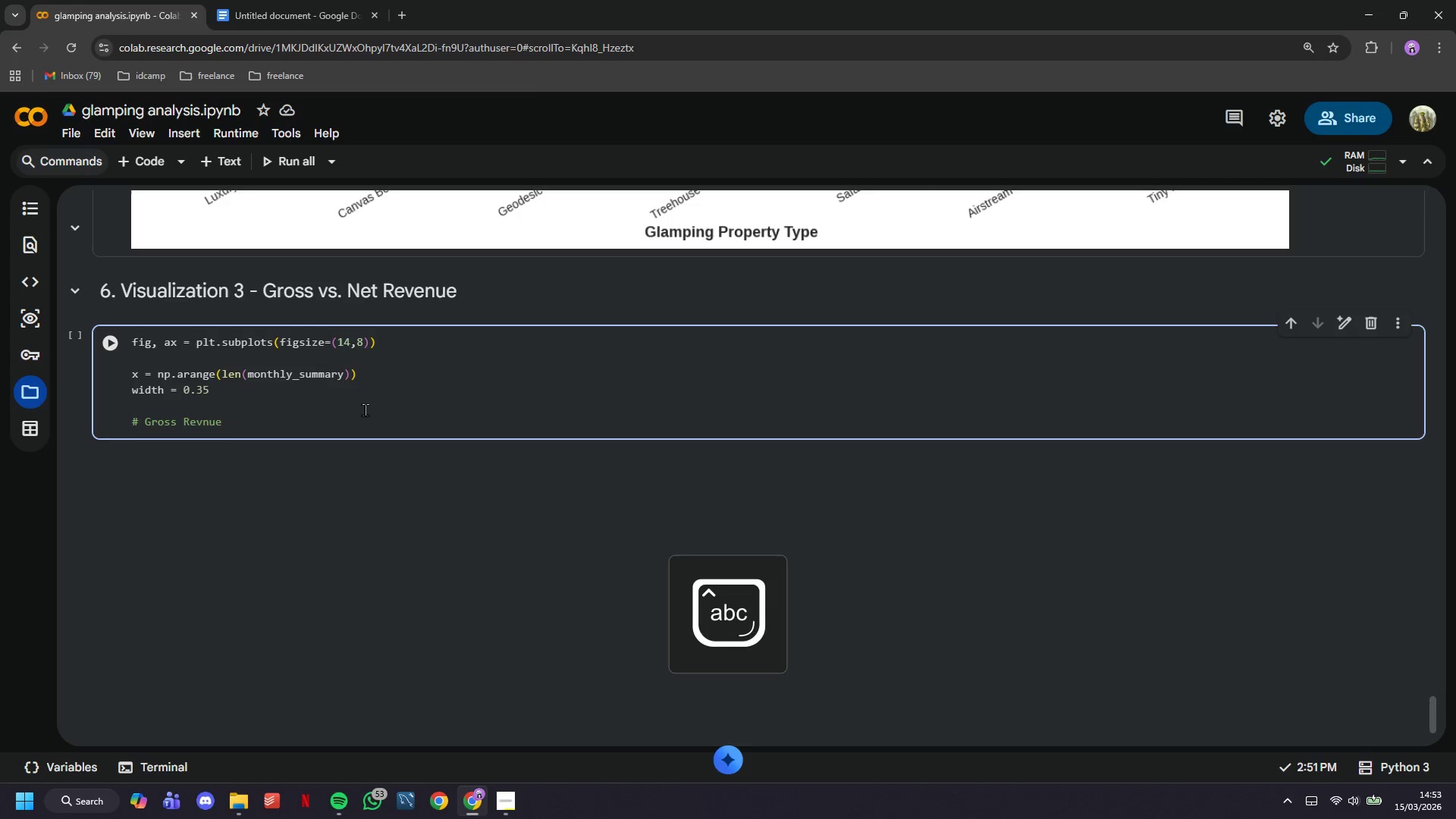 
key(Enter)
 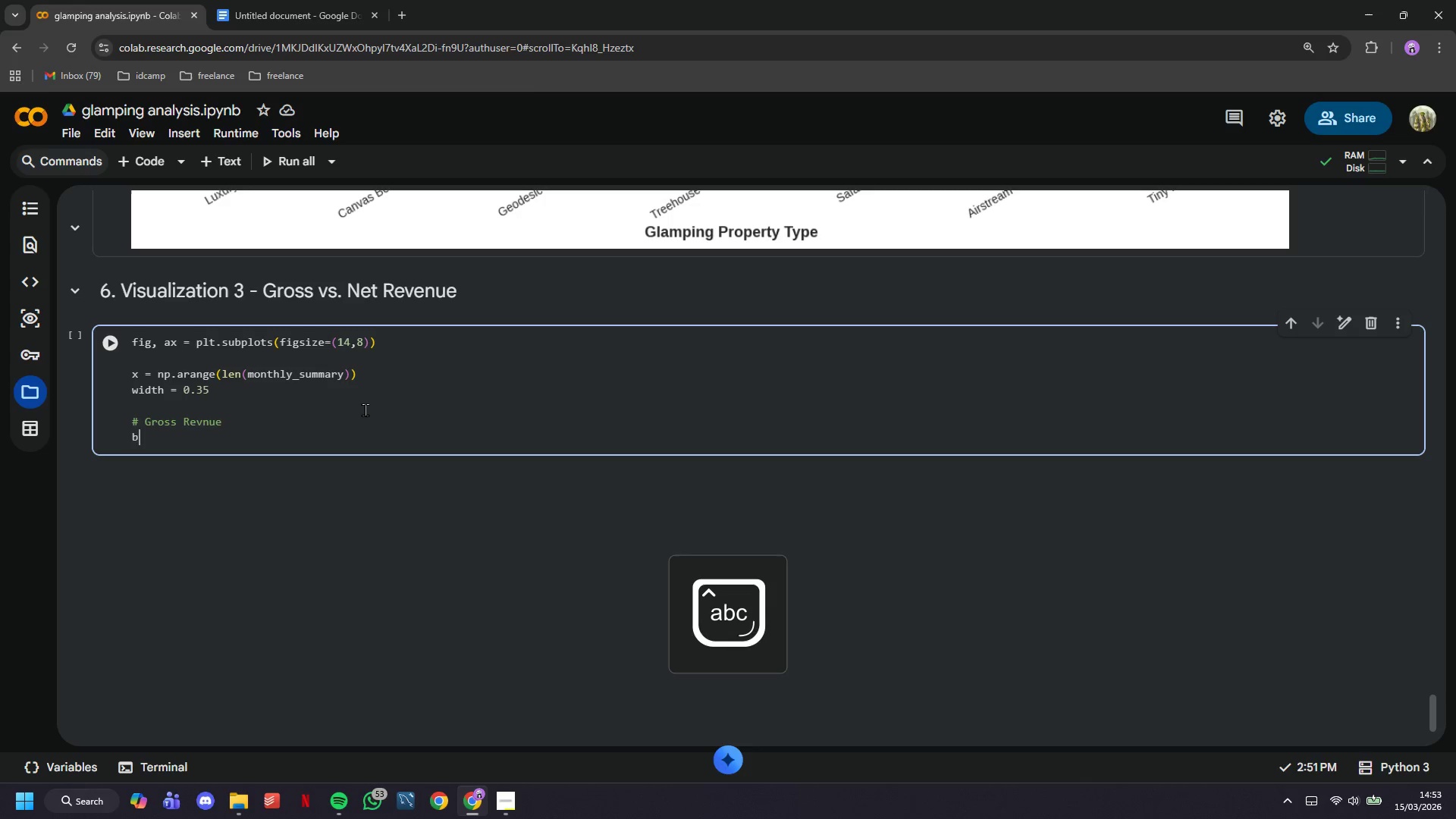 
type(bars )
key(Backspace)
type(1 = ax.bar(x - width/2, monthly_summary['gross_revenue)
 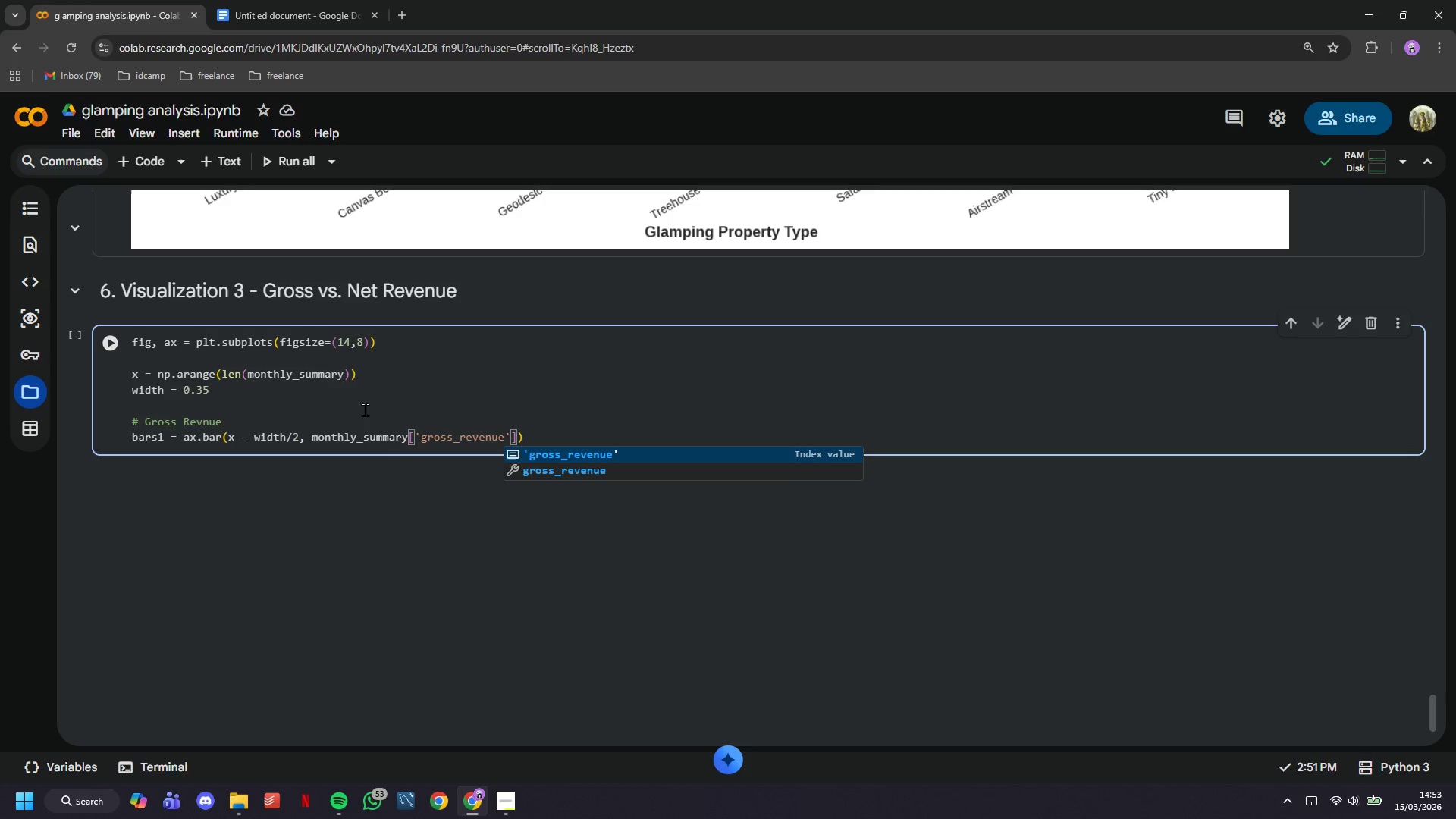 
key(ArrowRight)
 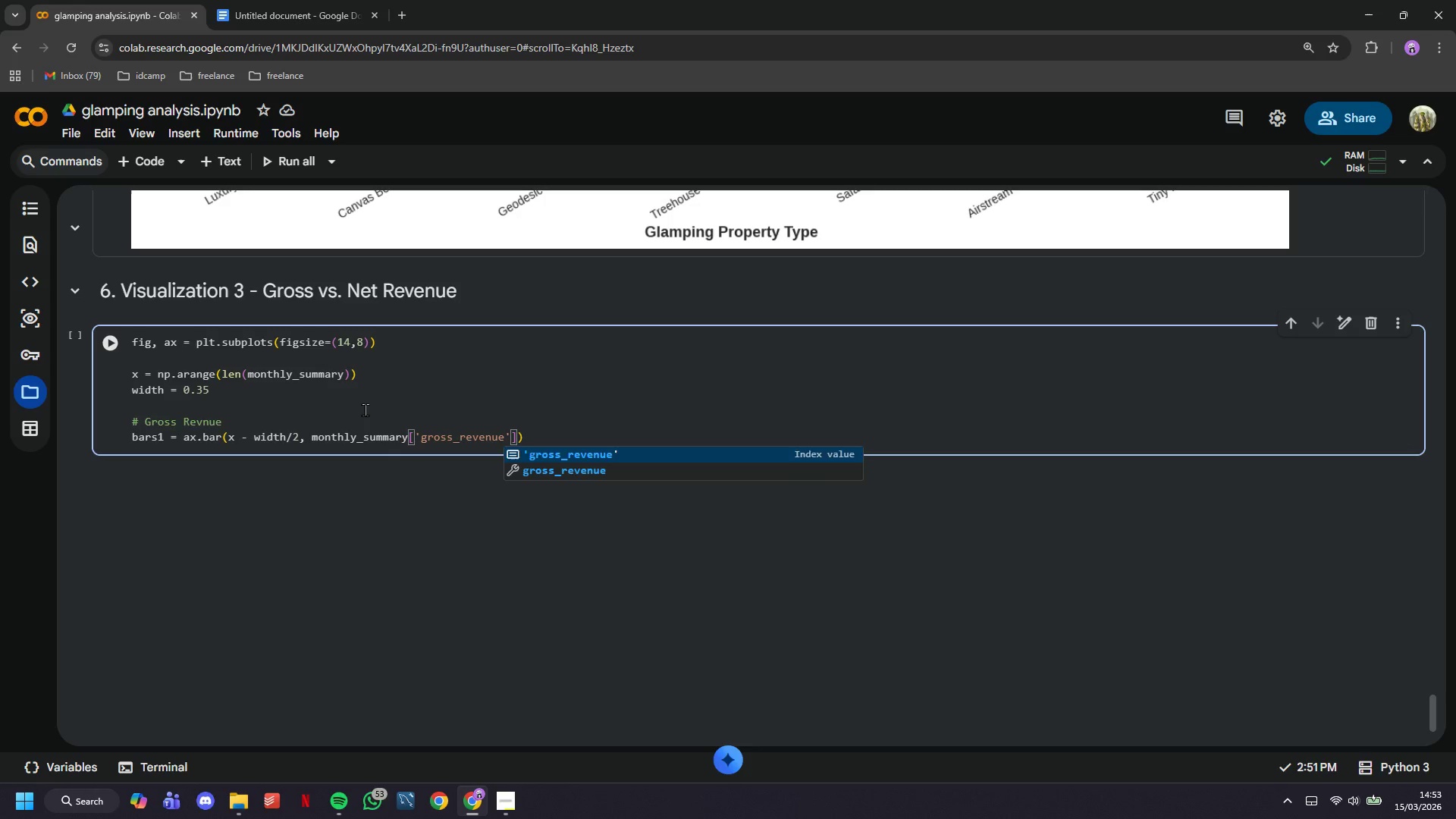 
key(ArrowRight)
 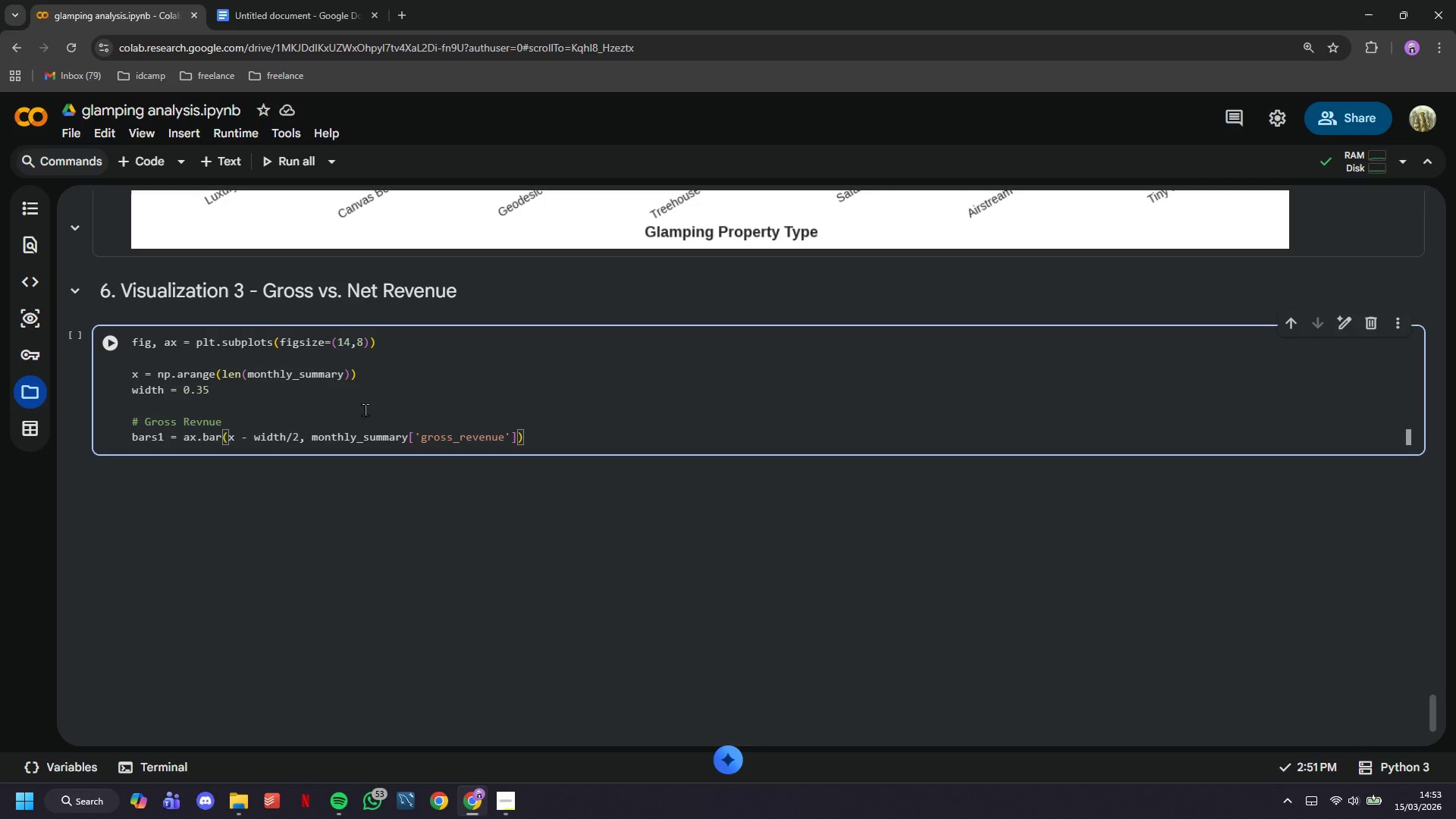 
type(/1000, width, label='Gross Revenue)
 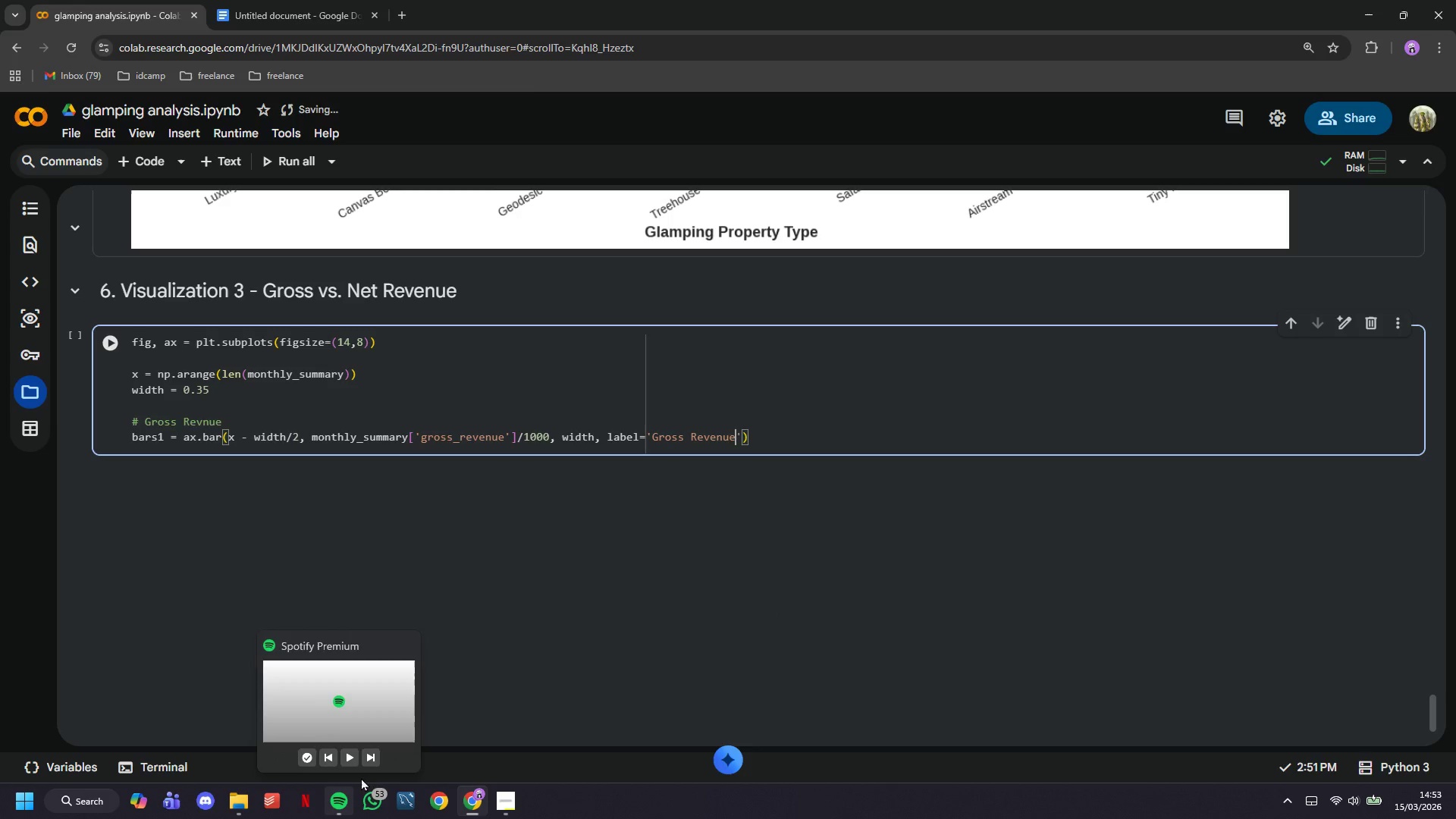 
wait(8.58)
 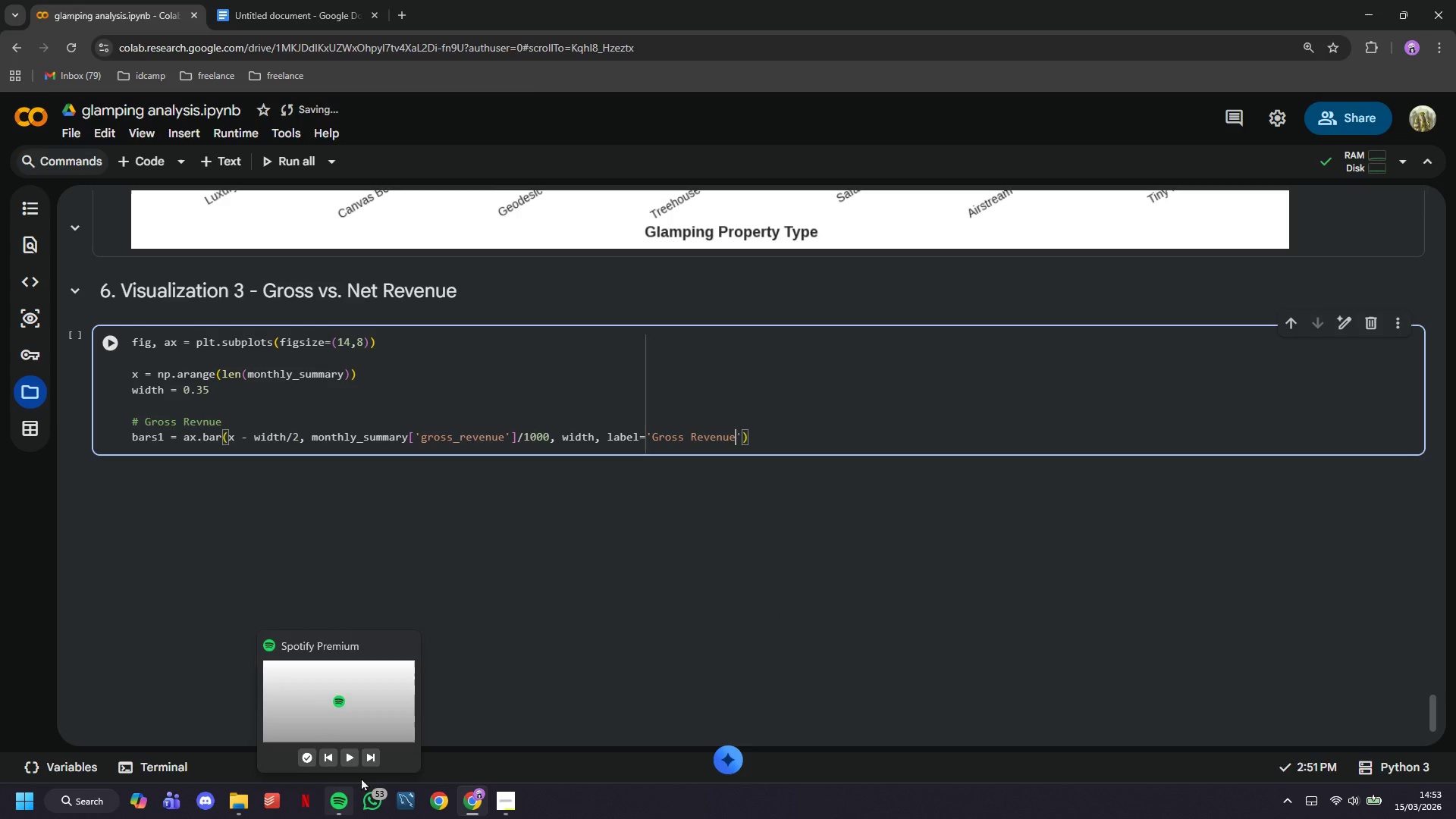 
key(ArrowRight)
 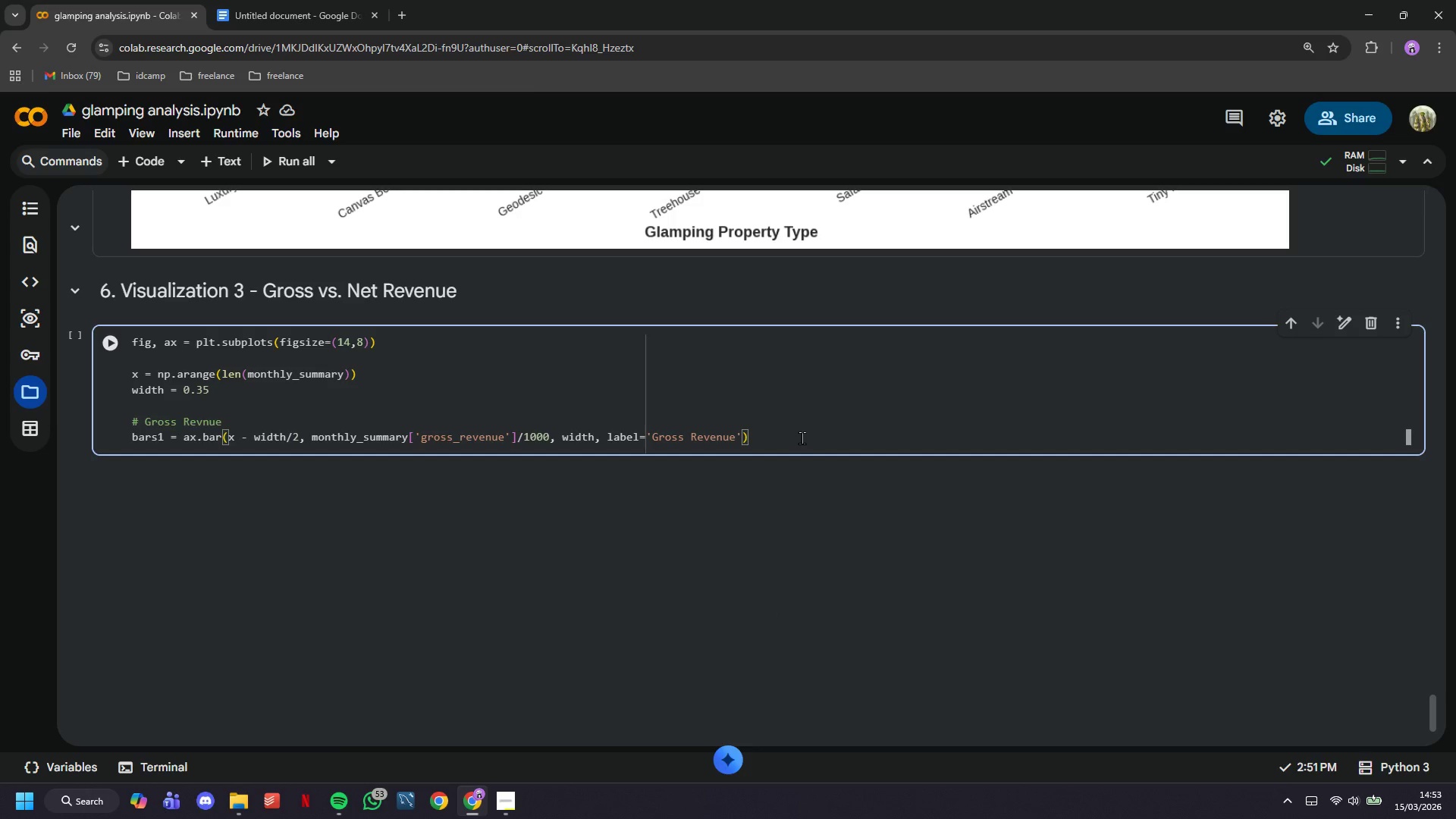 
type(, color=)
 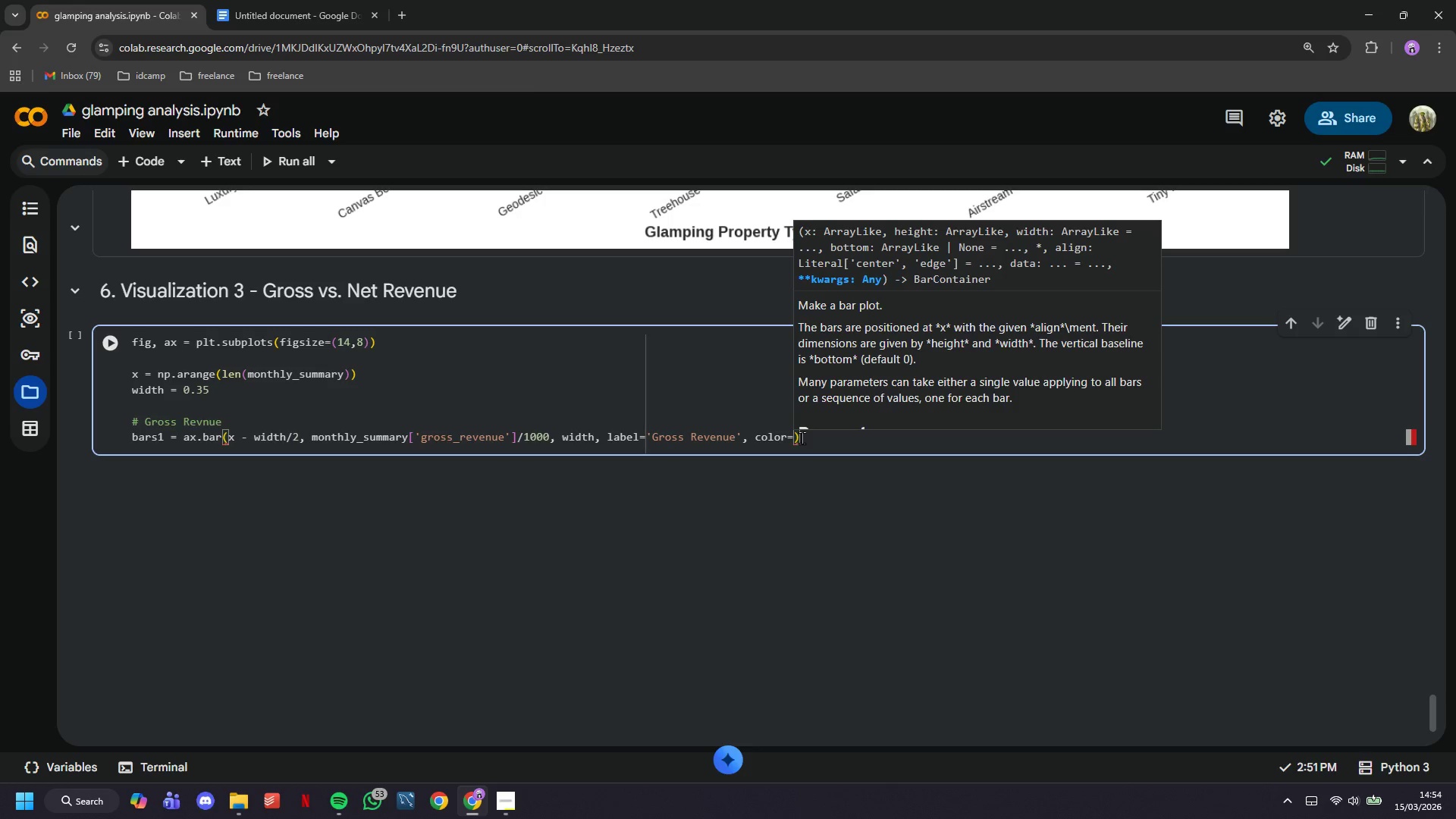 
type(WILDWOOD_GREEN, alpha=0.8, edgecolor=WILDWOOD_BROWN, lie)
key(Backspace)
type(ewidth=1.5)
 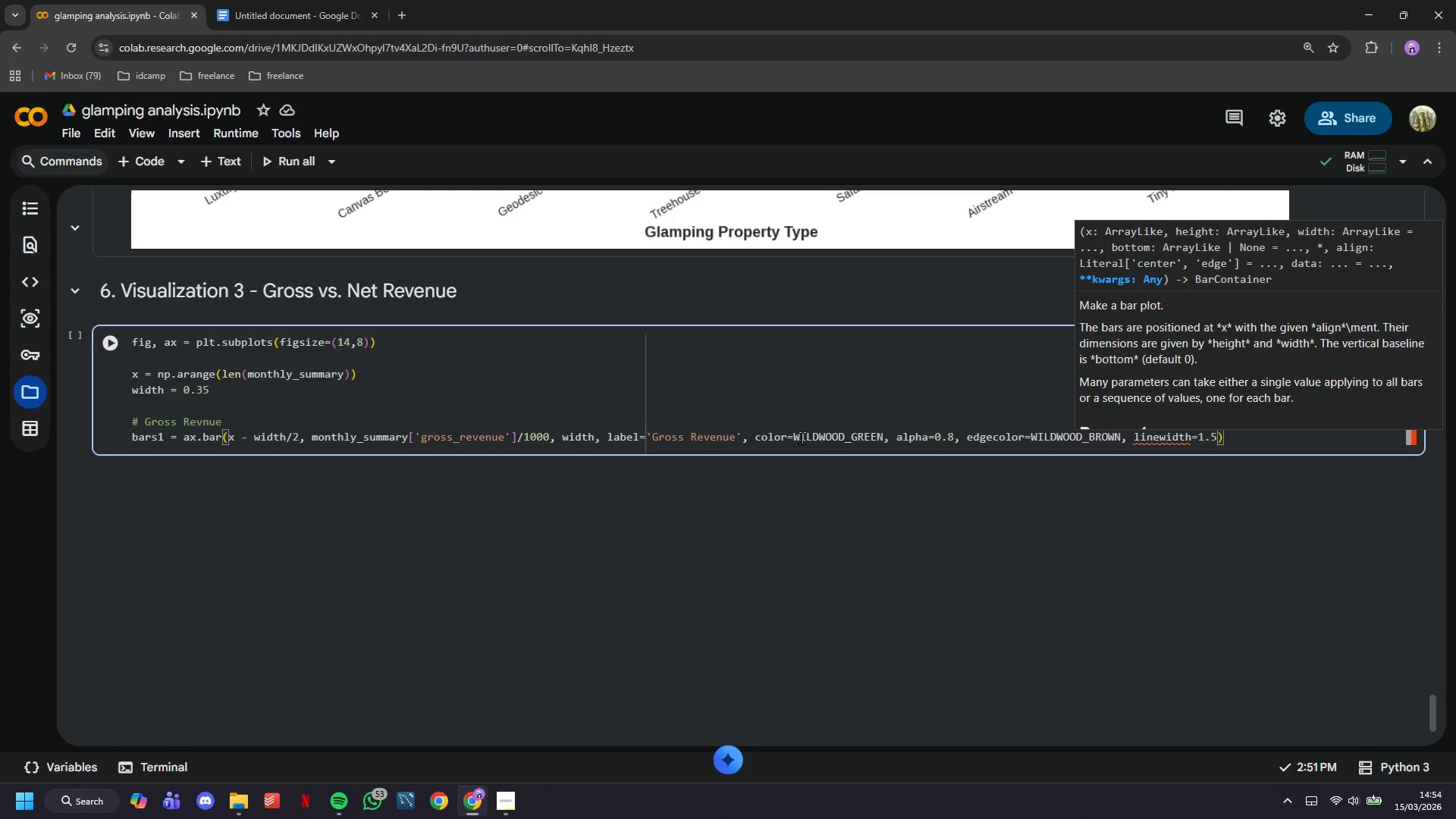 
 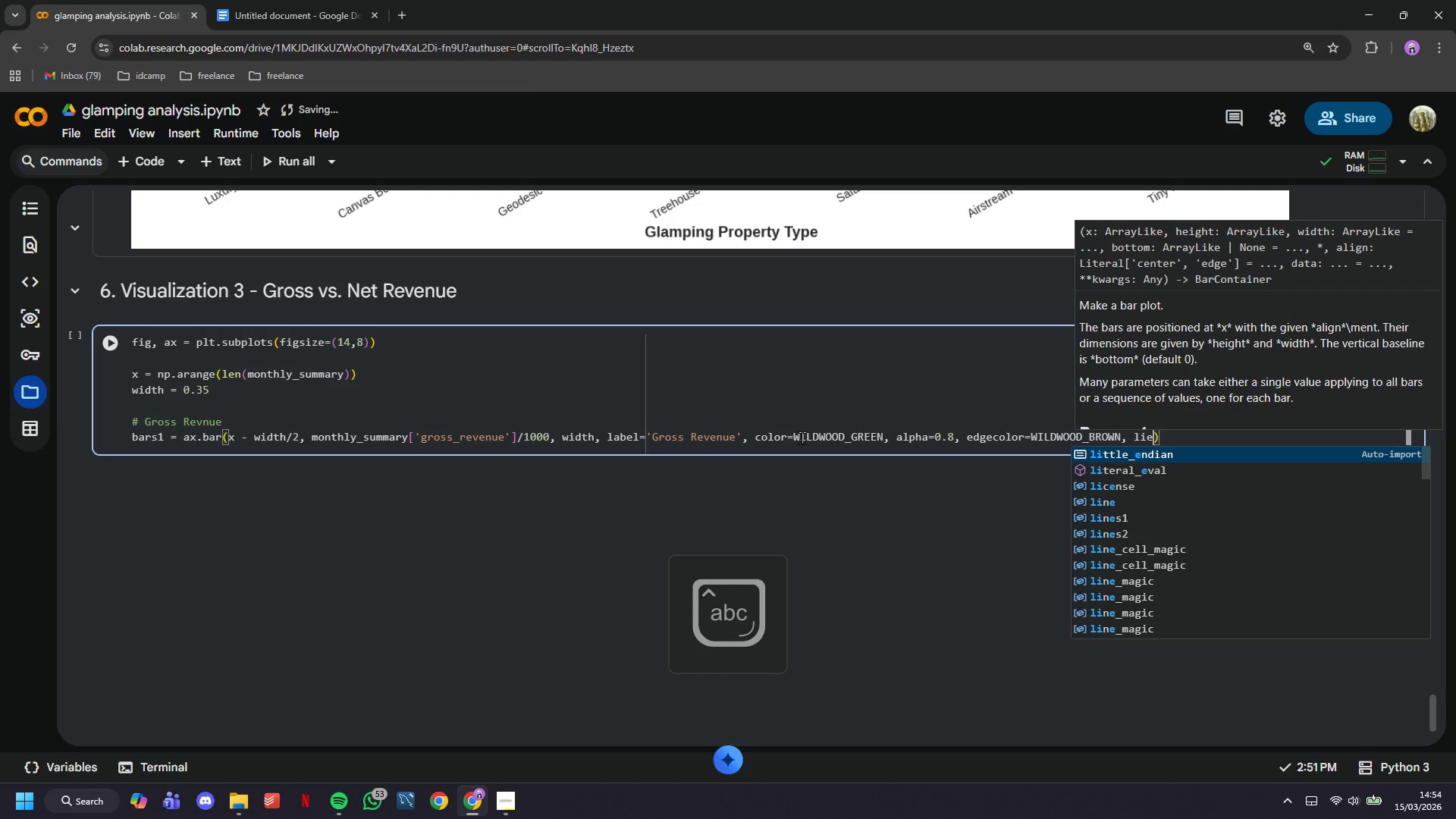 
hold_key(key=N, duration=15.72)
 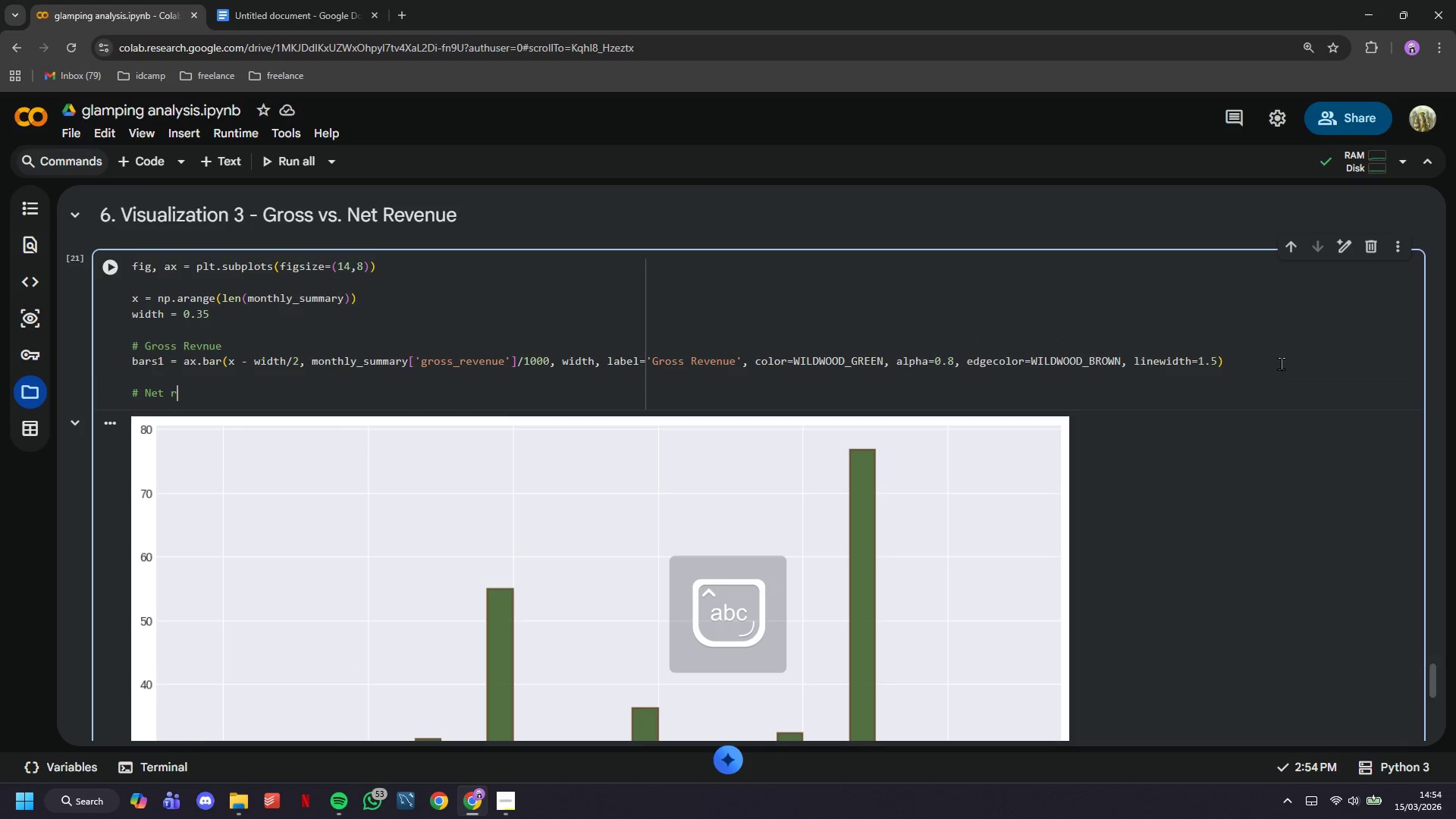 
key(ArrowRight)
 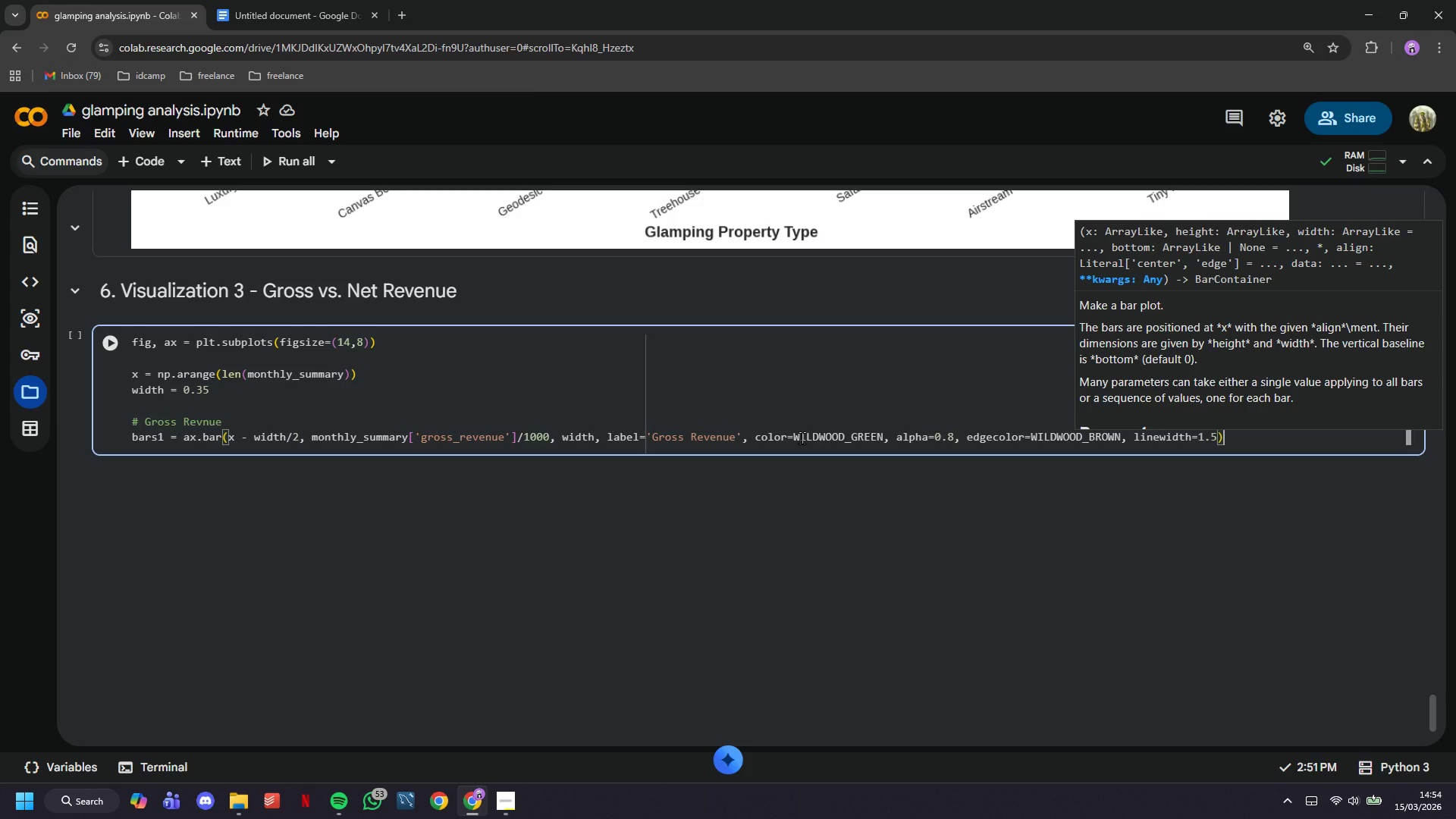 
key(ArrowRight)
 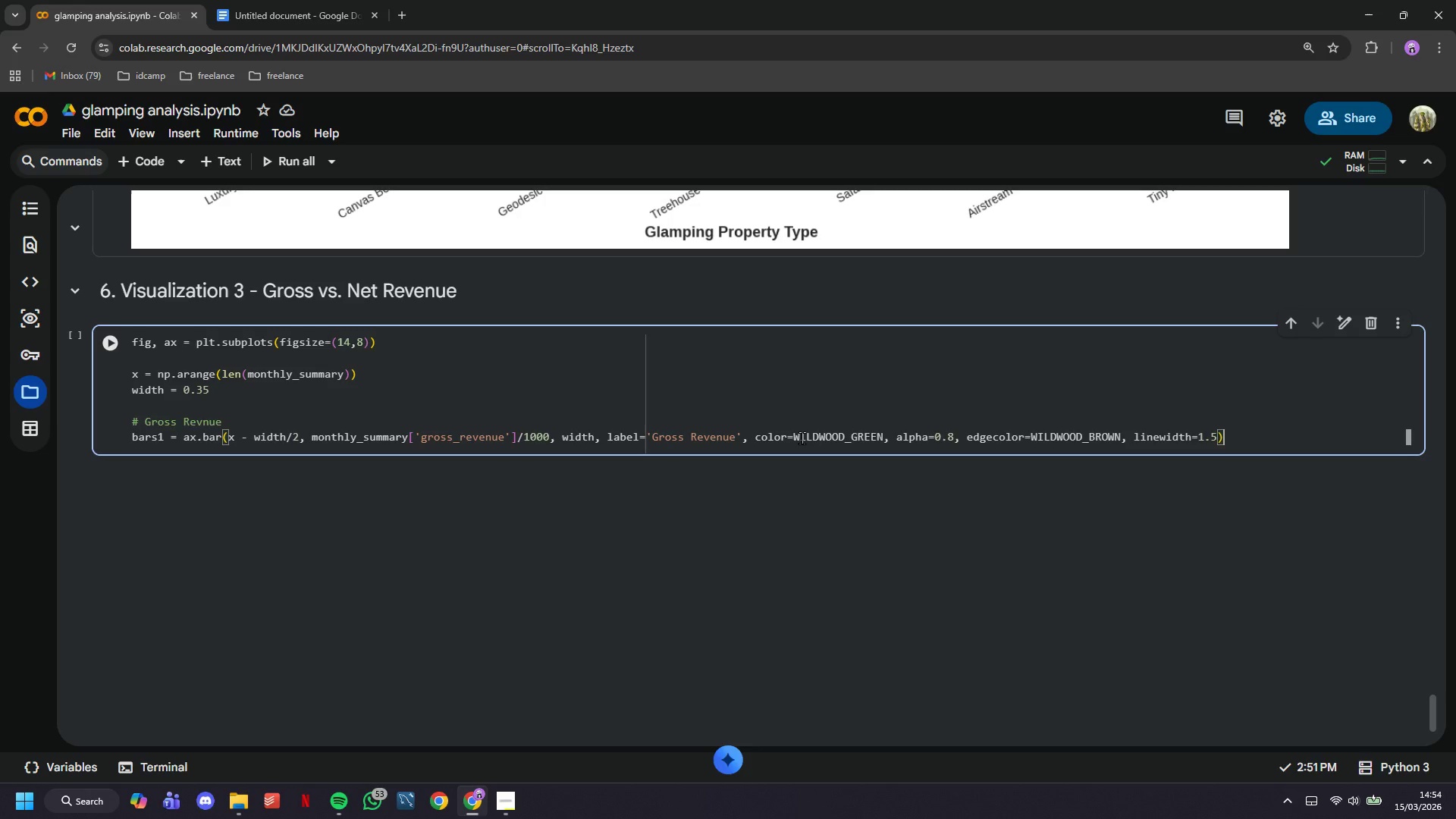 
left_click([106, 352])
 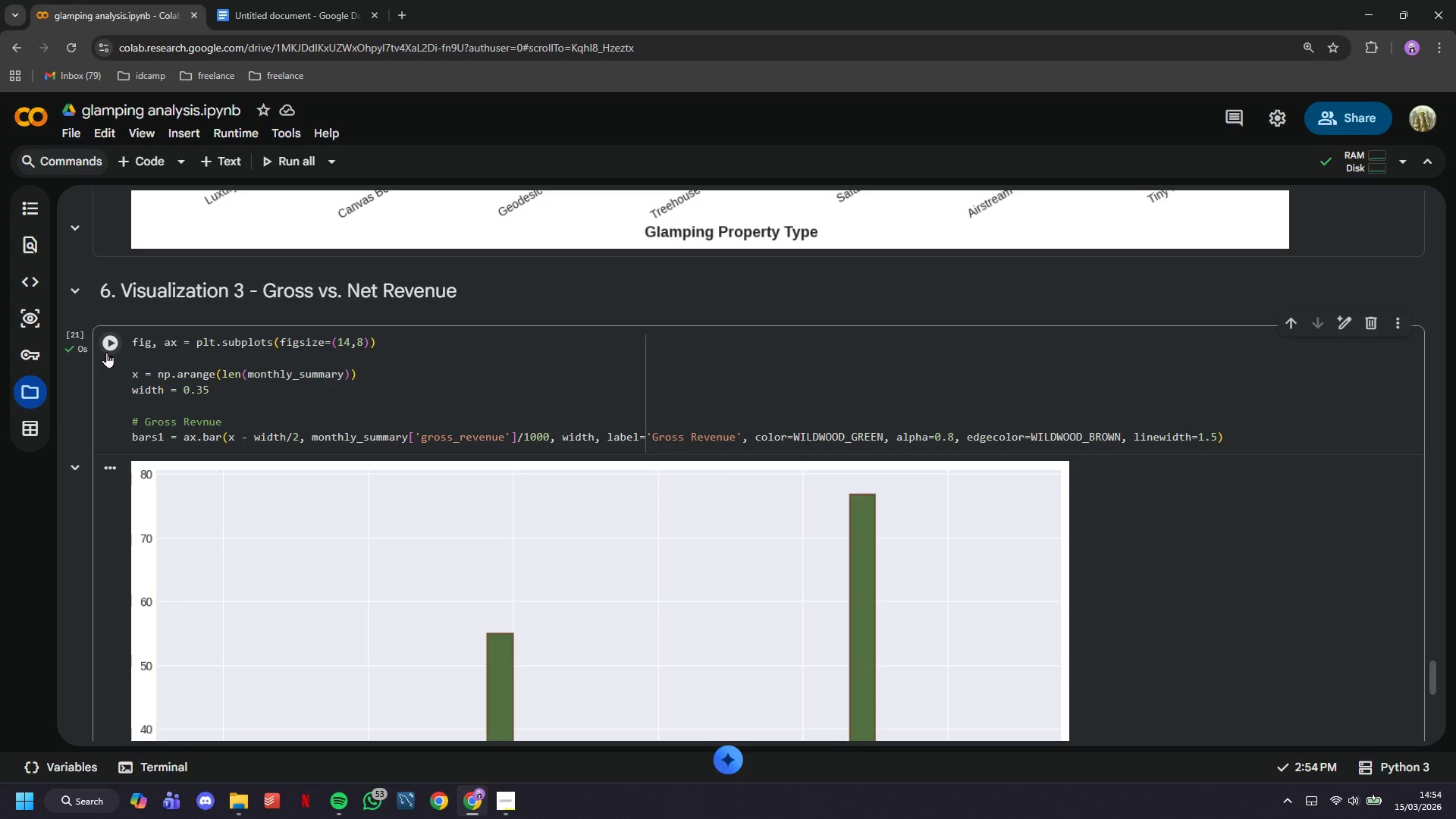 
scroll: coordinate [106, 352], scroll_direction: down, amount: 1.0
 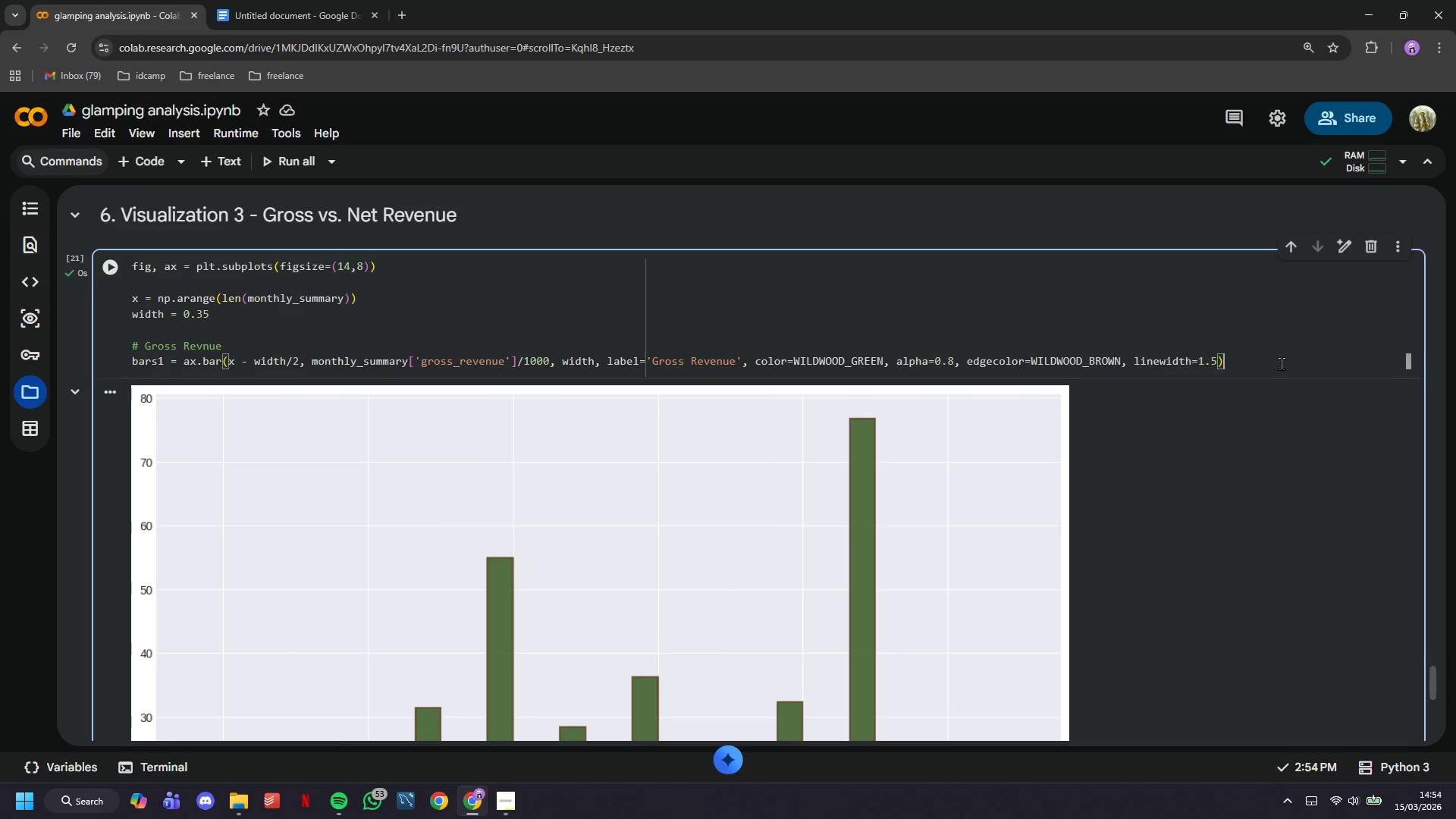 
key(Enter)
 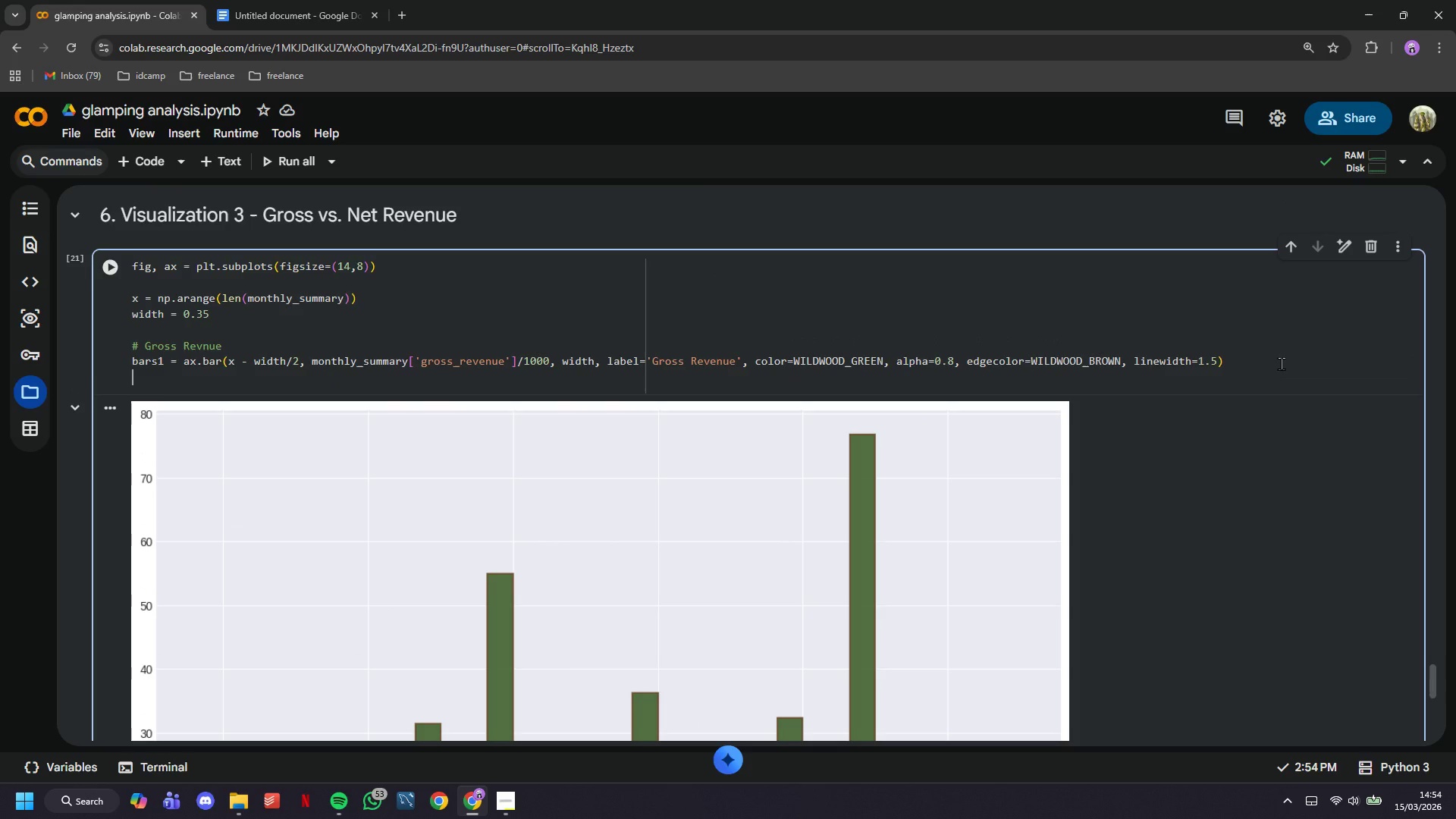 
key(Enter)
 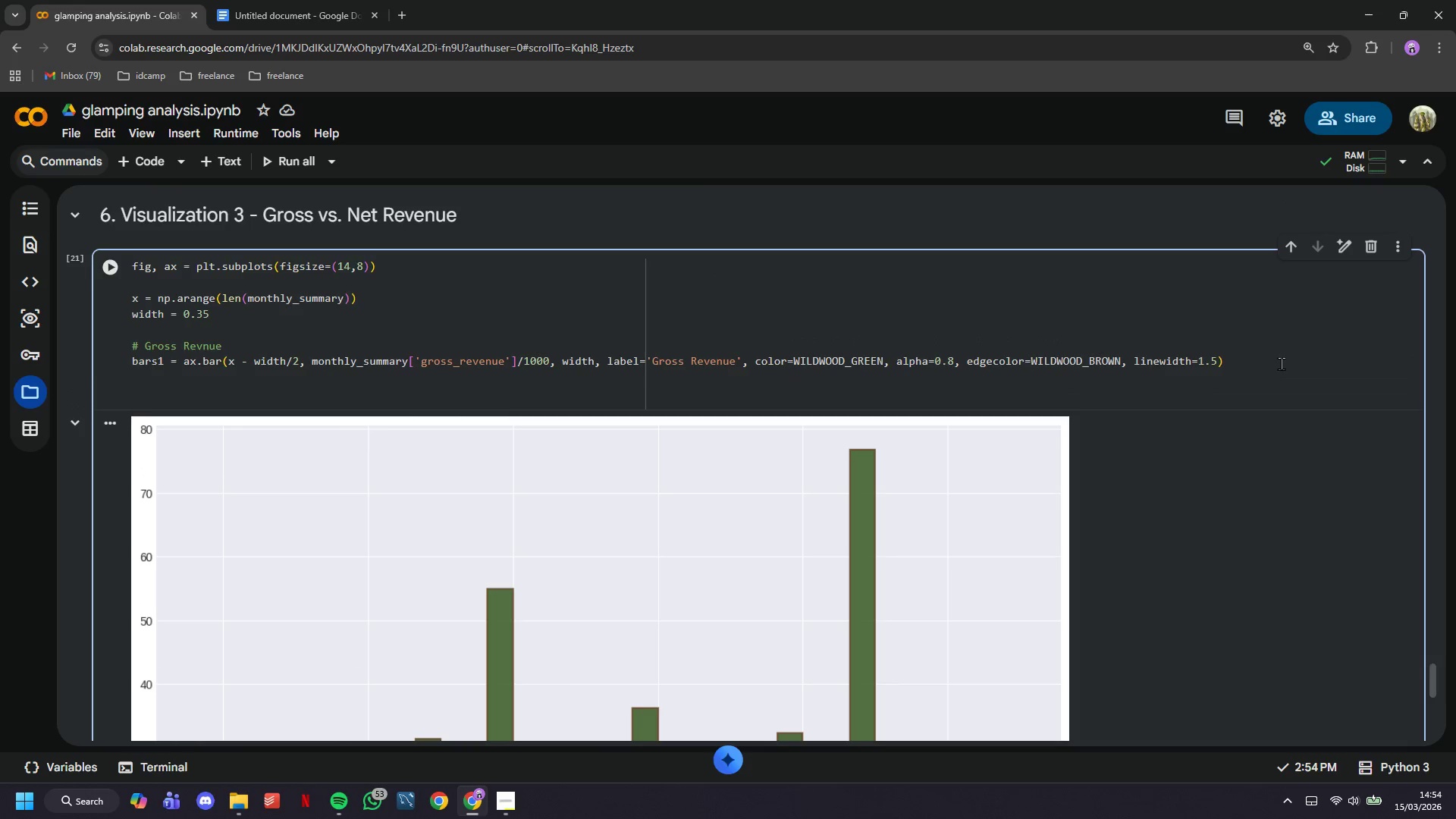 
type(# et revnue)
 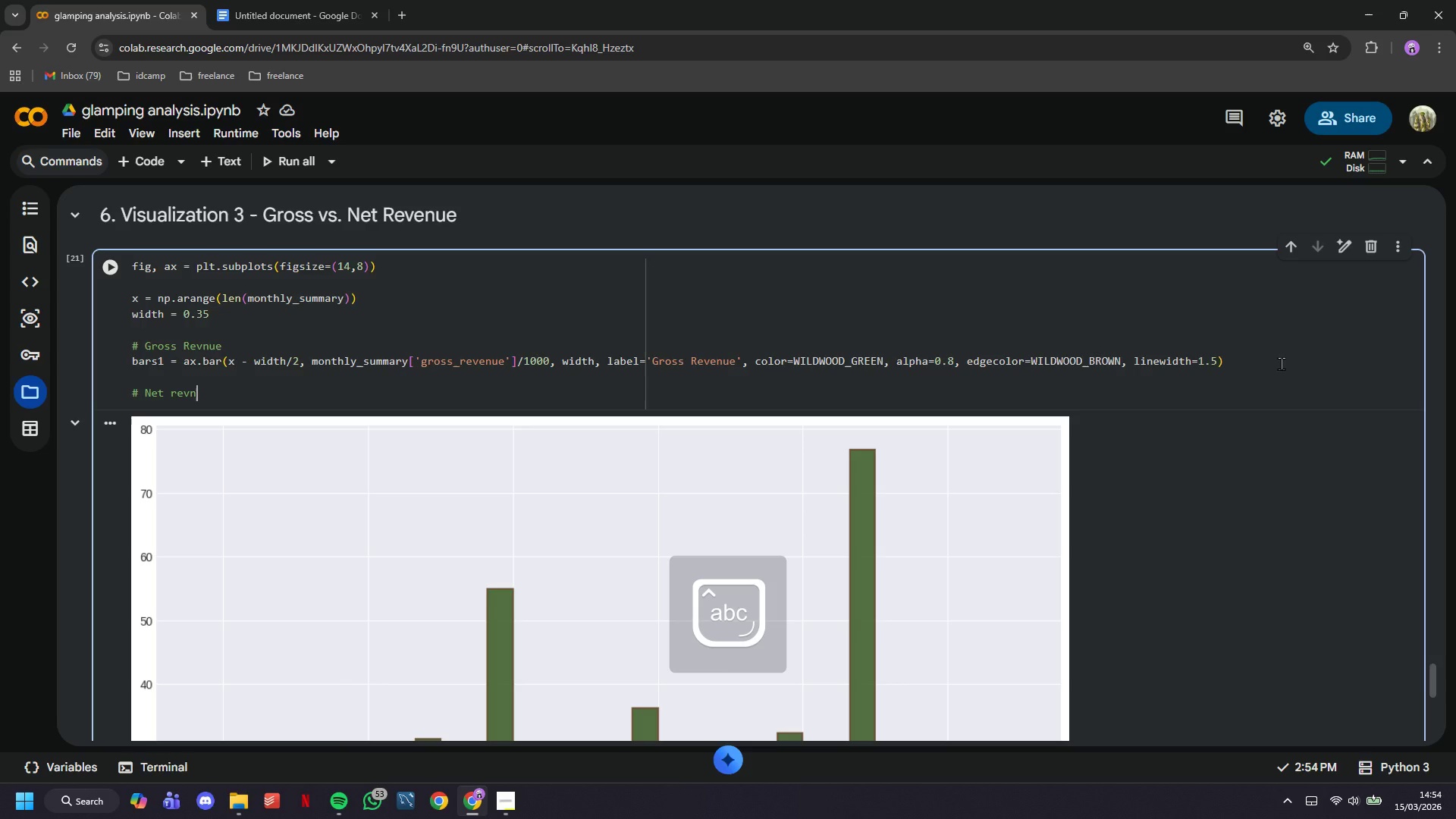 
key(Enter)
 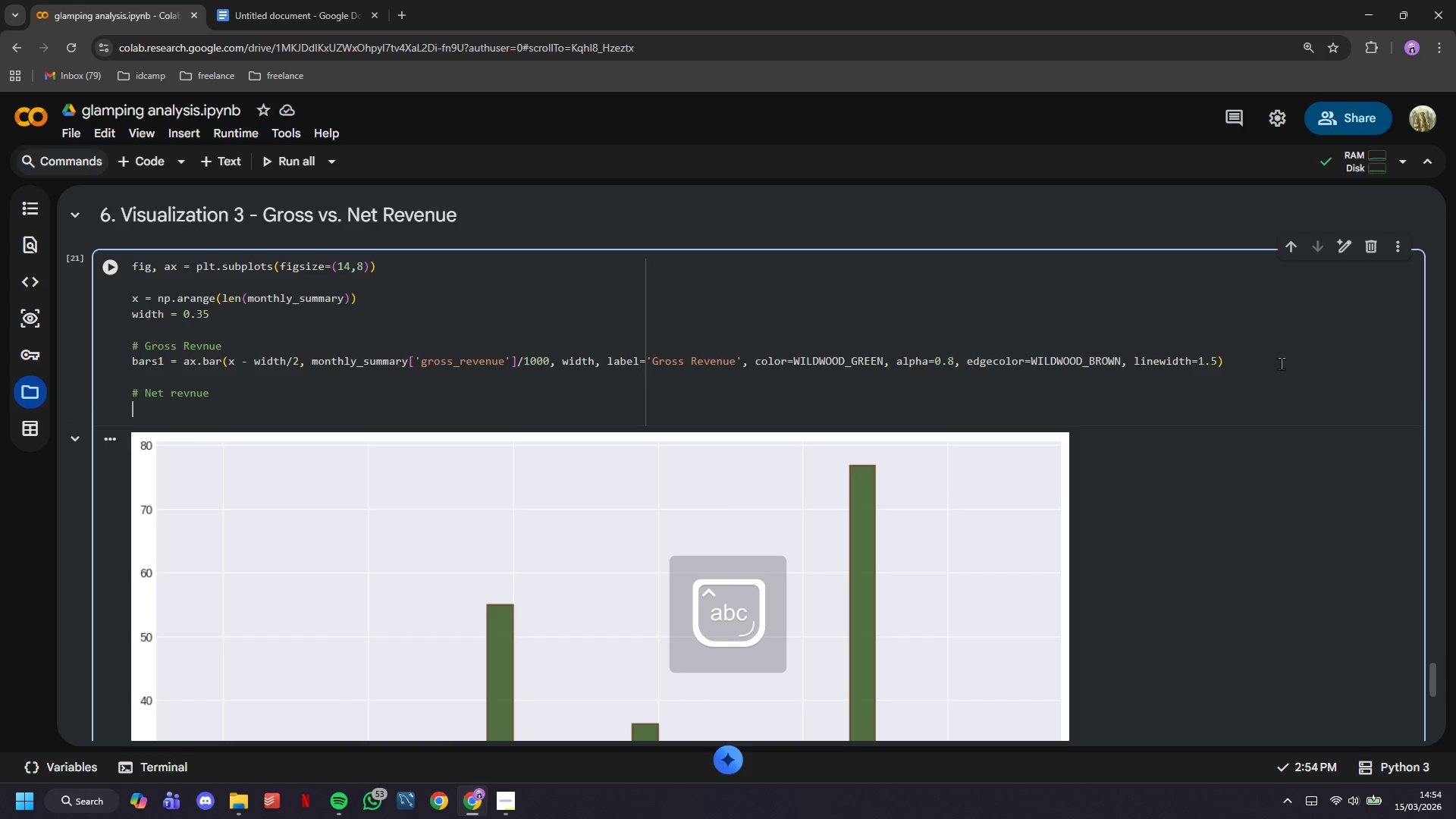 
key(ArrowLeft)
 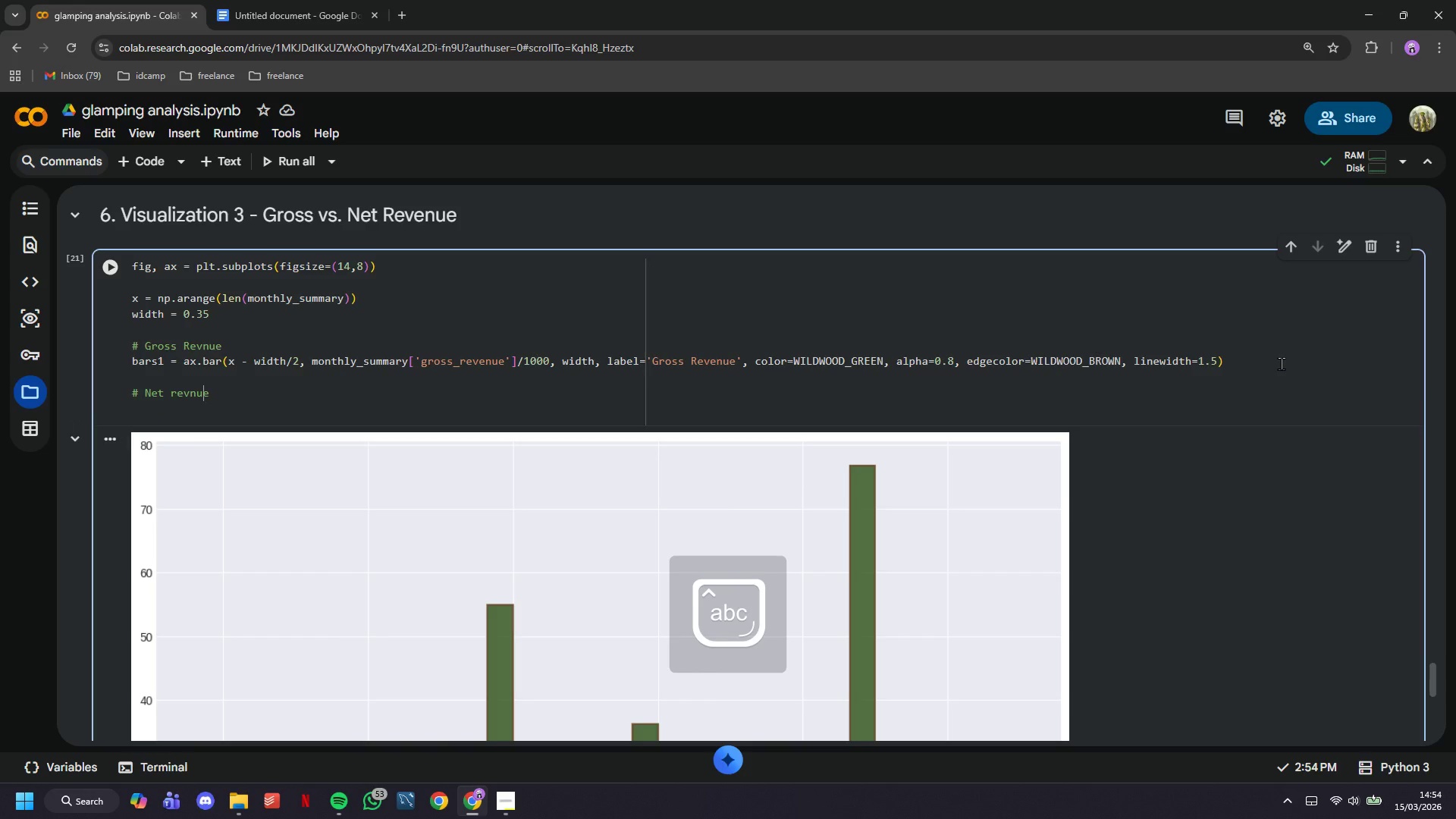 
key(ArrowLeft)
 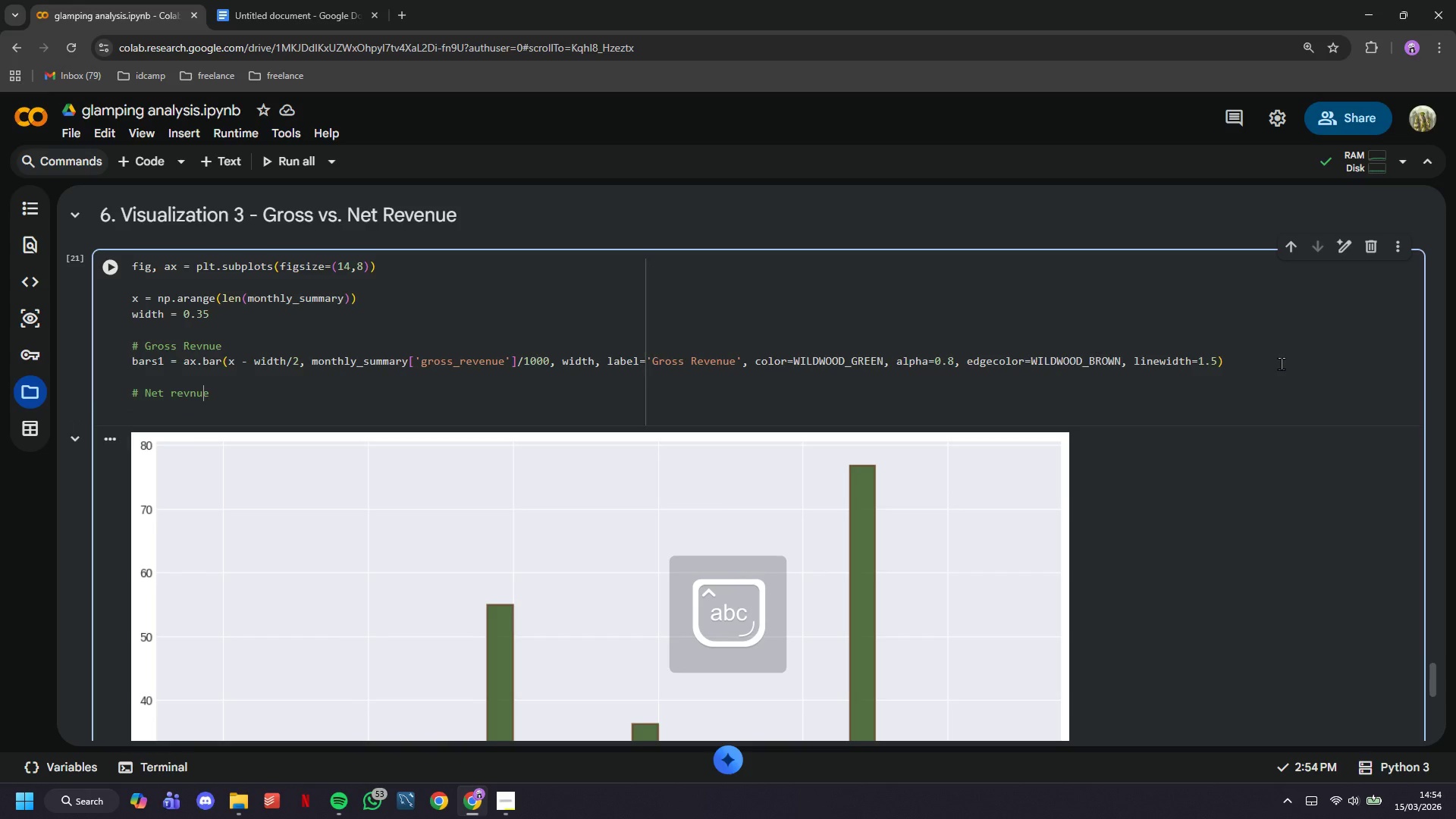 
key(ArrowLeft)
 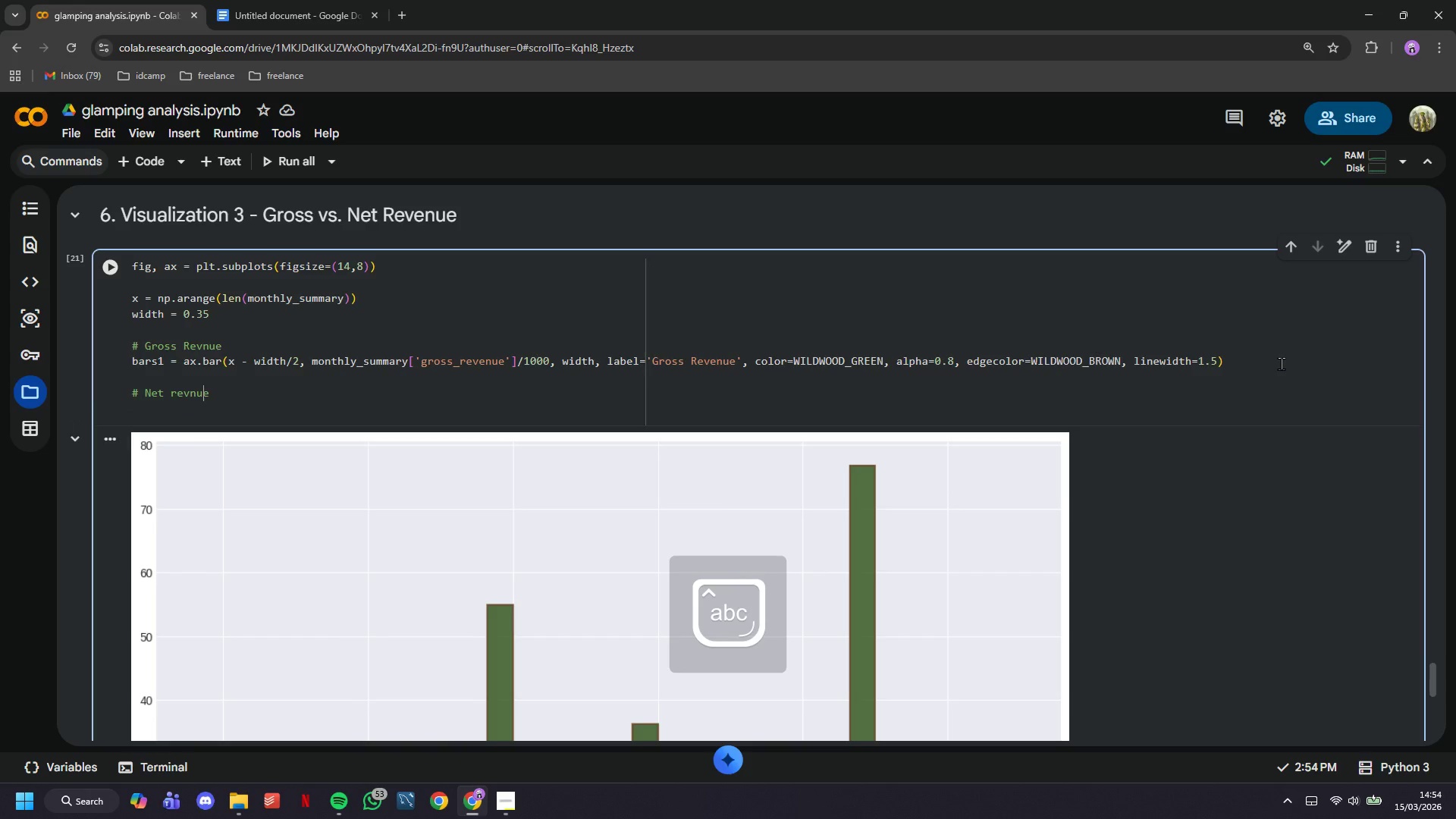 
key(ArrowLeft)
 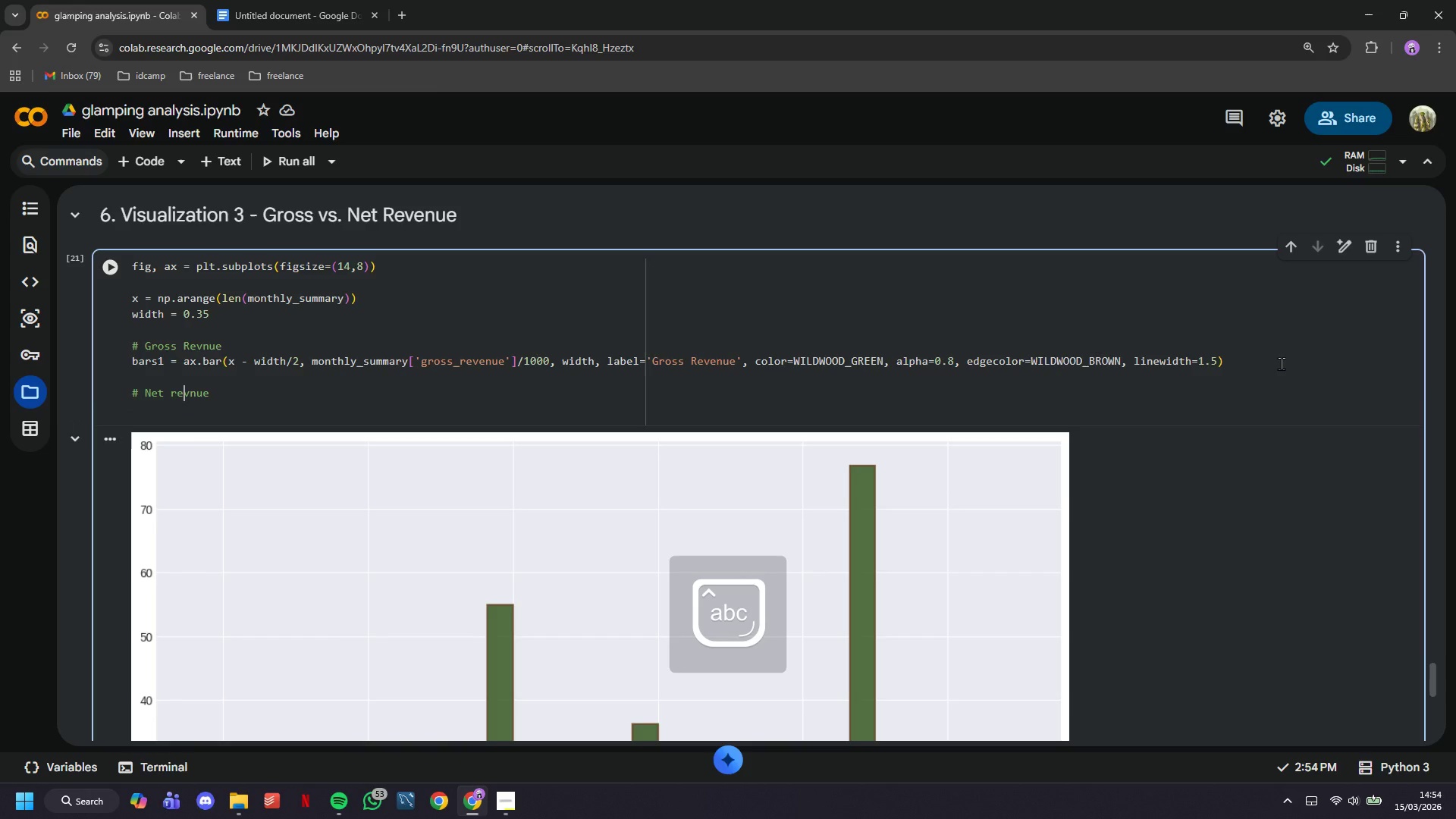 
key(ArrowLeft)
 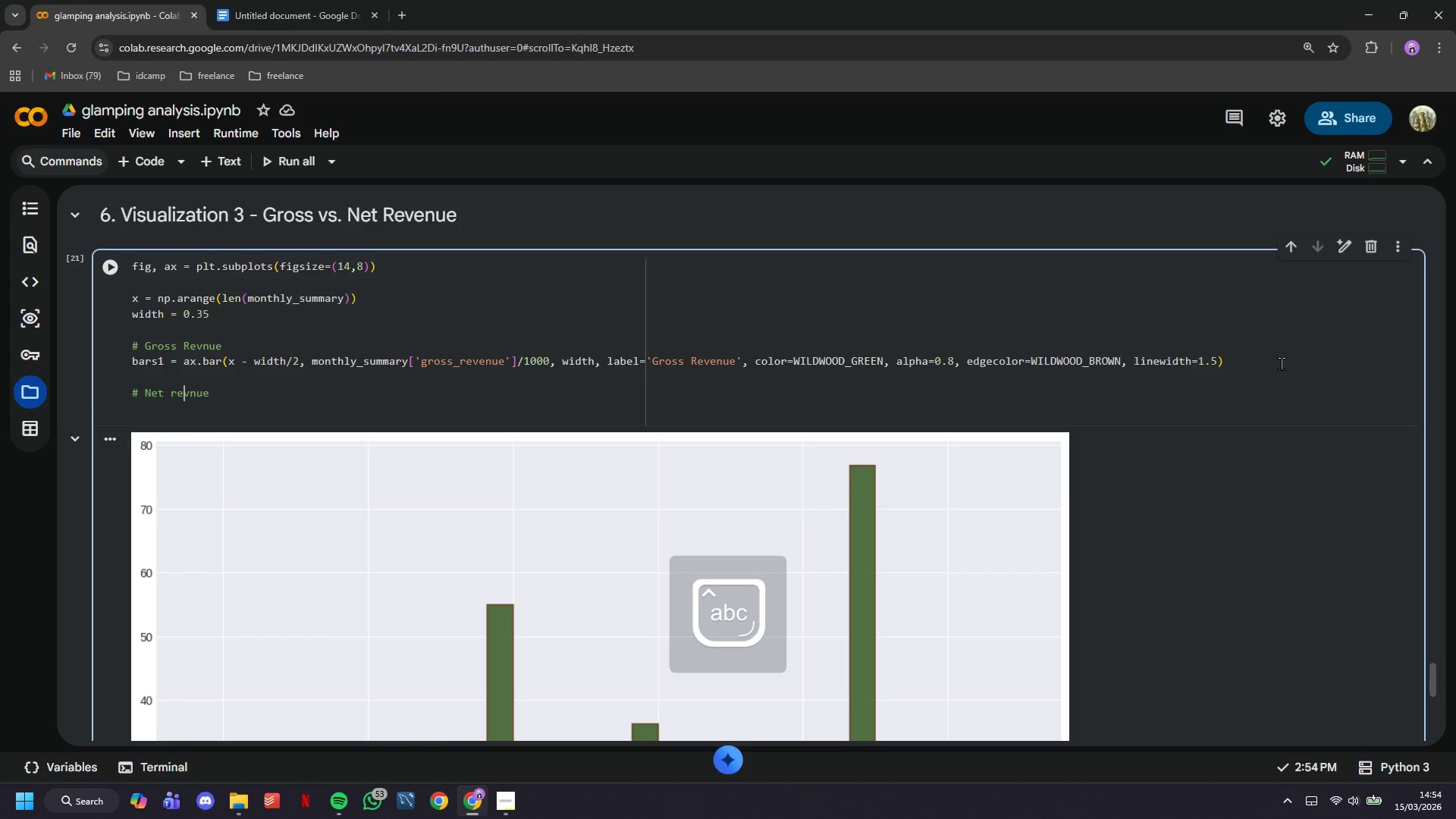 
key(E)
 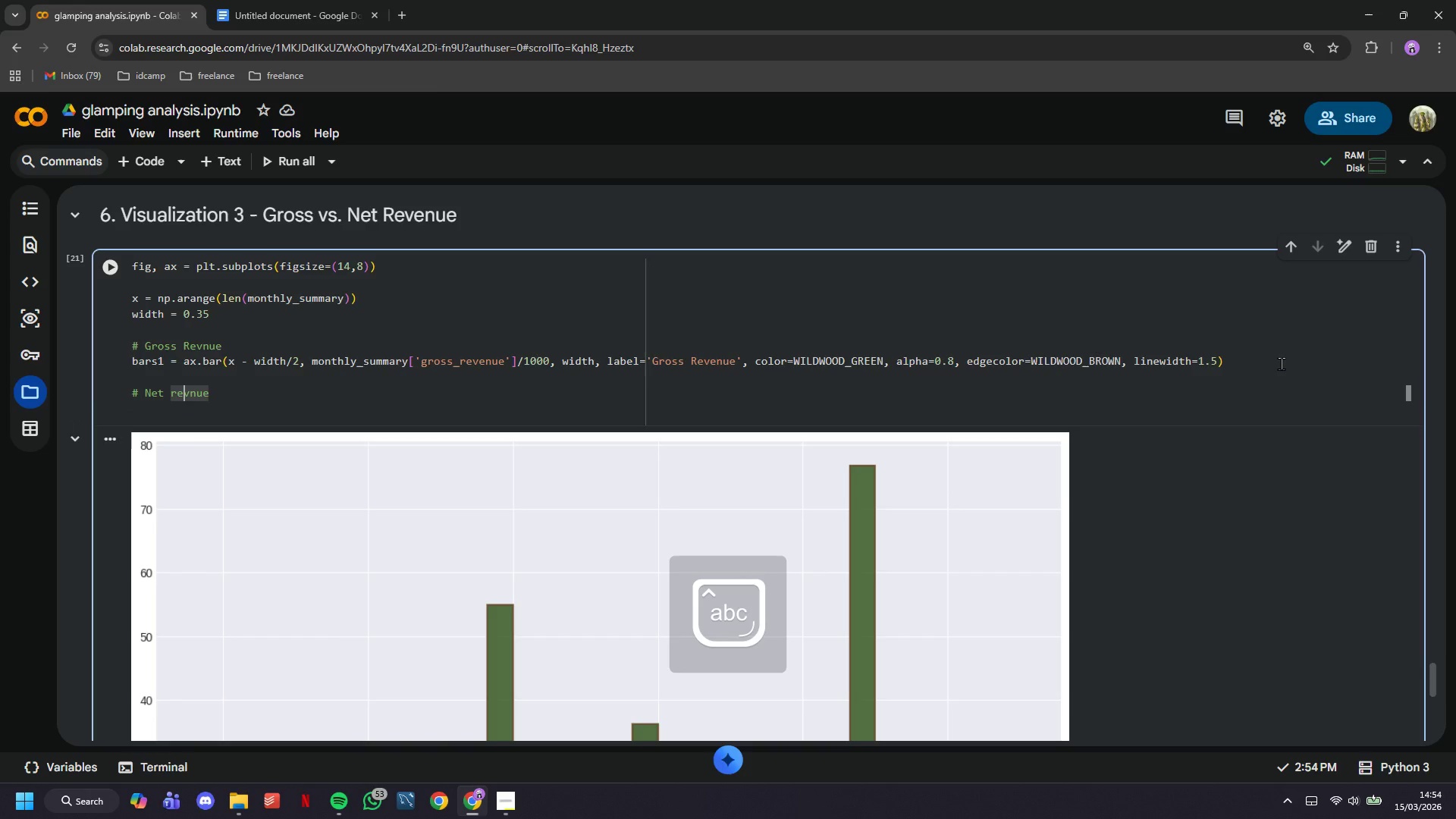 
key(ArrowRight)
 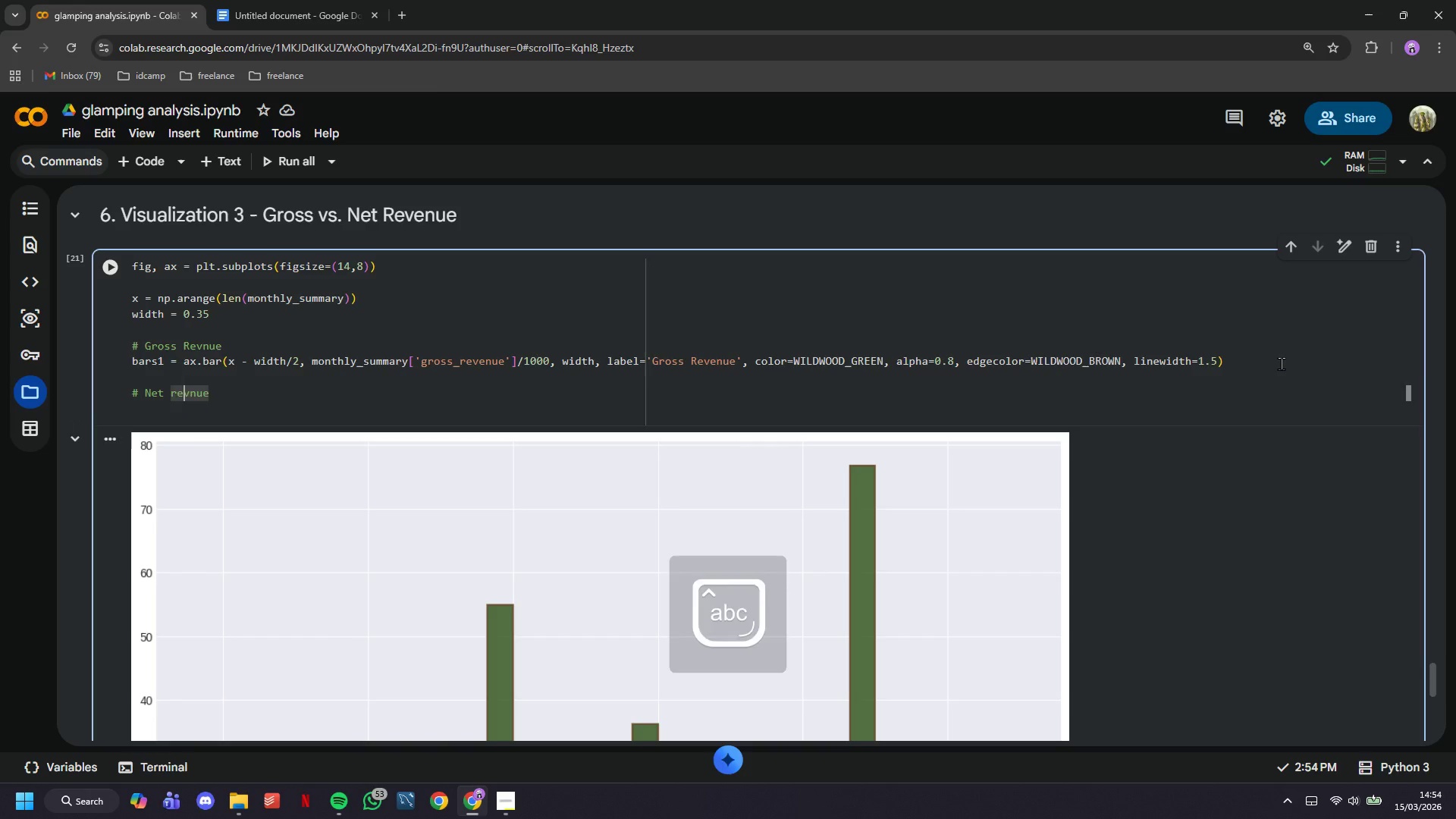 
key(ArrowDown)
 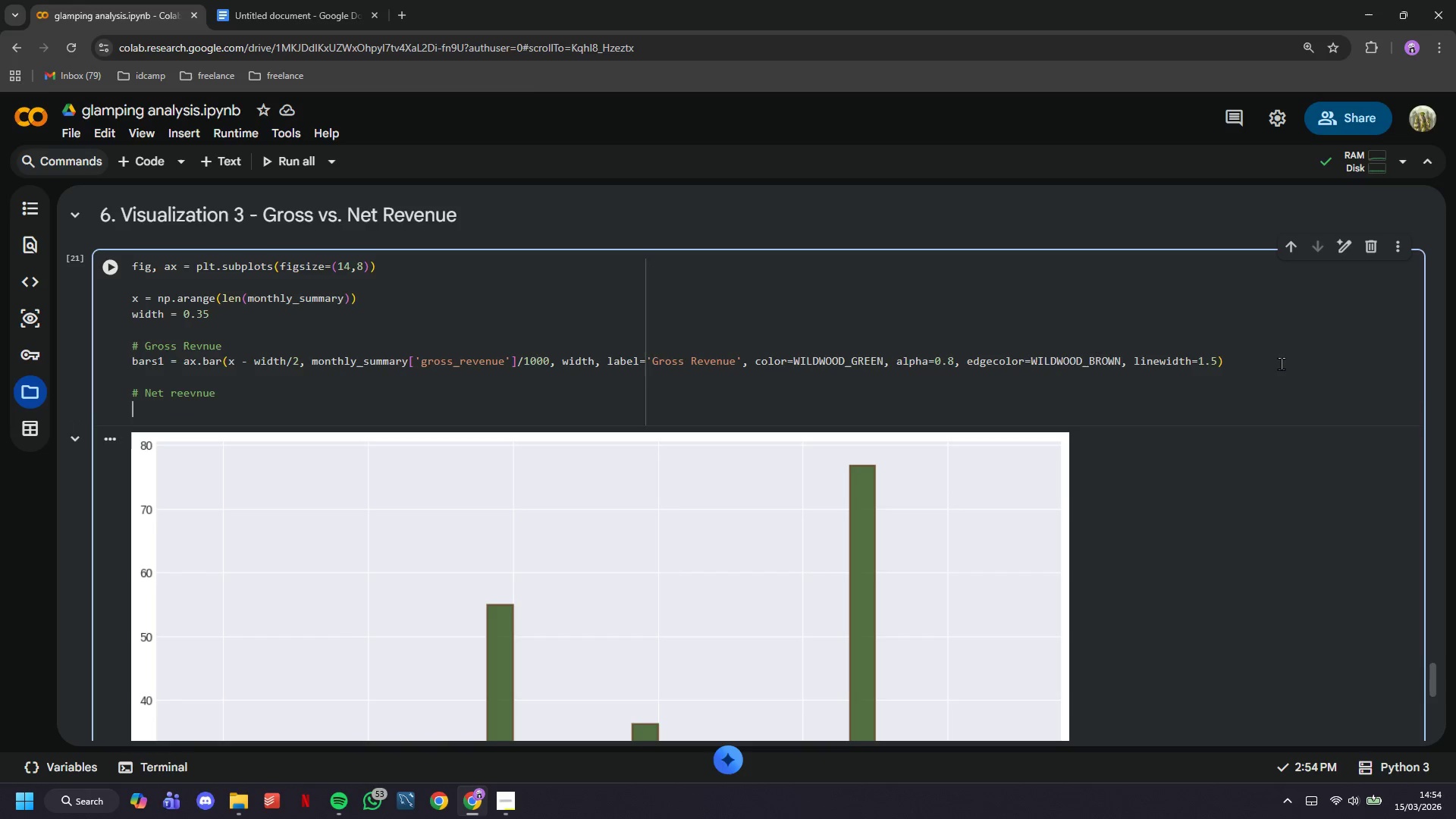 
key(ArrowLeft)
 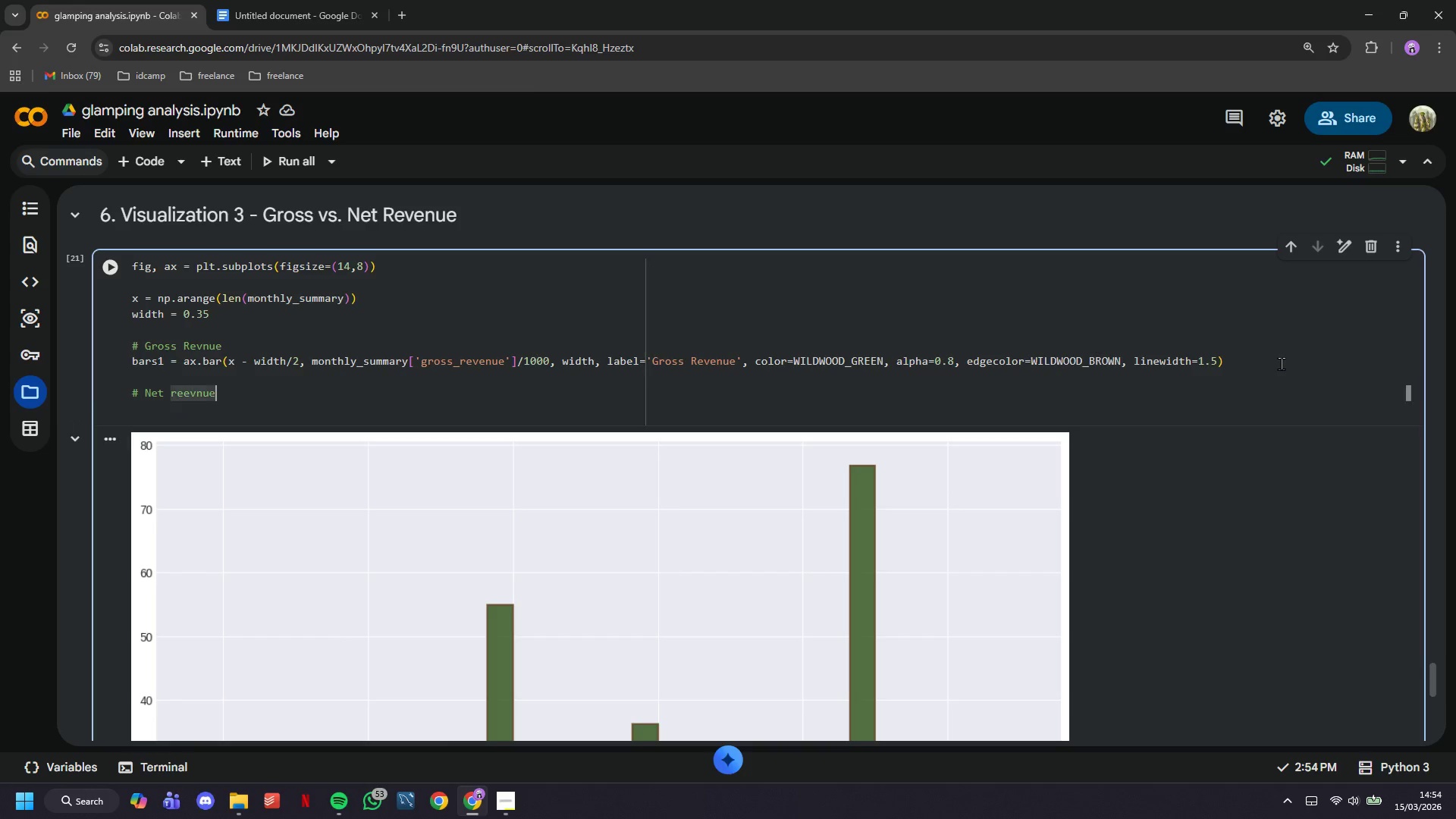 
key(ArrowUp)
 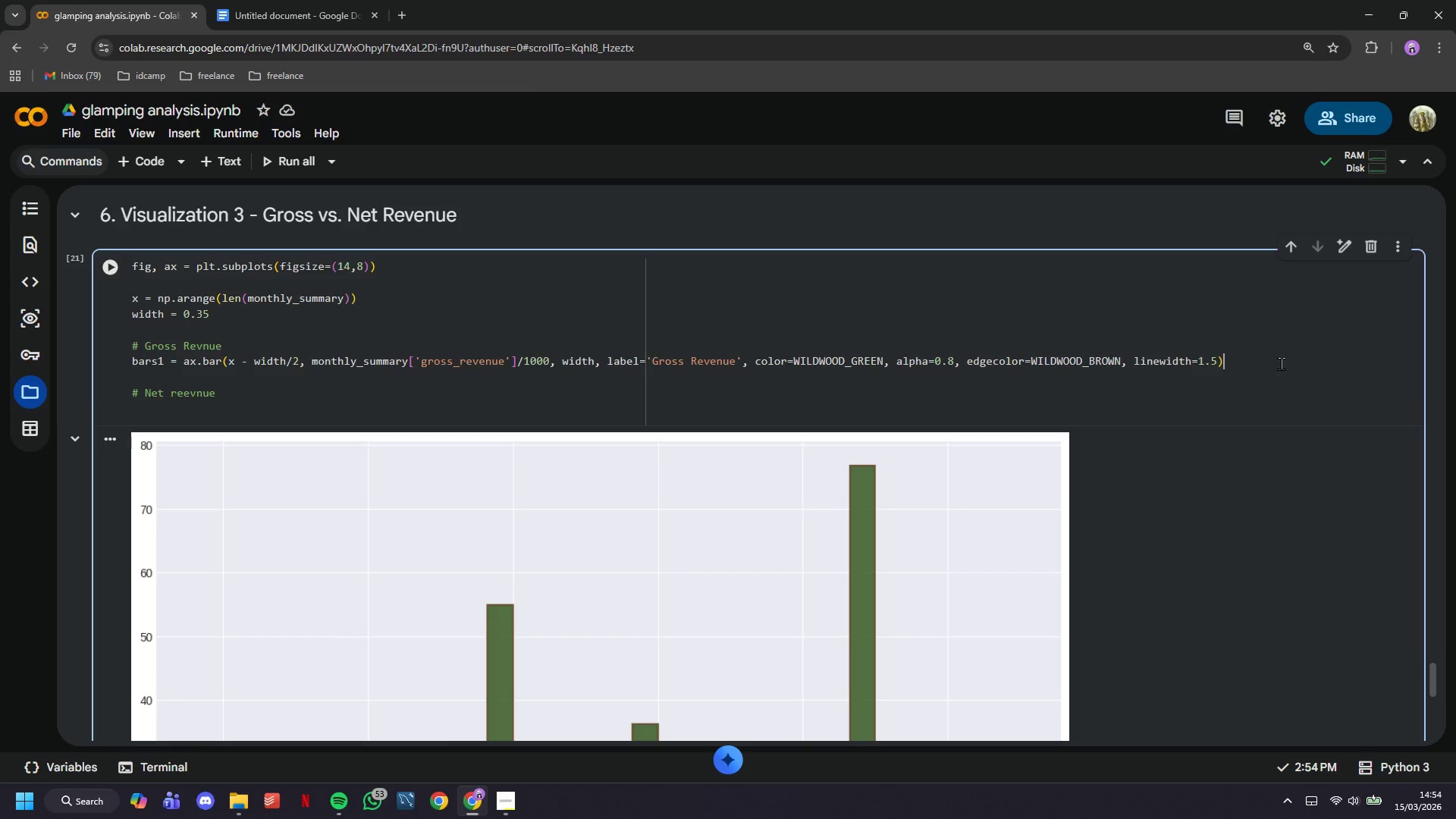 
key(ArrowLeft)
 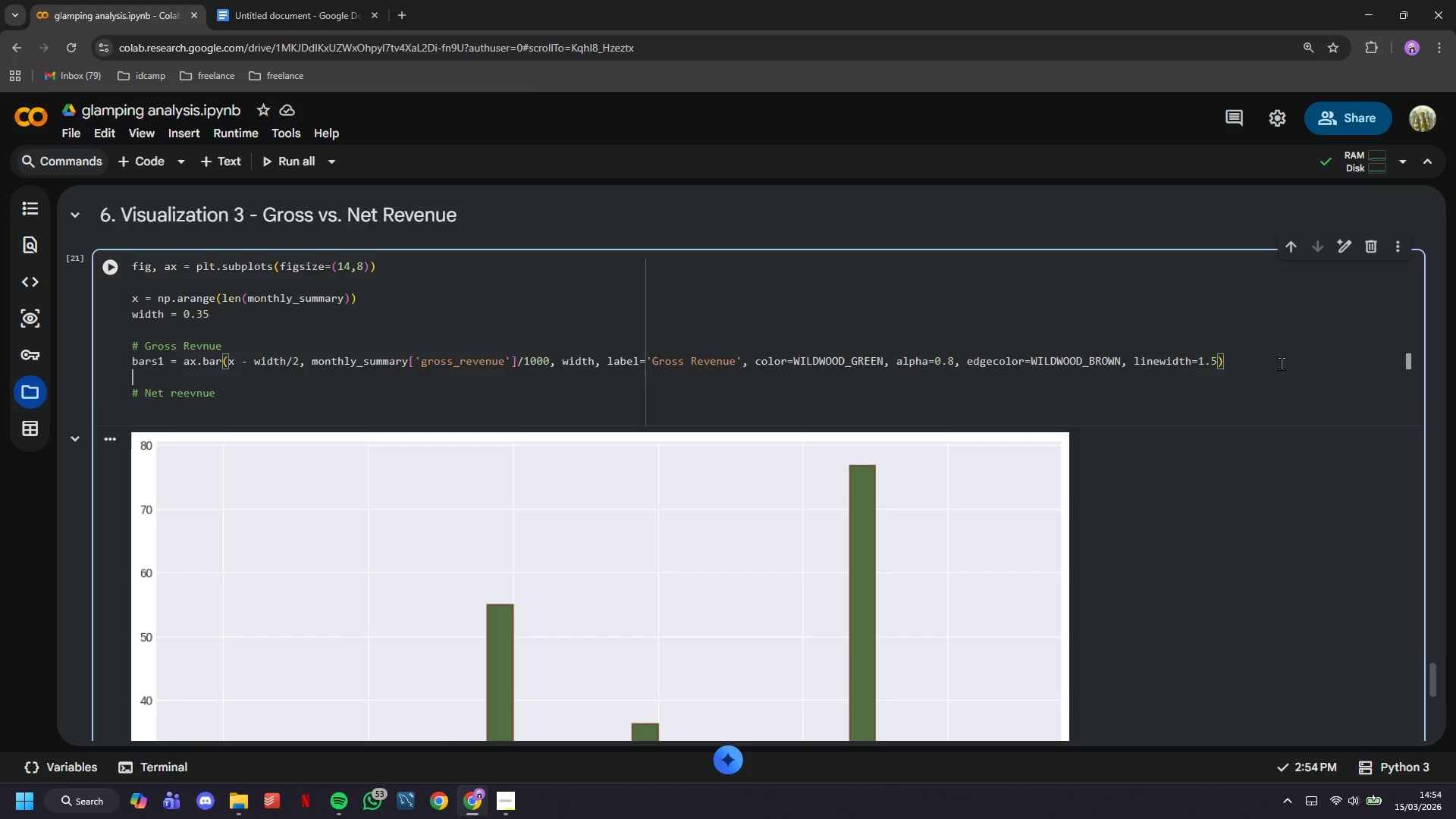 
key(ArrowDown)
 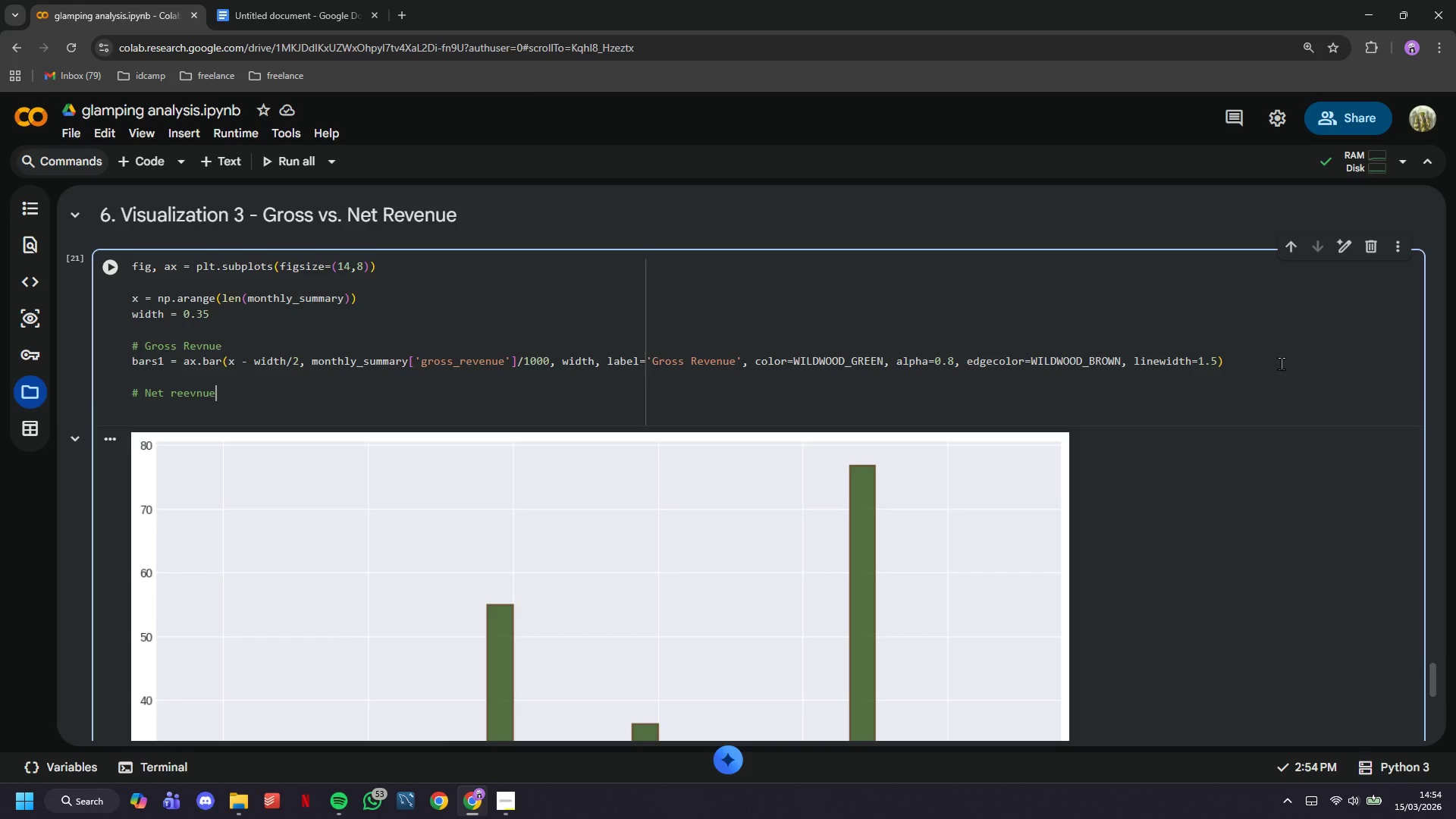 
key(ArrowDown)
 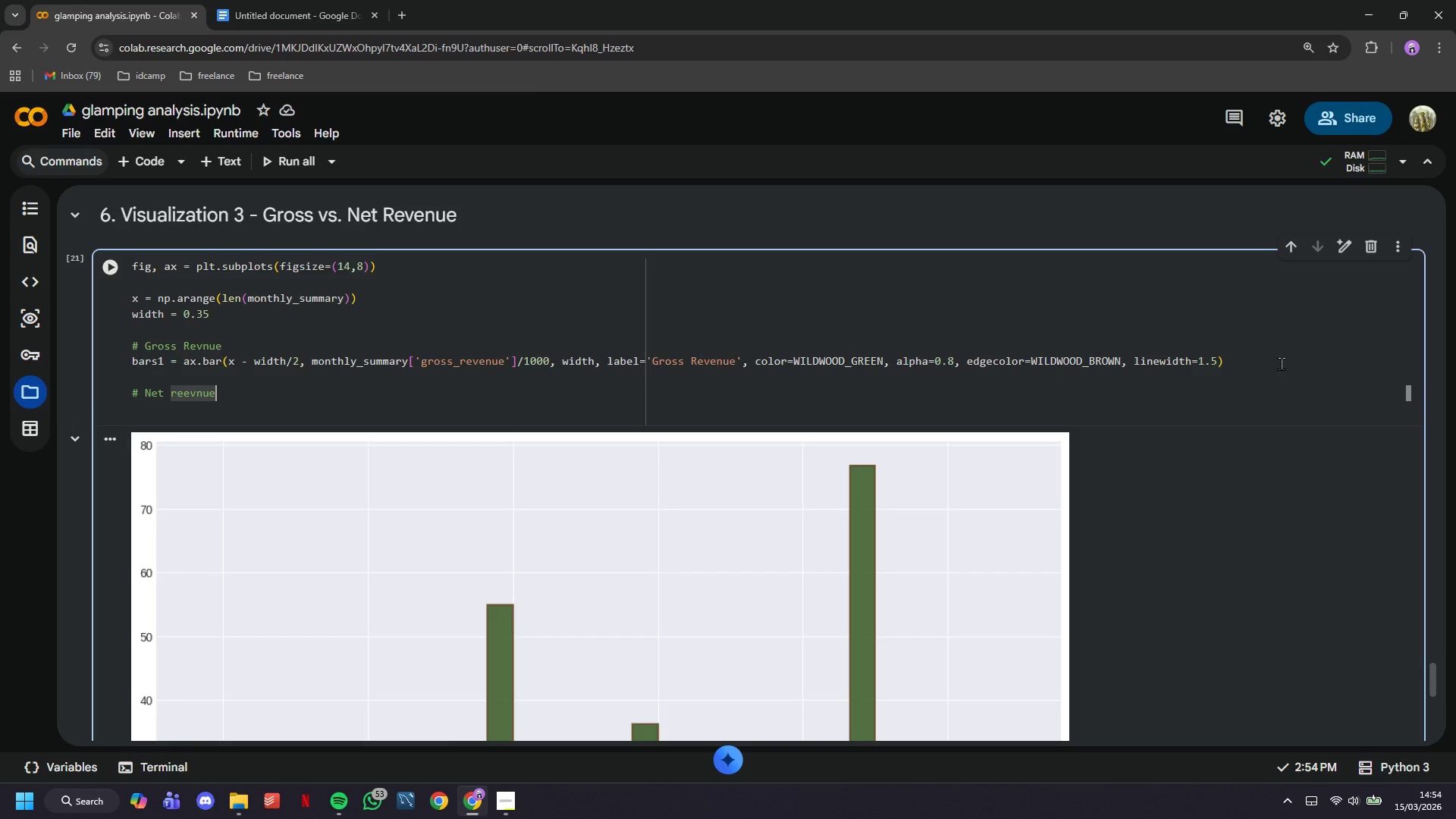 
key(ArrowLeft)
 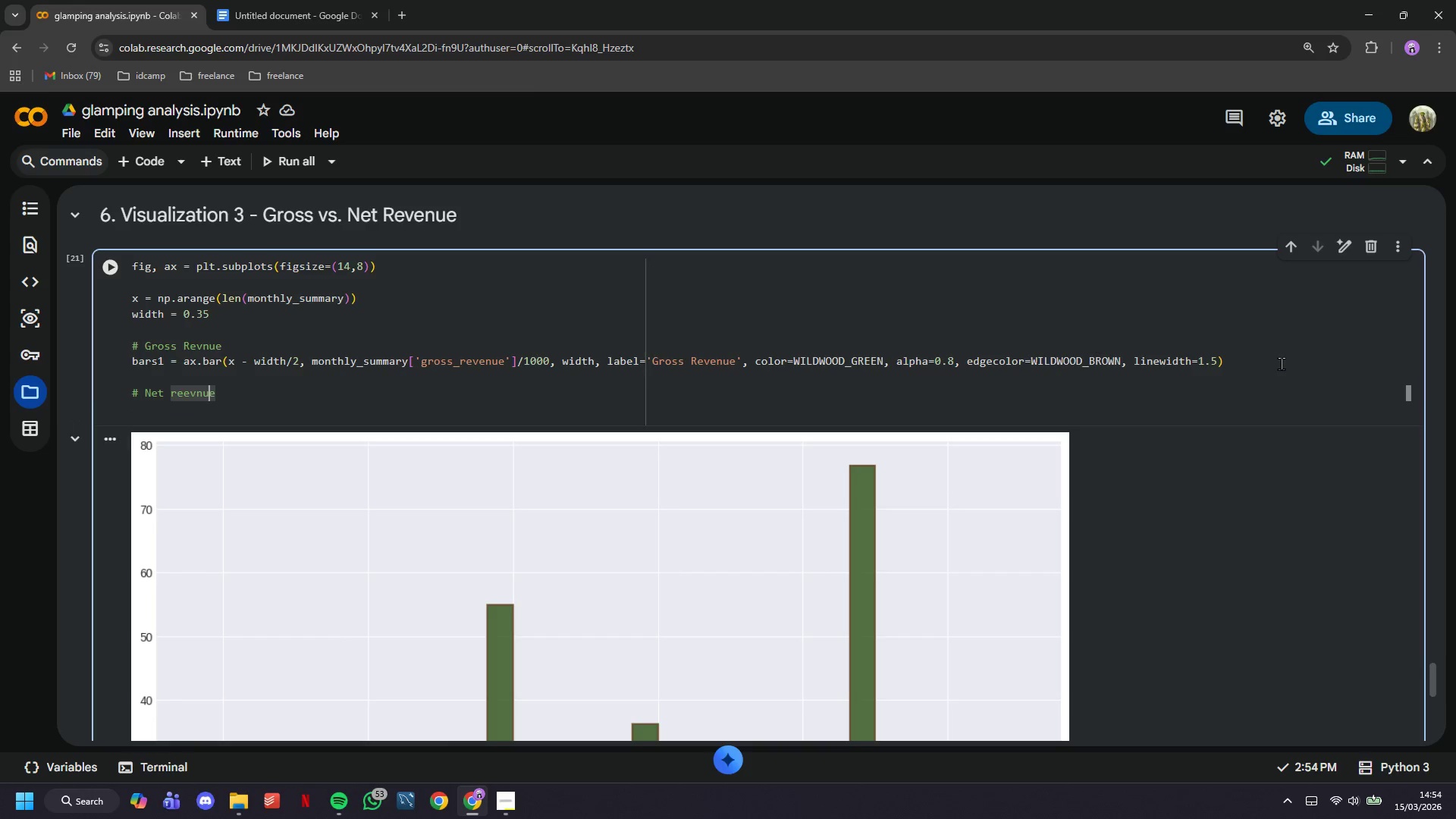 
key(ArrowLeft)
 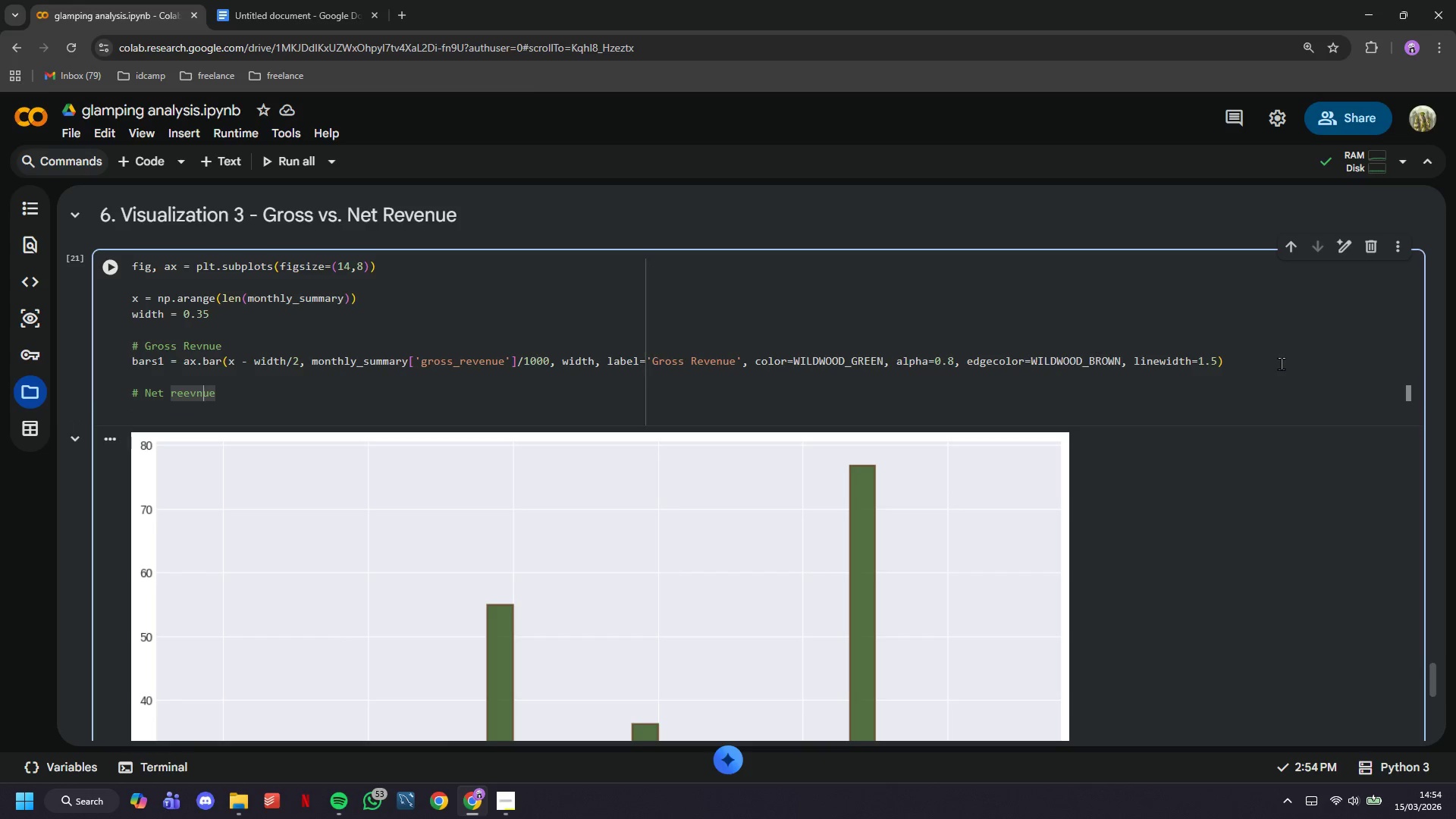 
key(ArrowLeft)
 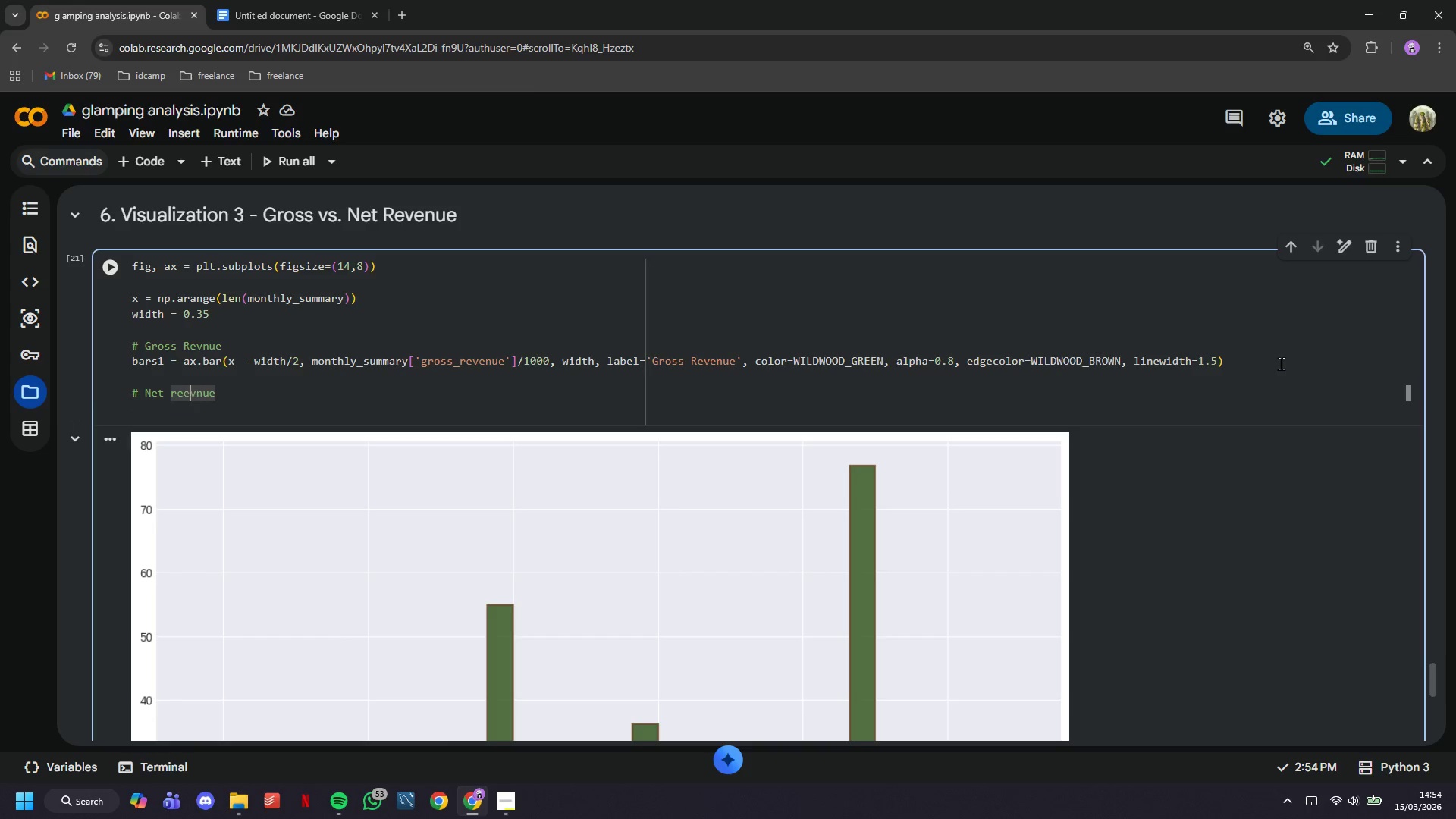 
key(ArrowLeft)
 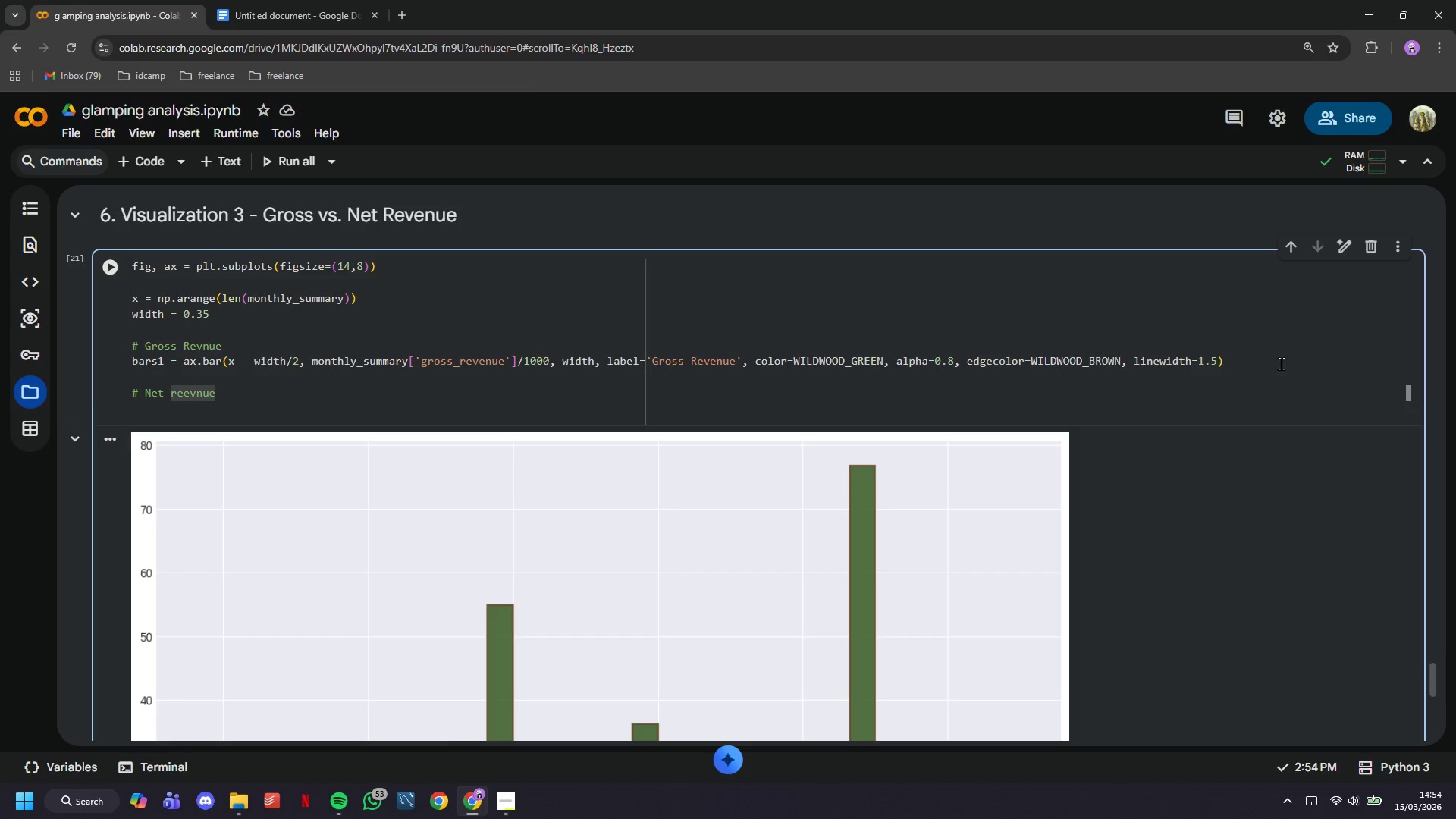 
key(Backspace)
 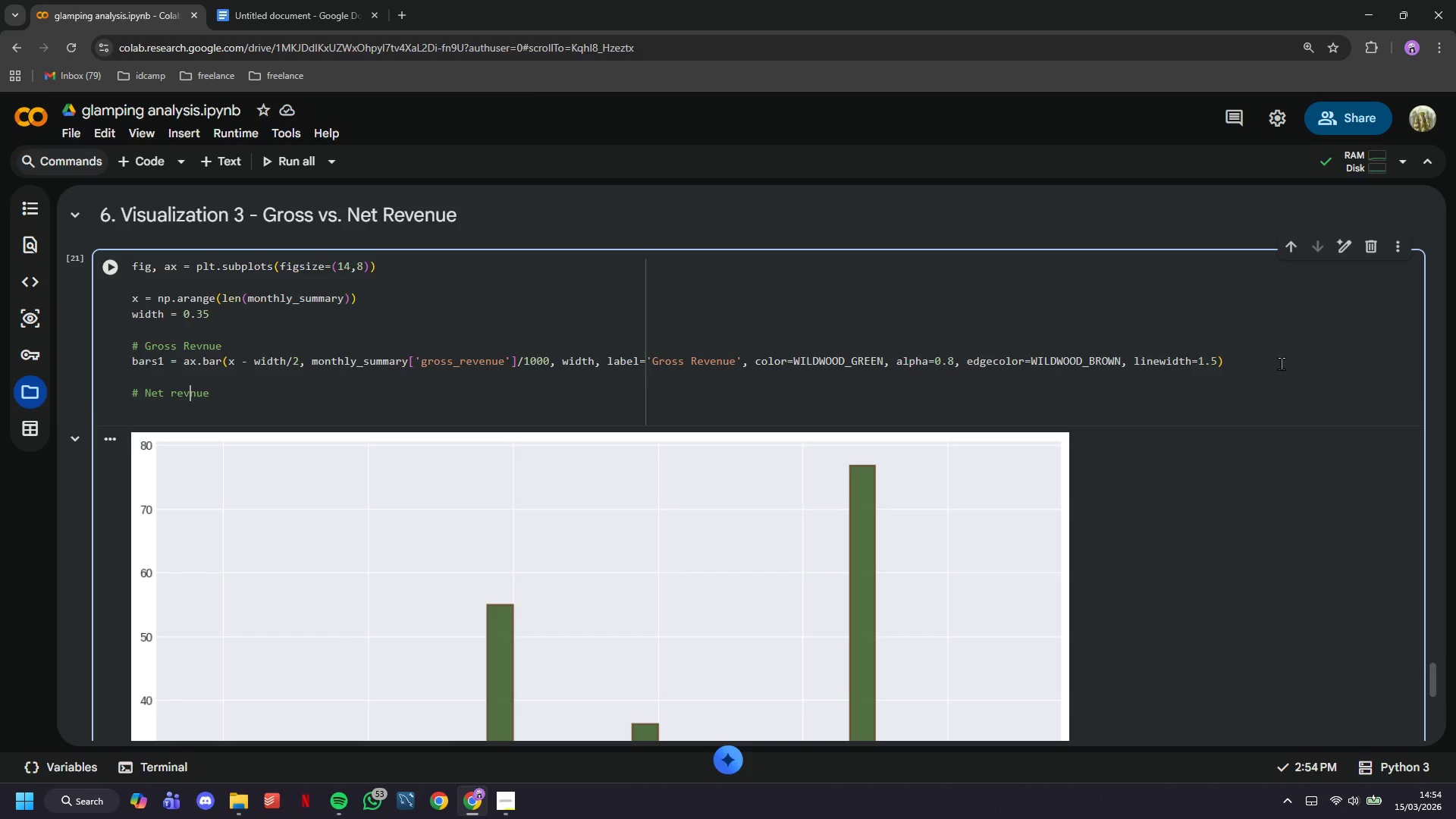 
key(ArrowRight)
 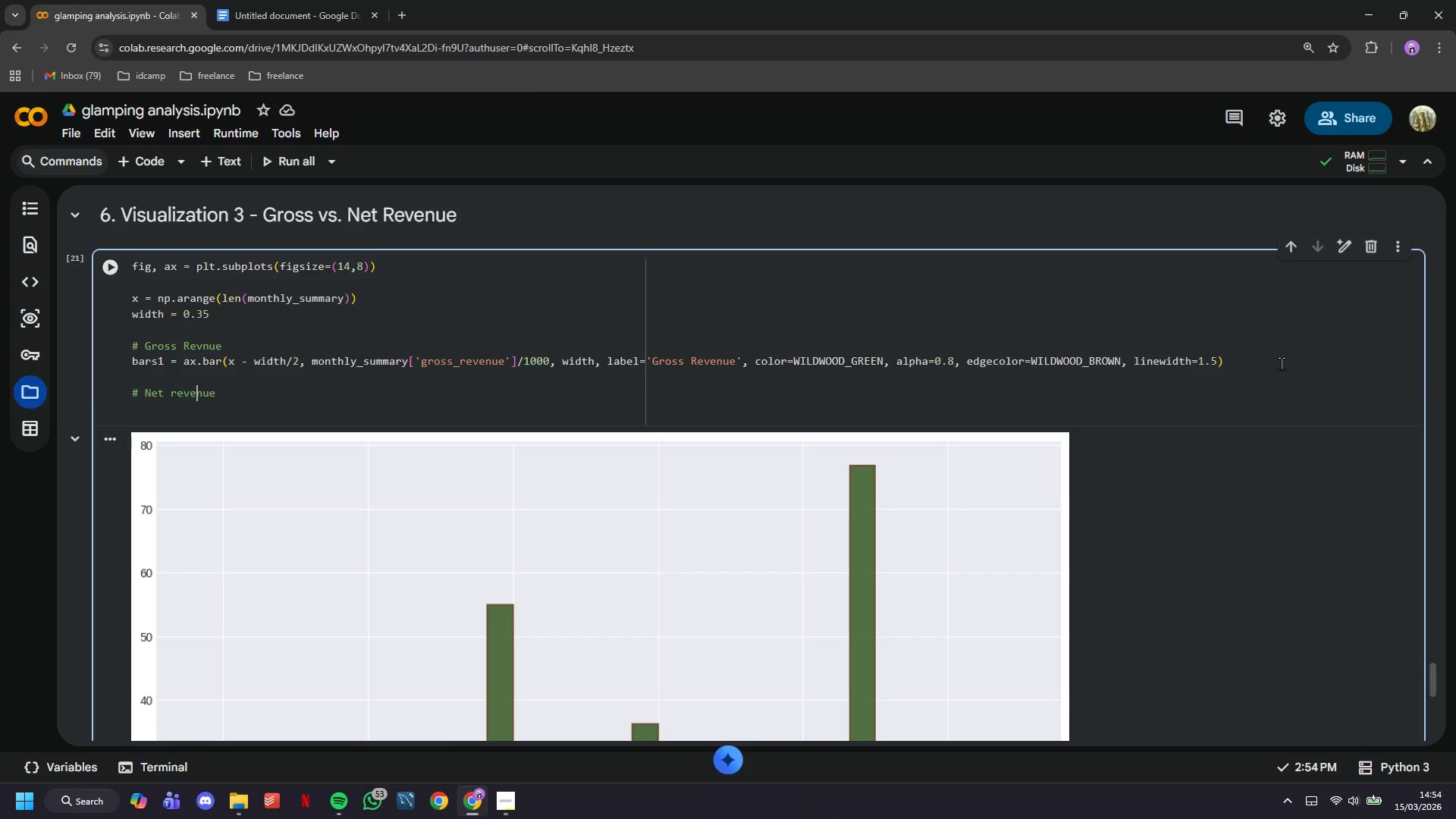 
key(E)
 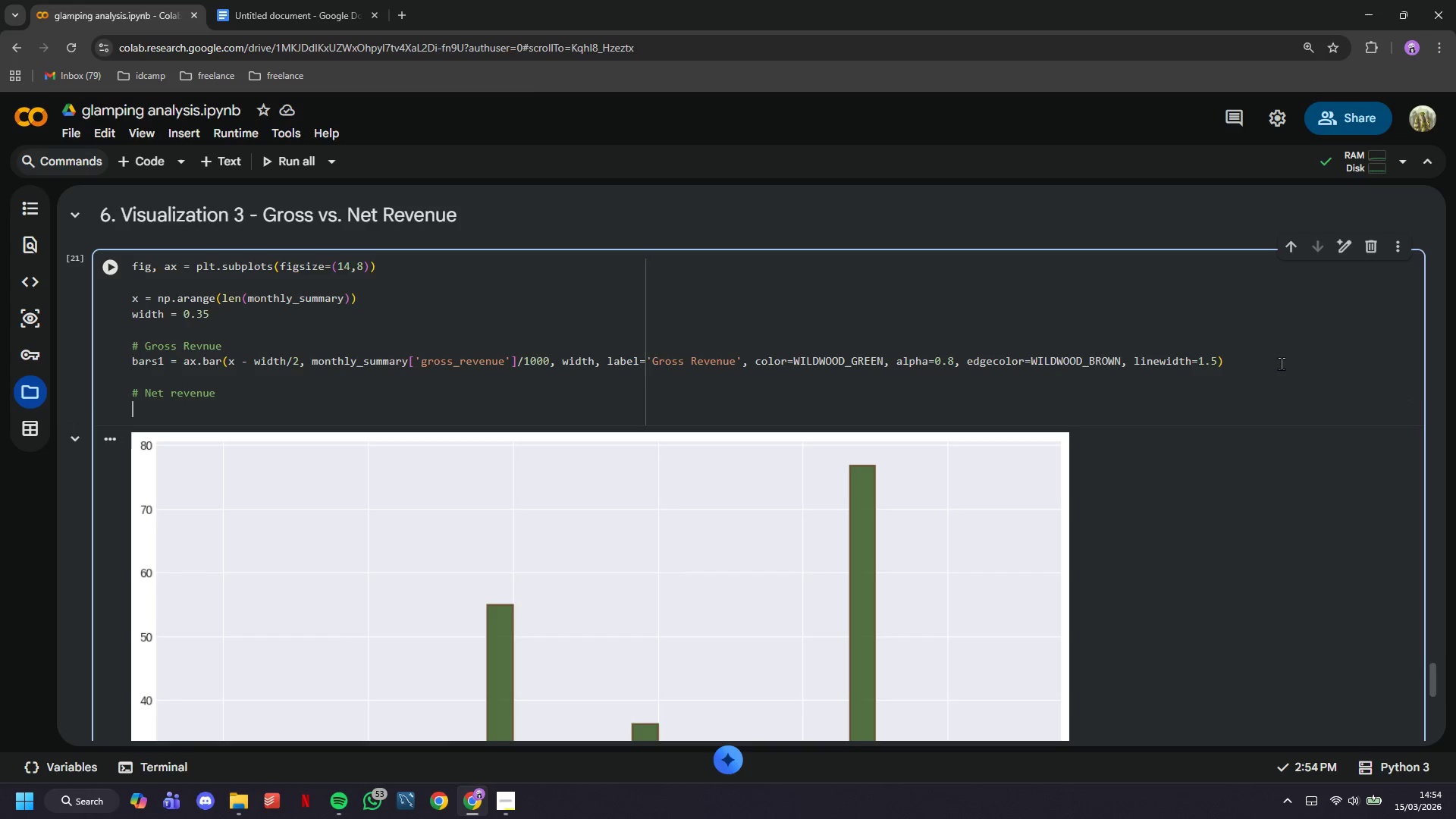 
key(ArrowDown)
 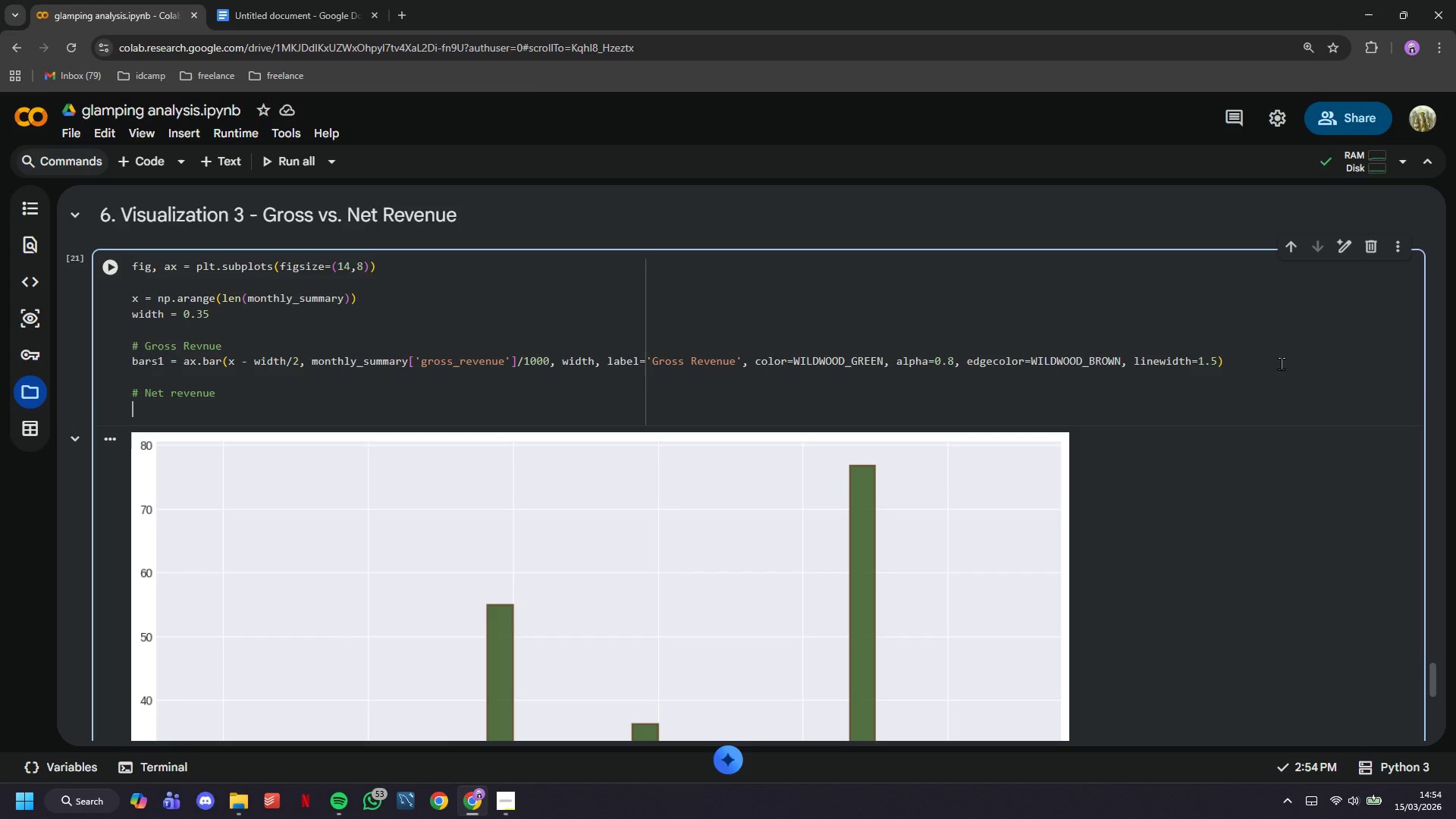 
key(ArrowDown)
 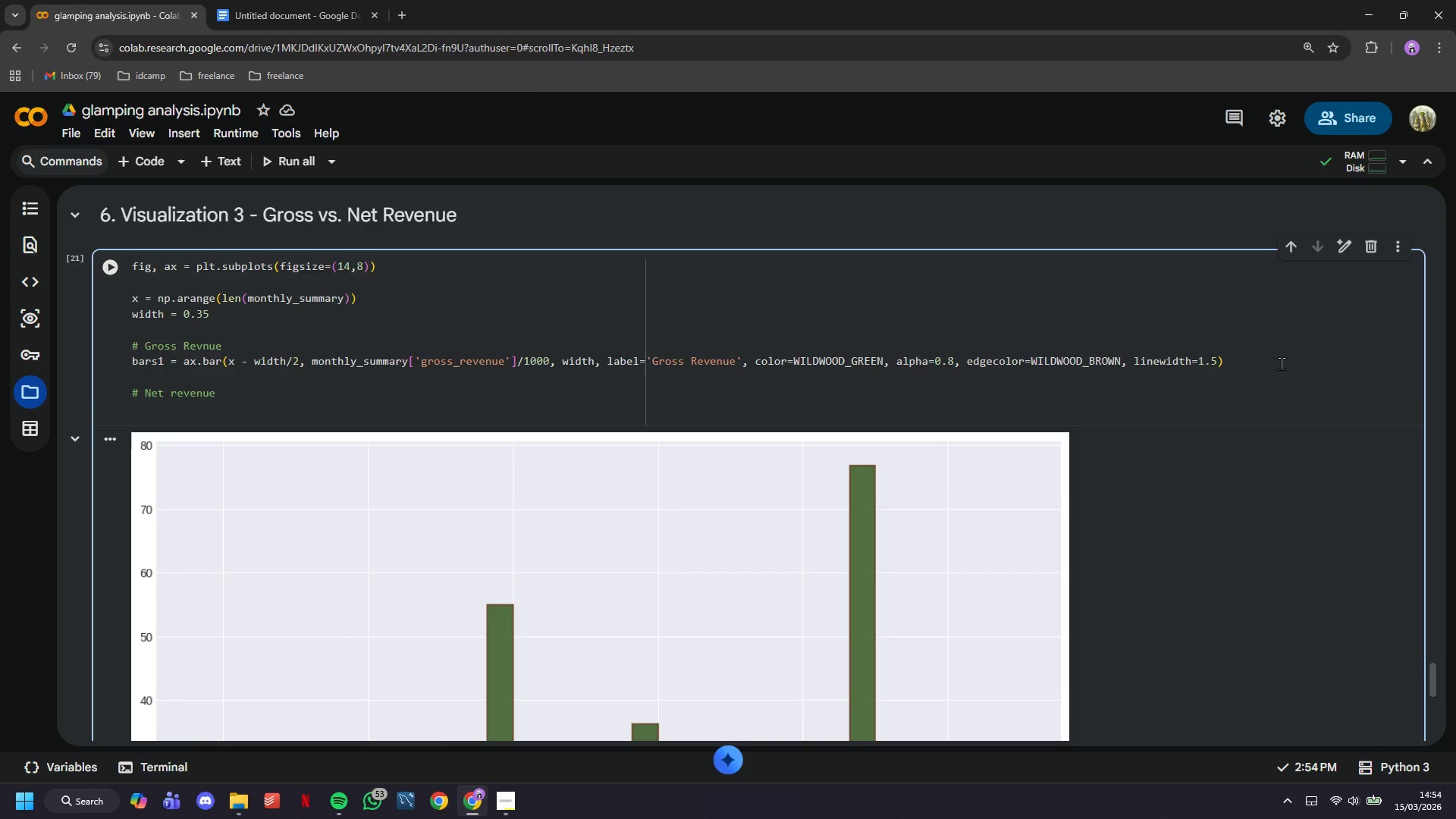 
type(bar)
 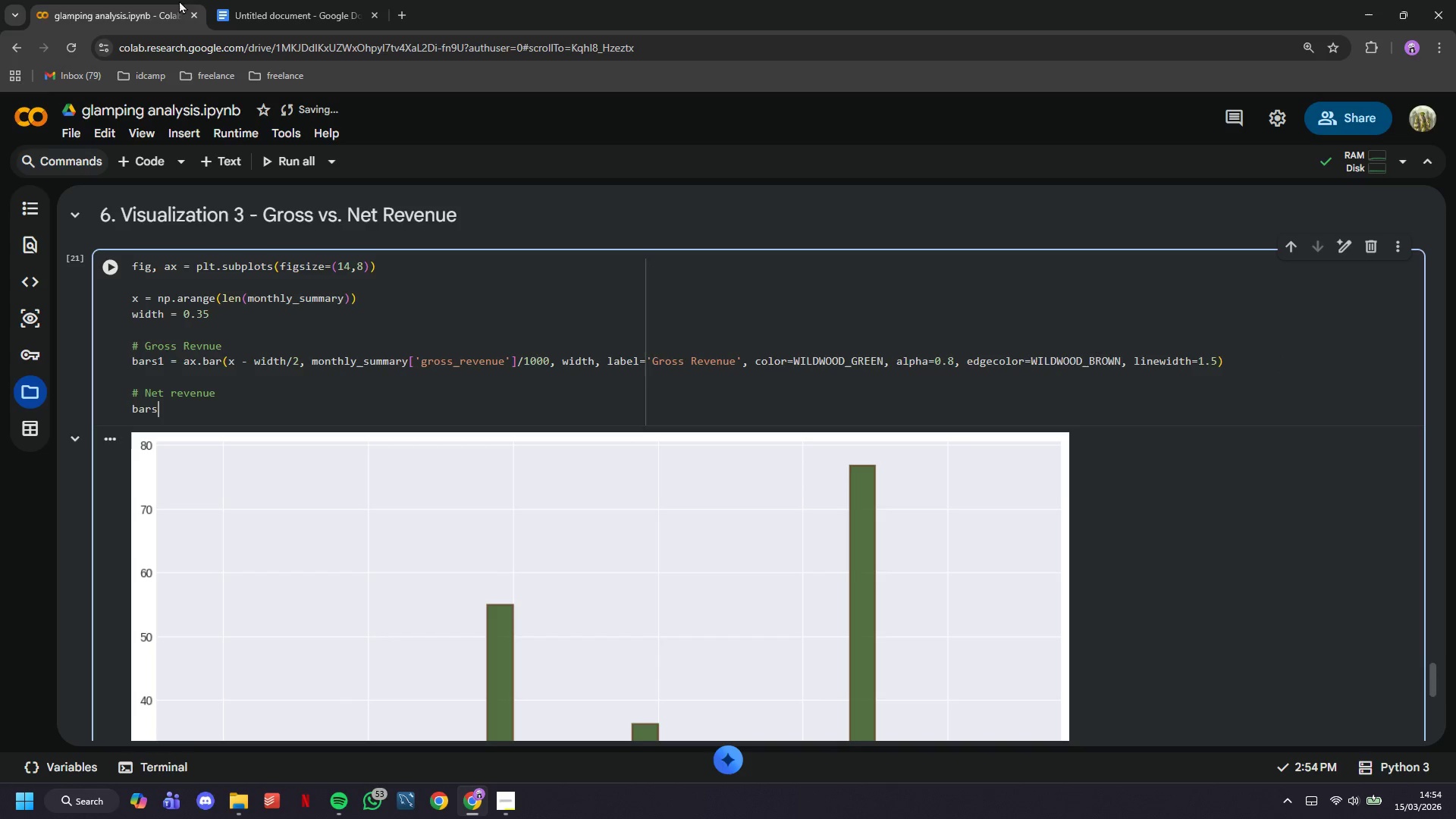 
type(s2 = [VolumeUp][VolumeUp][VolumeUp][VolumeUp][VolumeUp][VolumeUp][VolumeDown])
 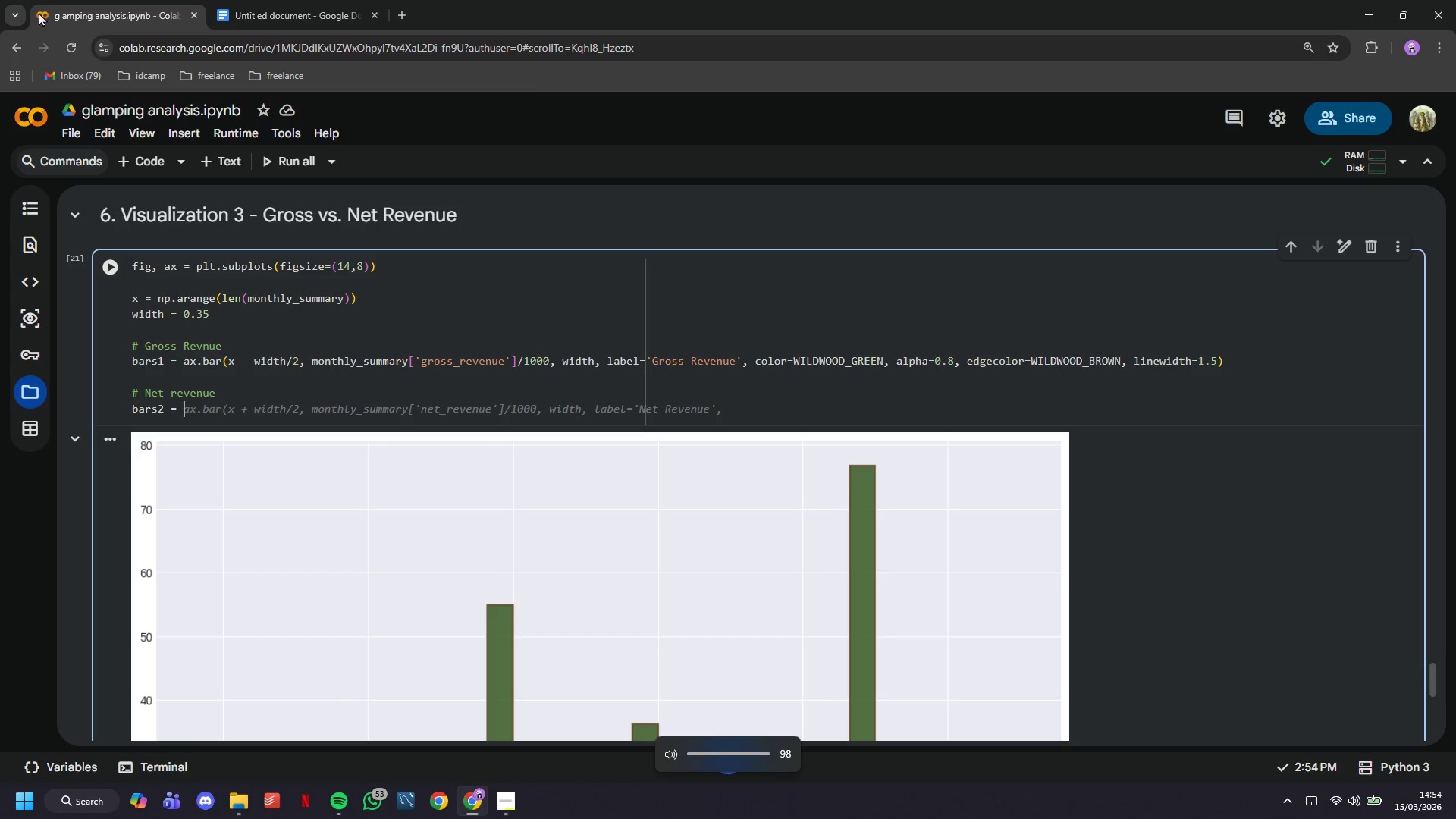 
mouse_move([342, 815])
 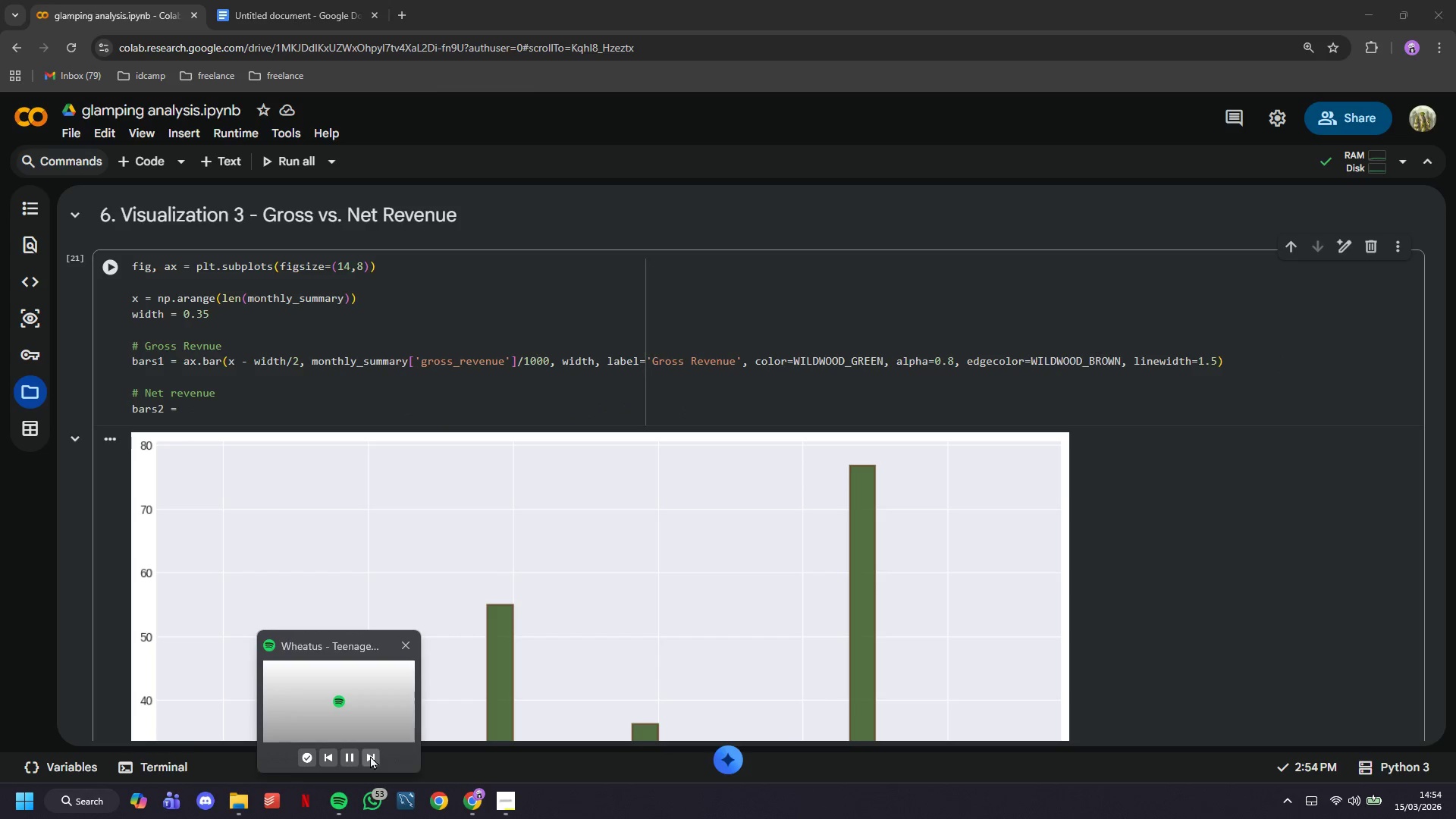 
left_click([370, 755])
 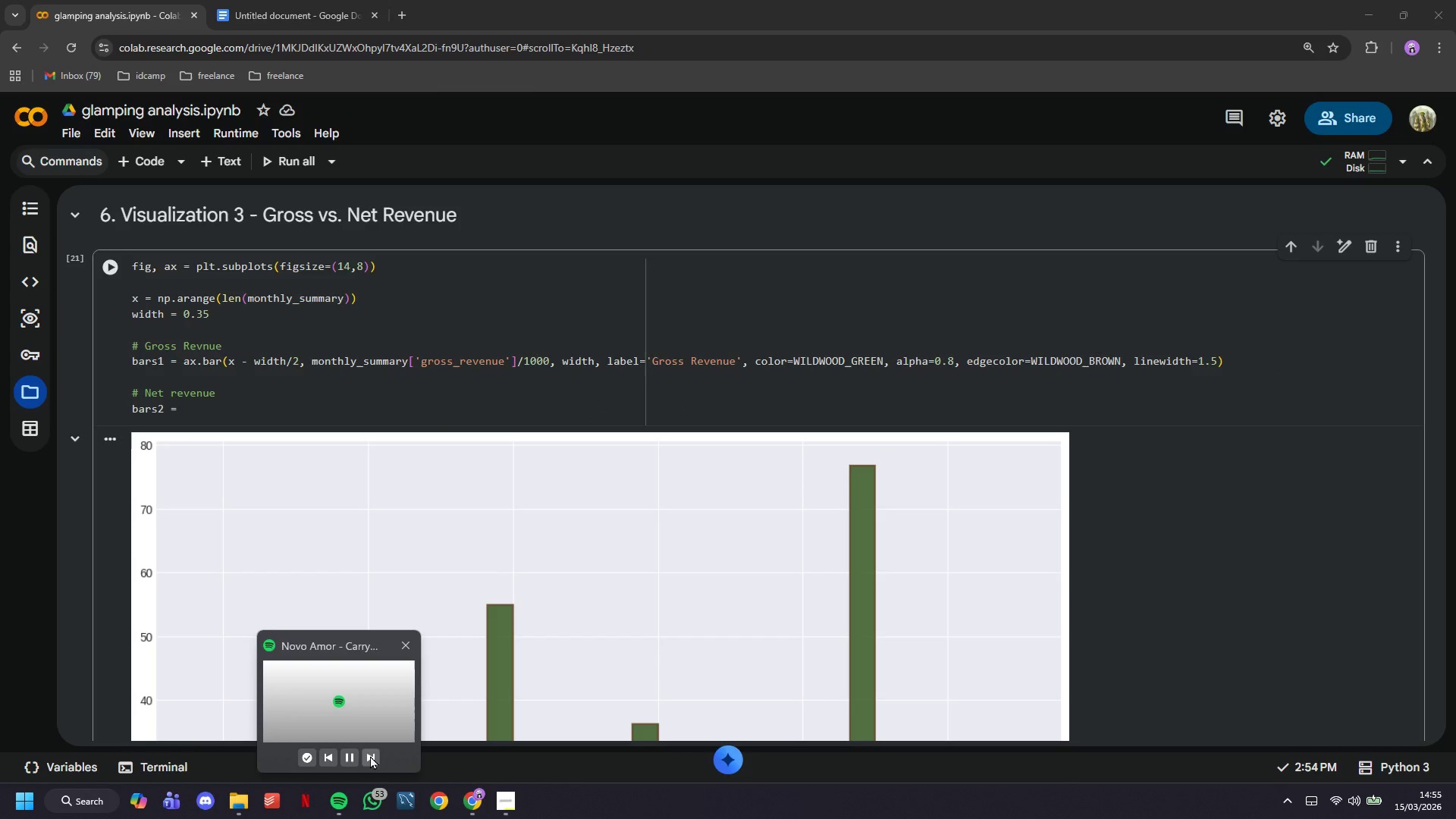 
left_click([370, 755])
 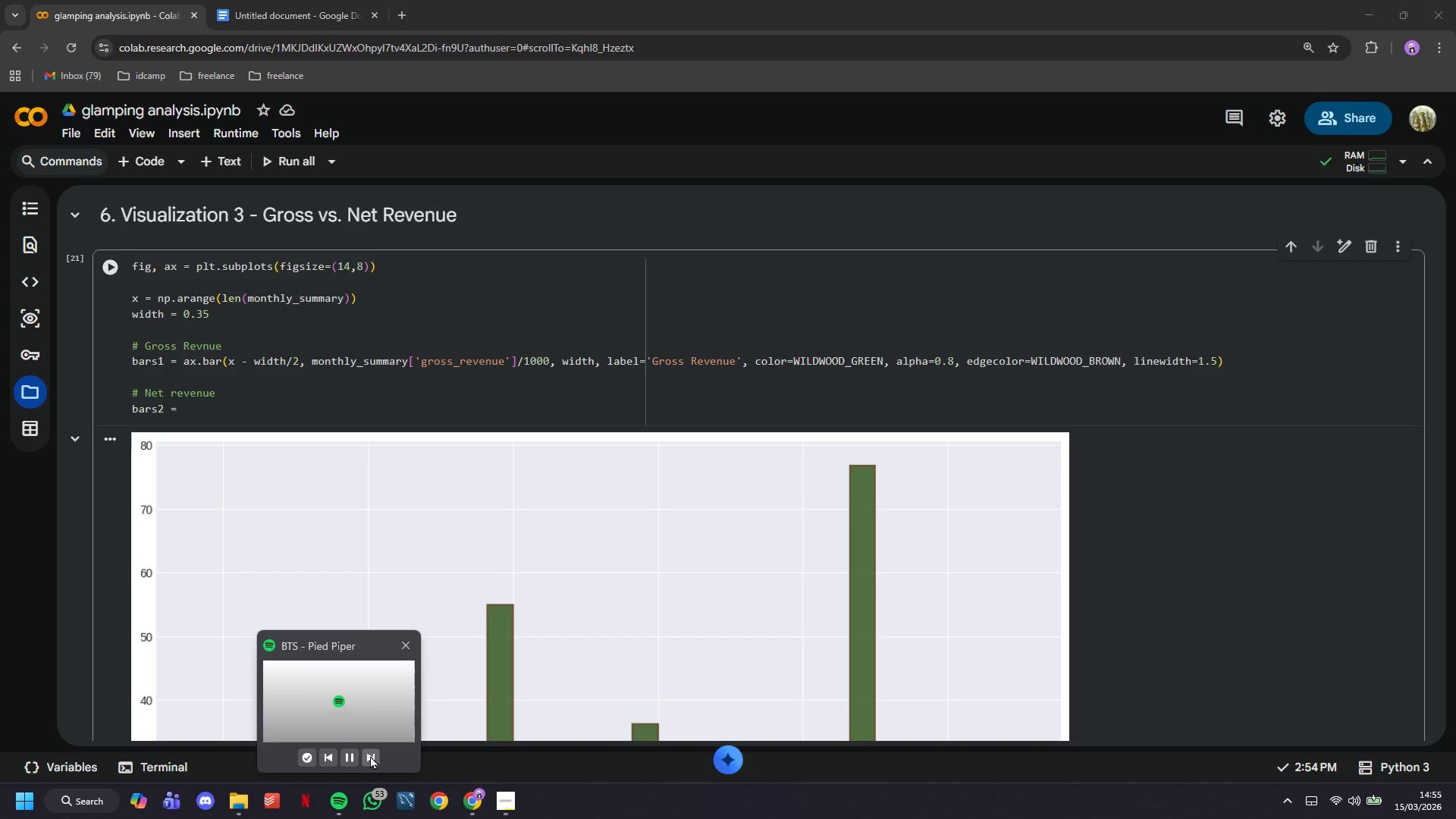 
left_click([370, 755])
 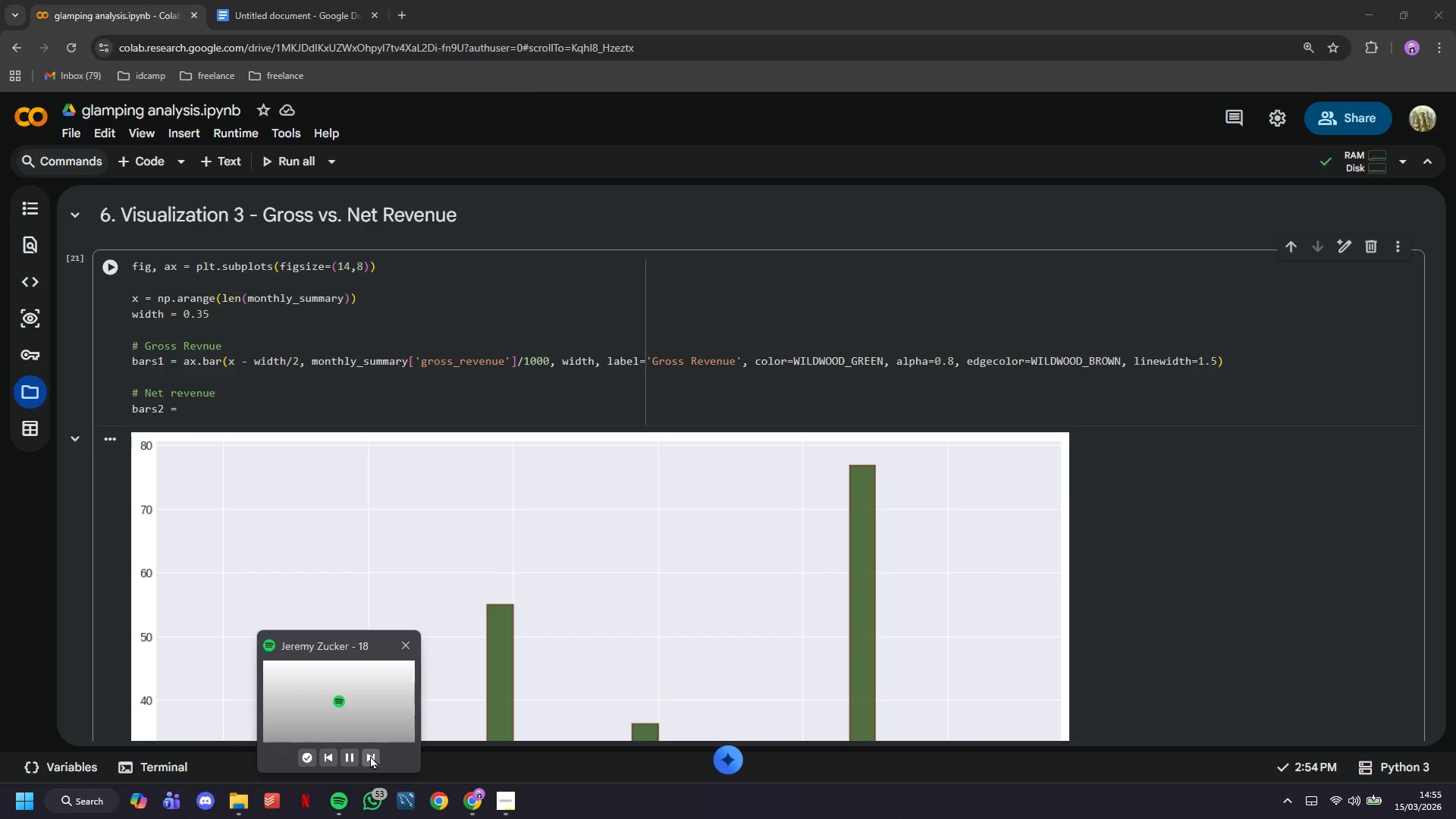 
left_click([370, 755])
 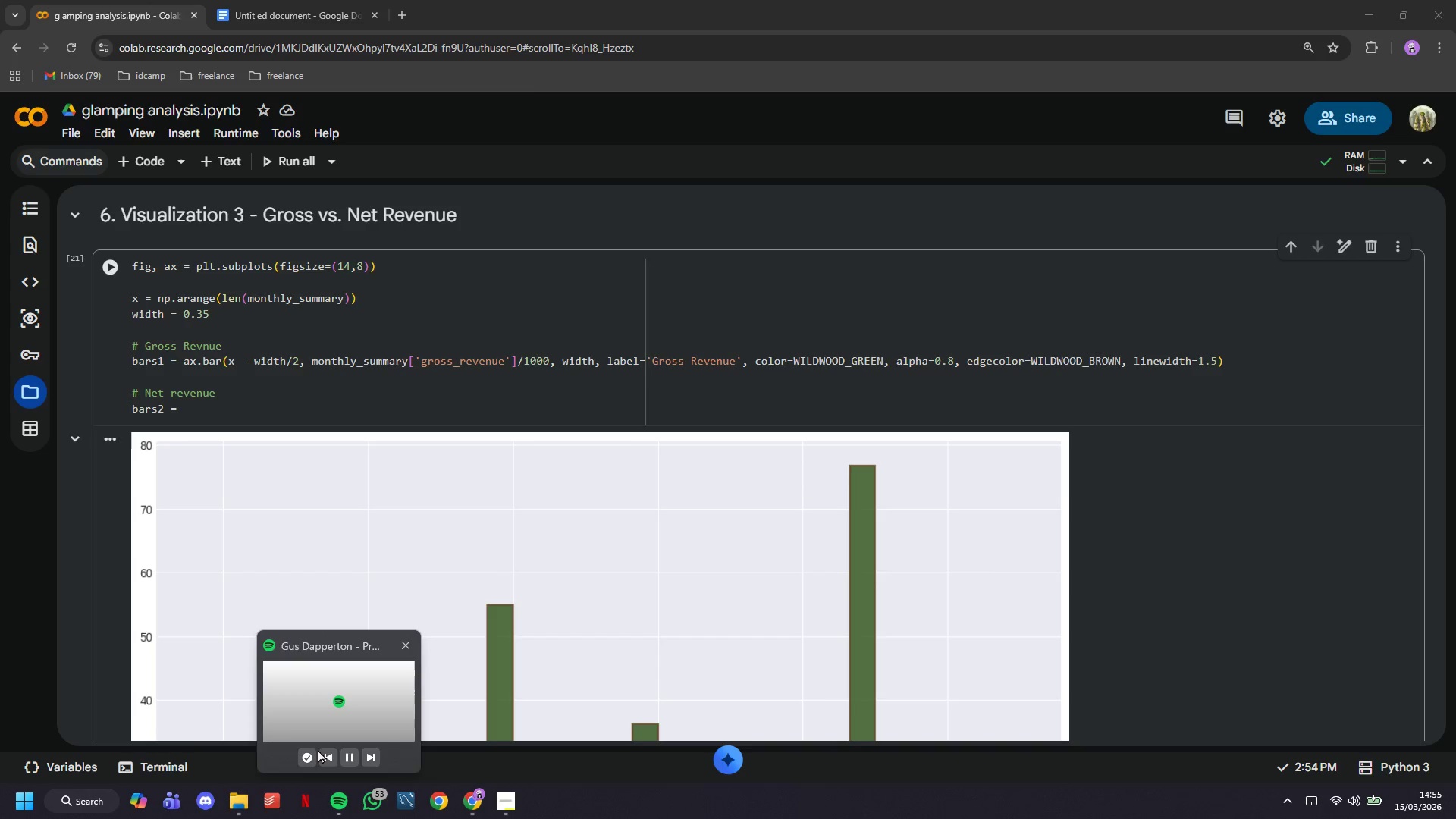 
left_click([327, 754])
 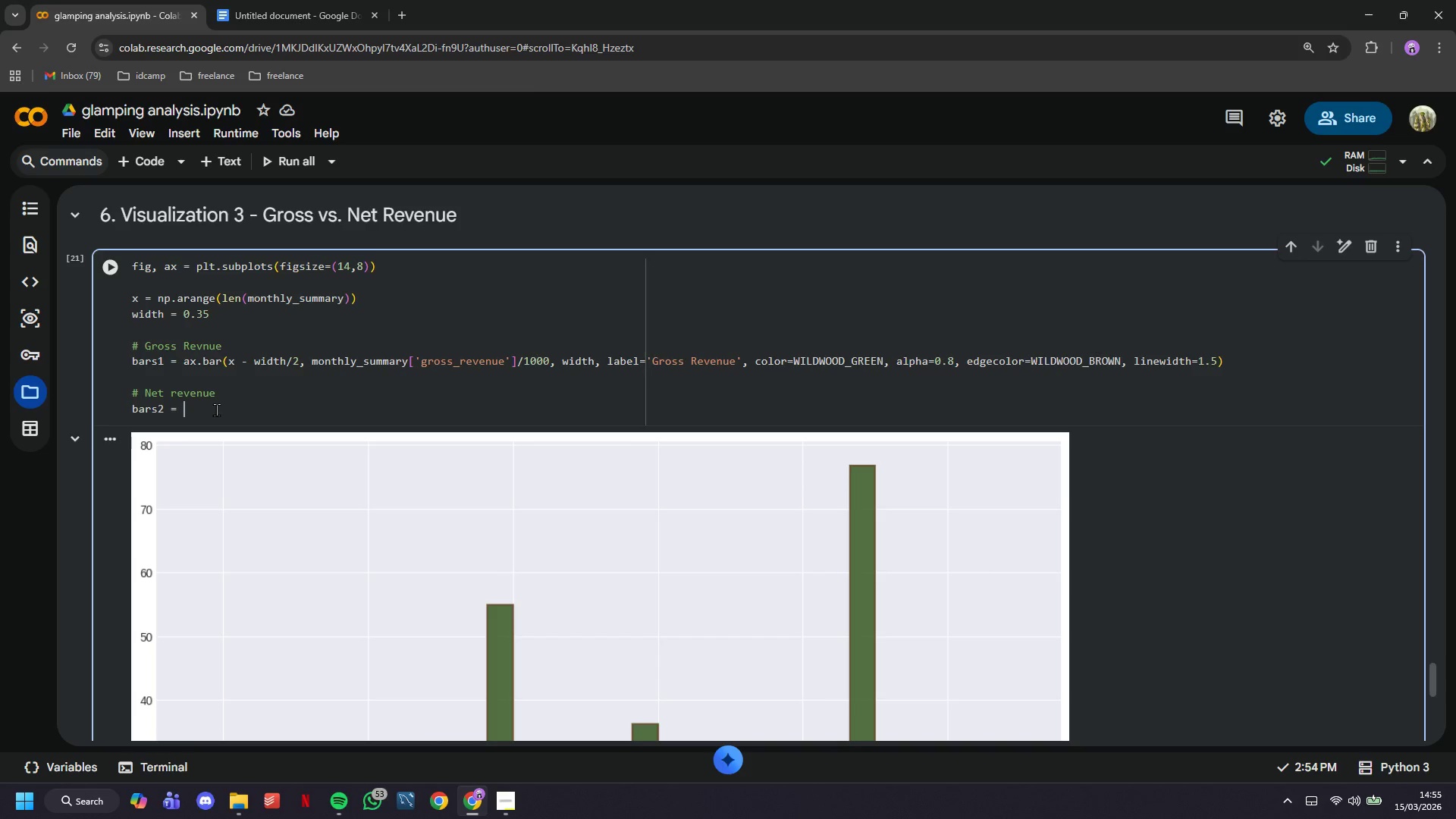 
type(ax,)
key(Backspace)
type(.bar(x + width/2, monthly_summary)
 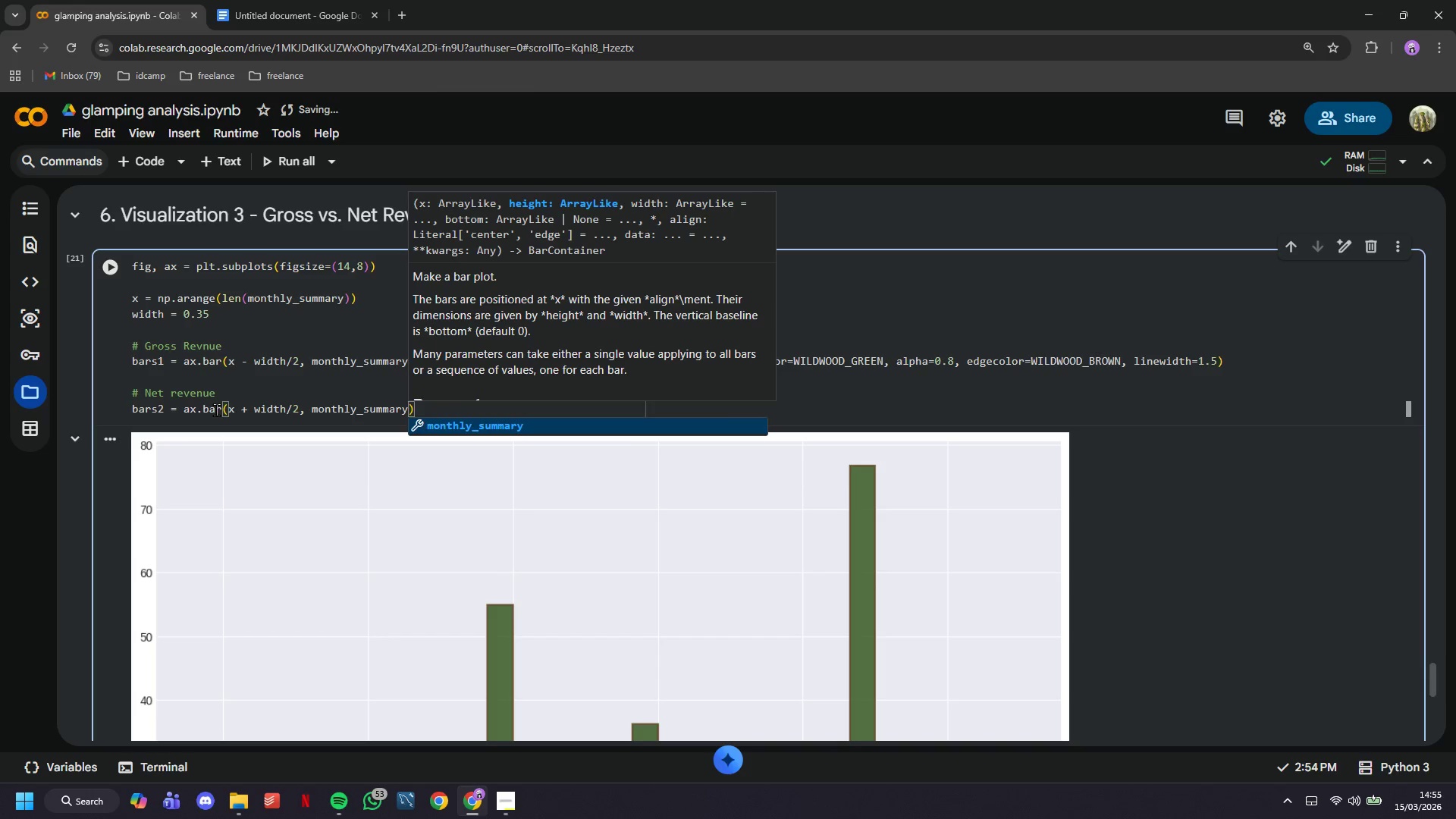 
type(['net_revenue)
 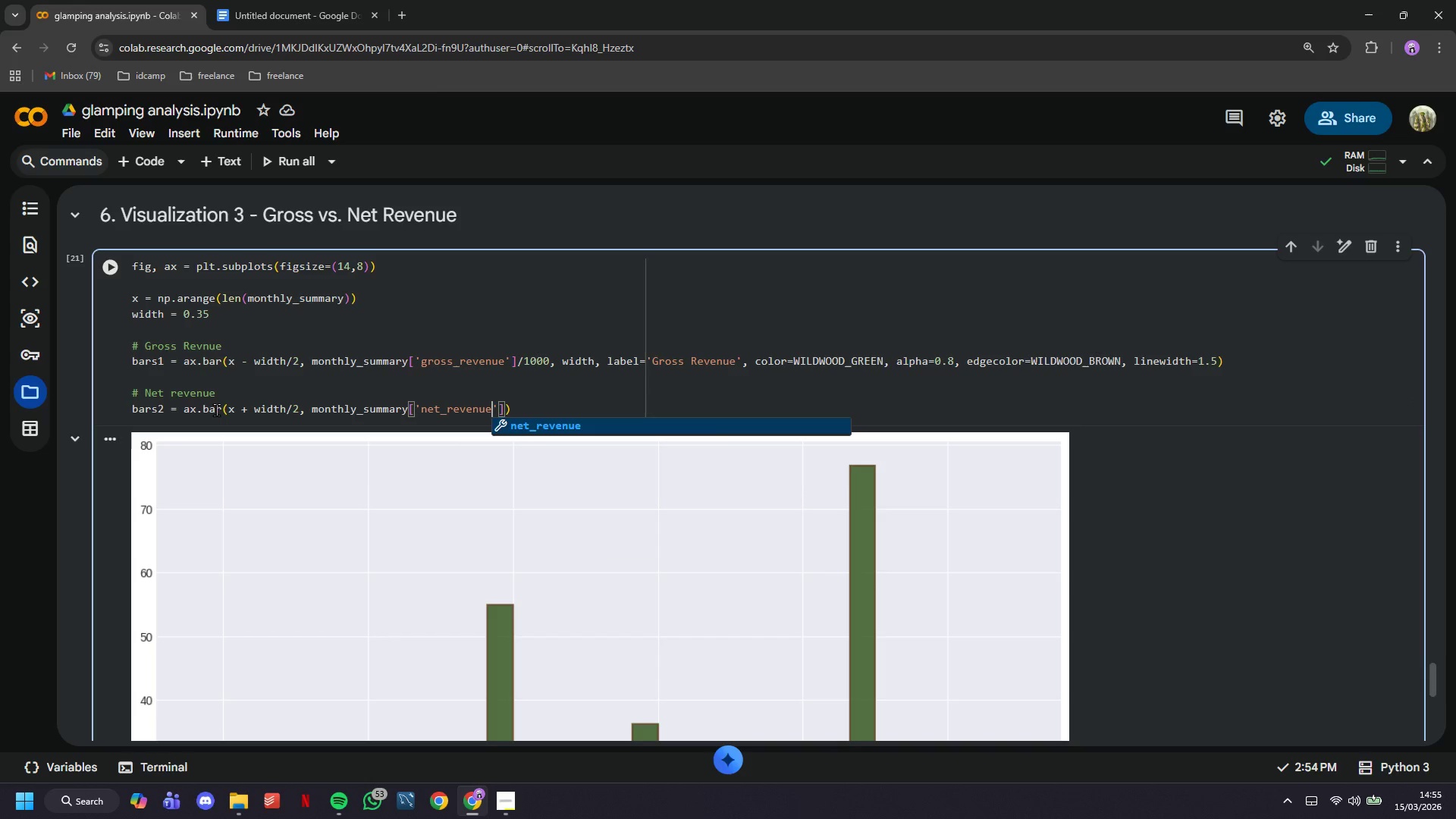 
key(ArrowRight)
 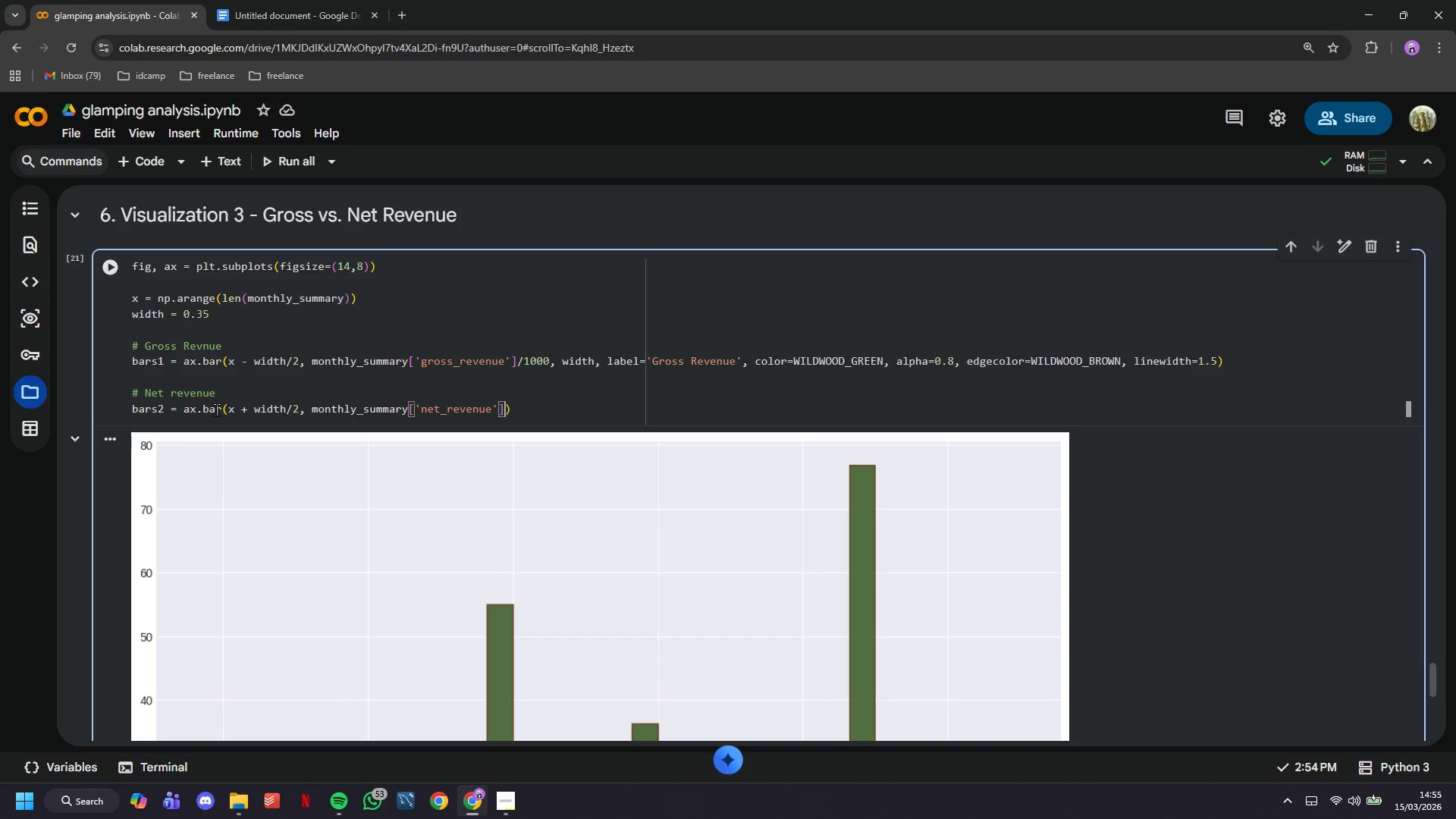 
key(ArrowRight)
 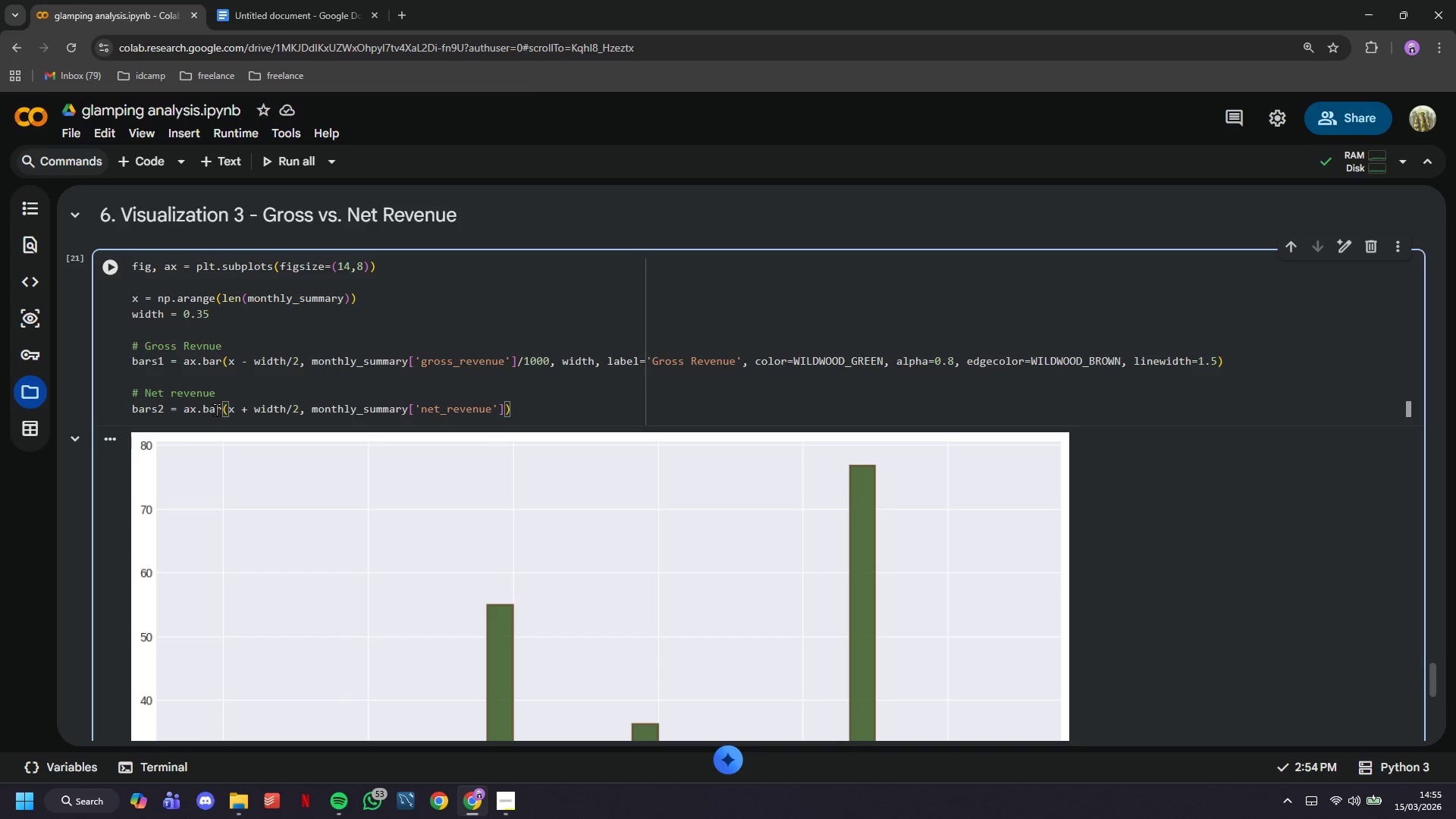 
type(/1000, width, label=)
 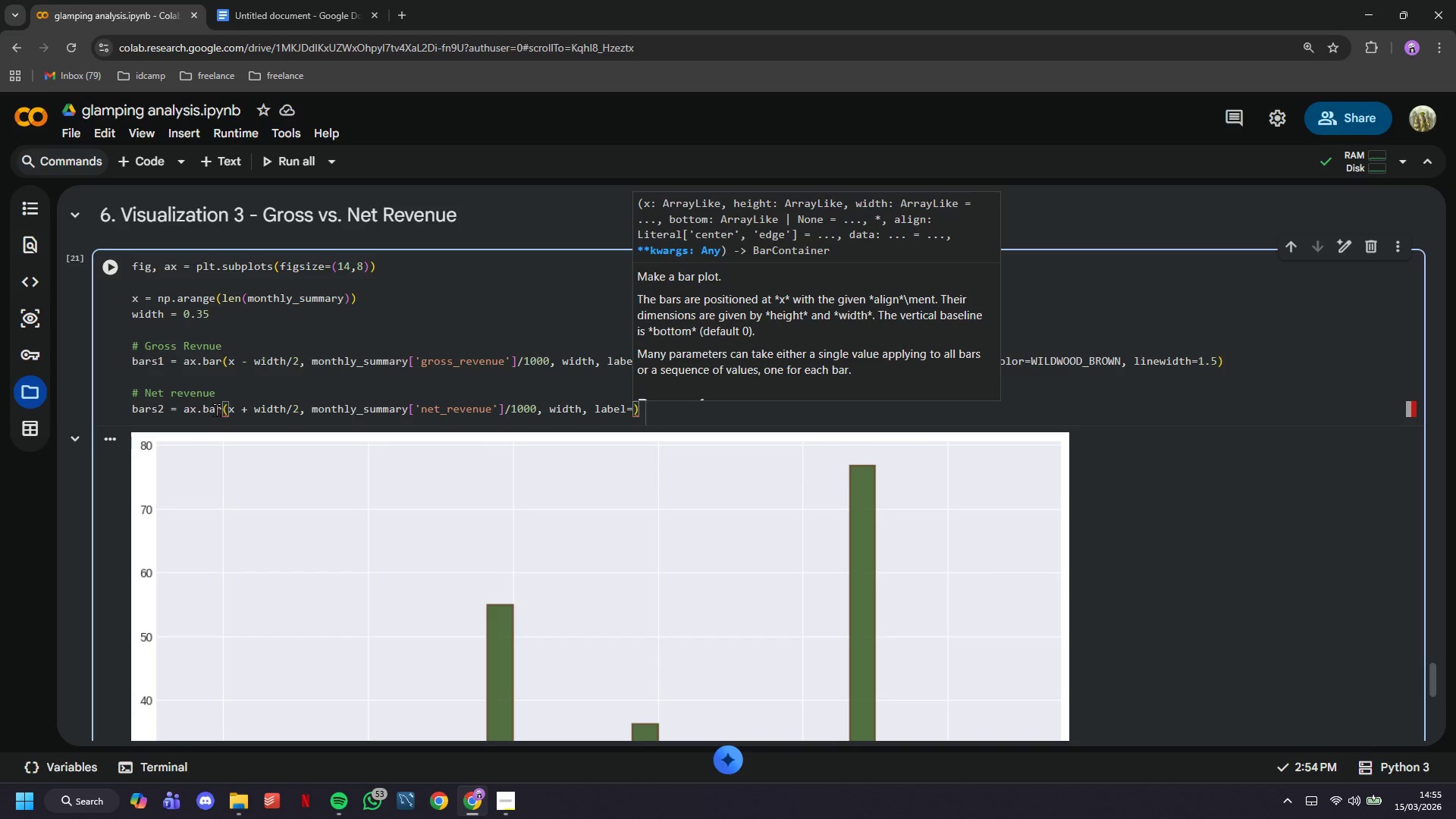 
key(Enter)
 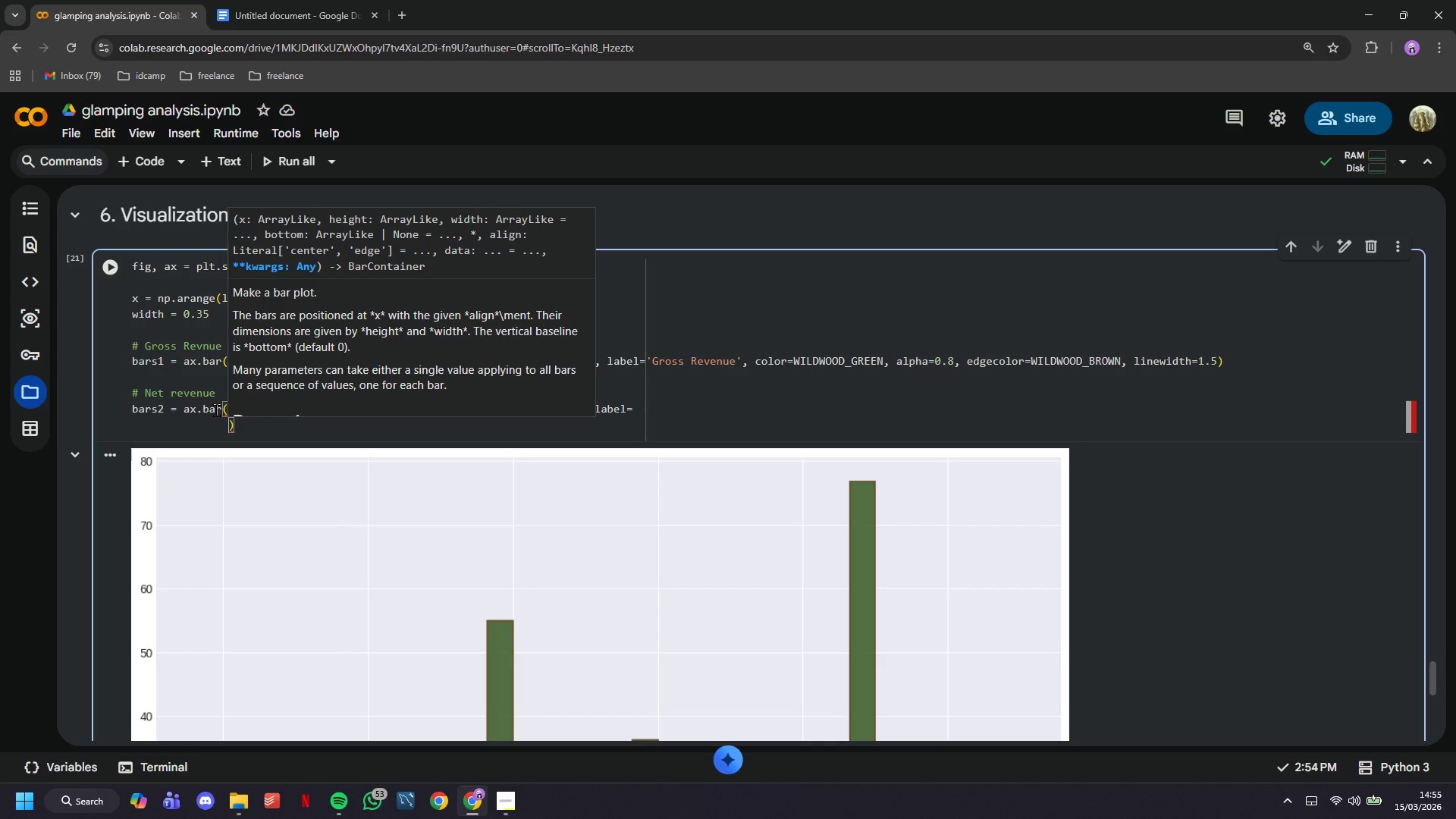 
key(Control+Z)
 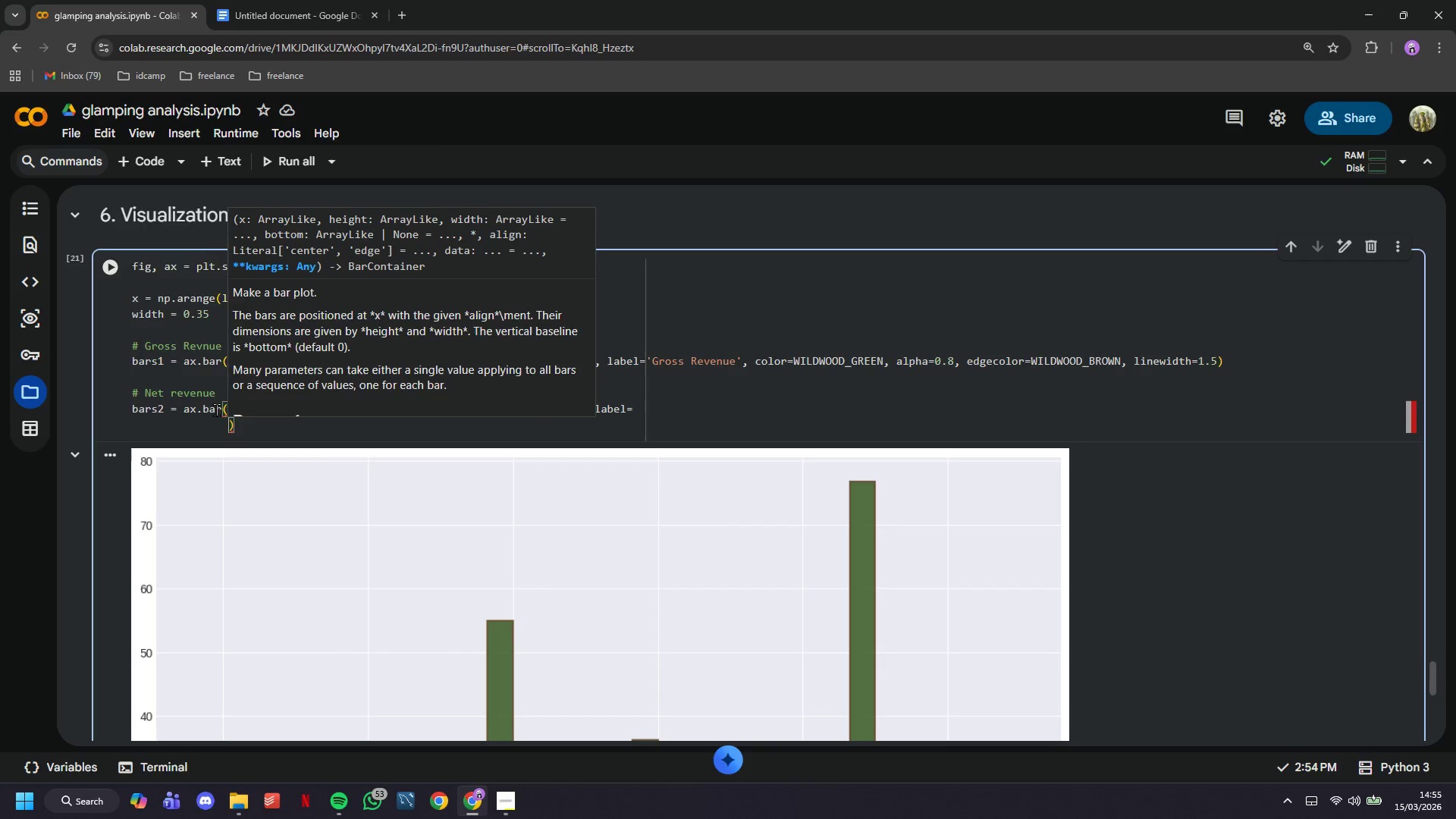 
key(Control+Z)
 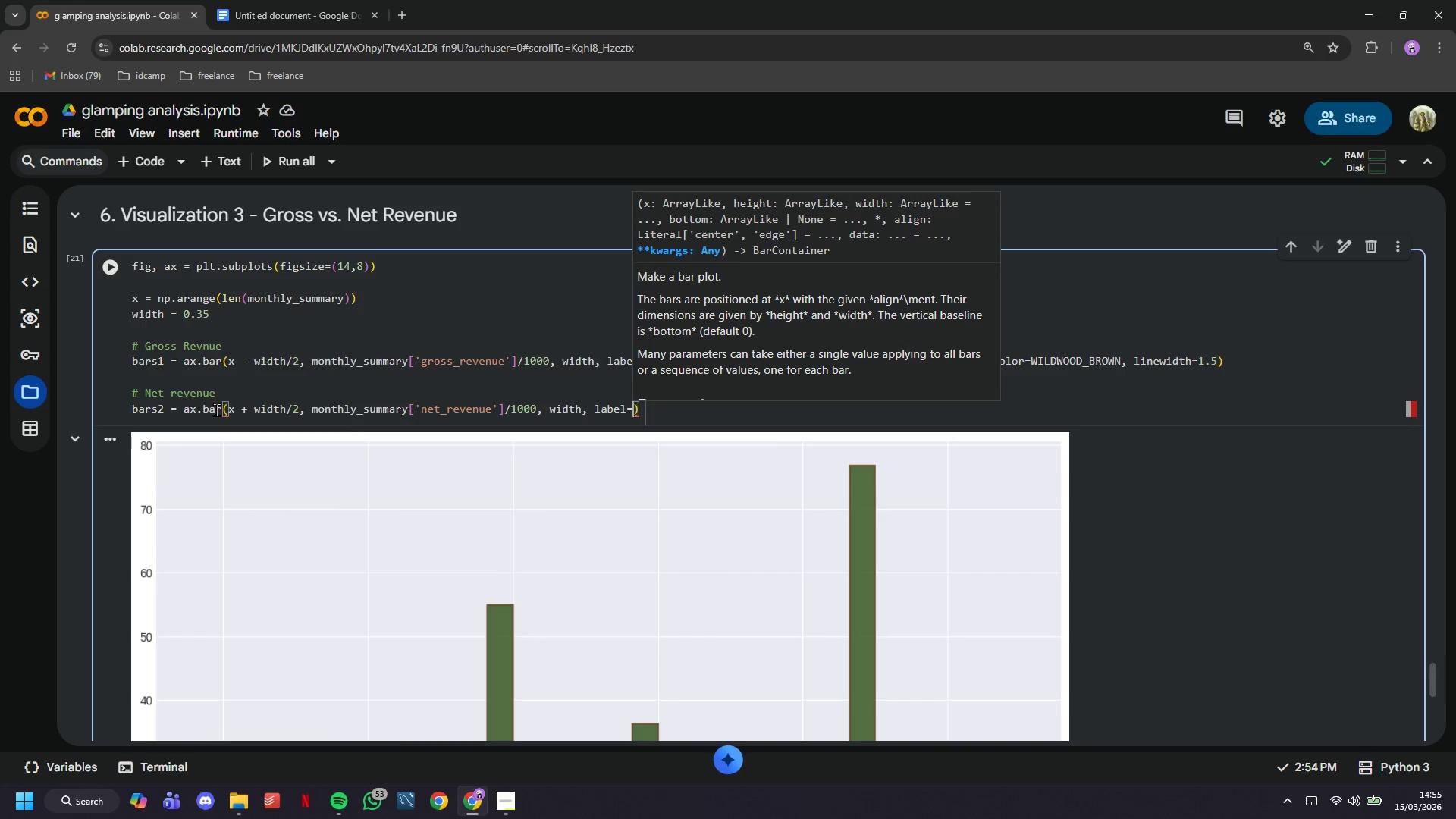 
type('Net Revenue ))
key(Backspace)
type((after )
 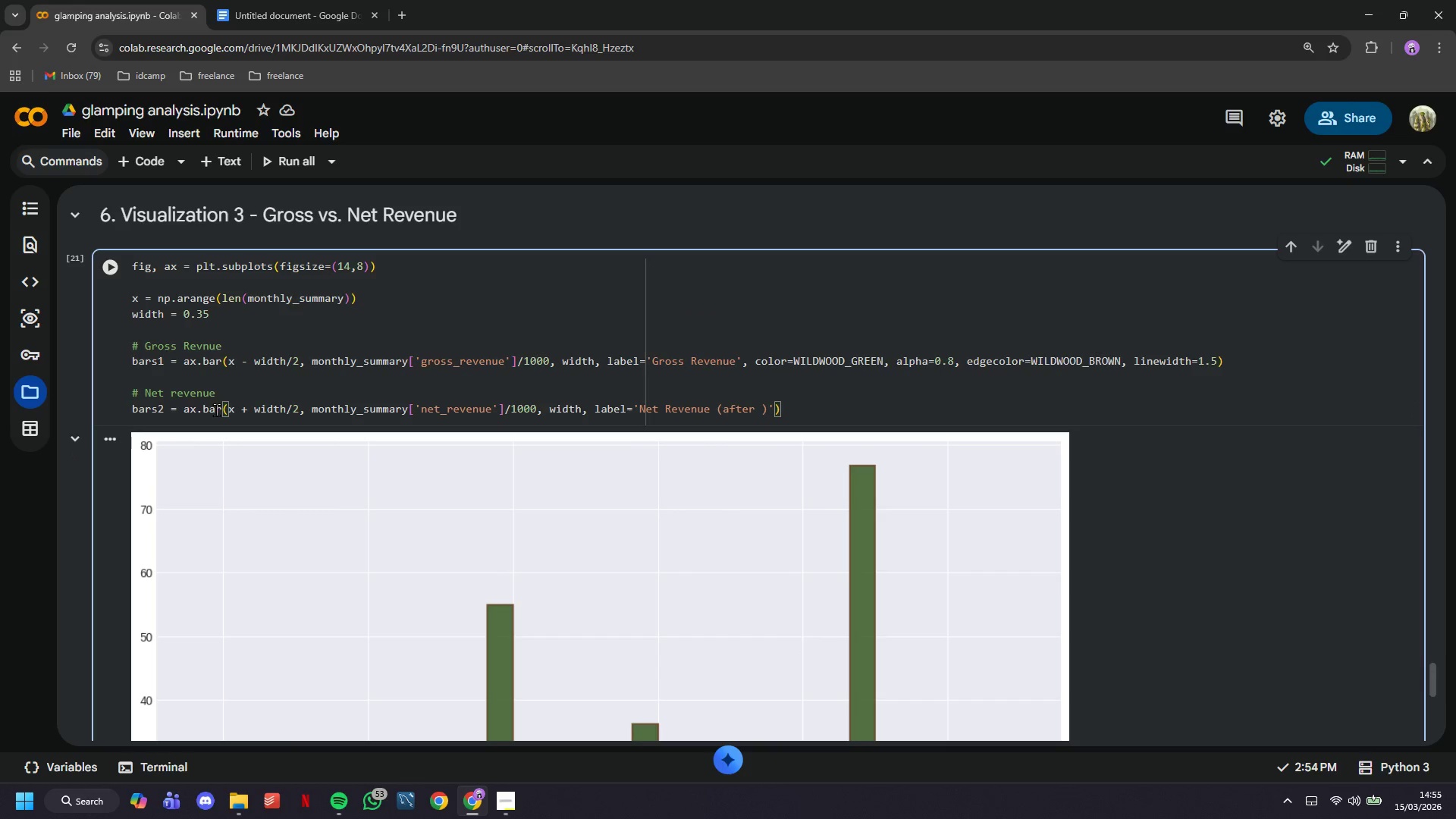 
type($35)
 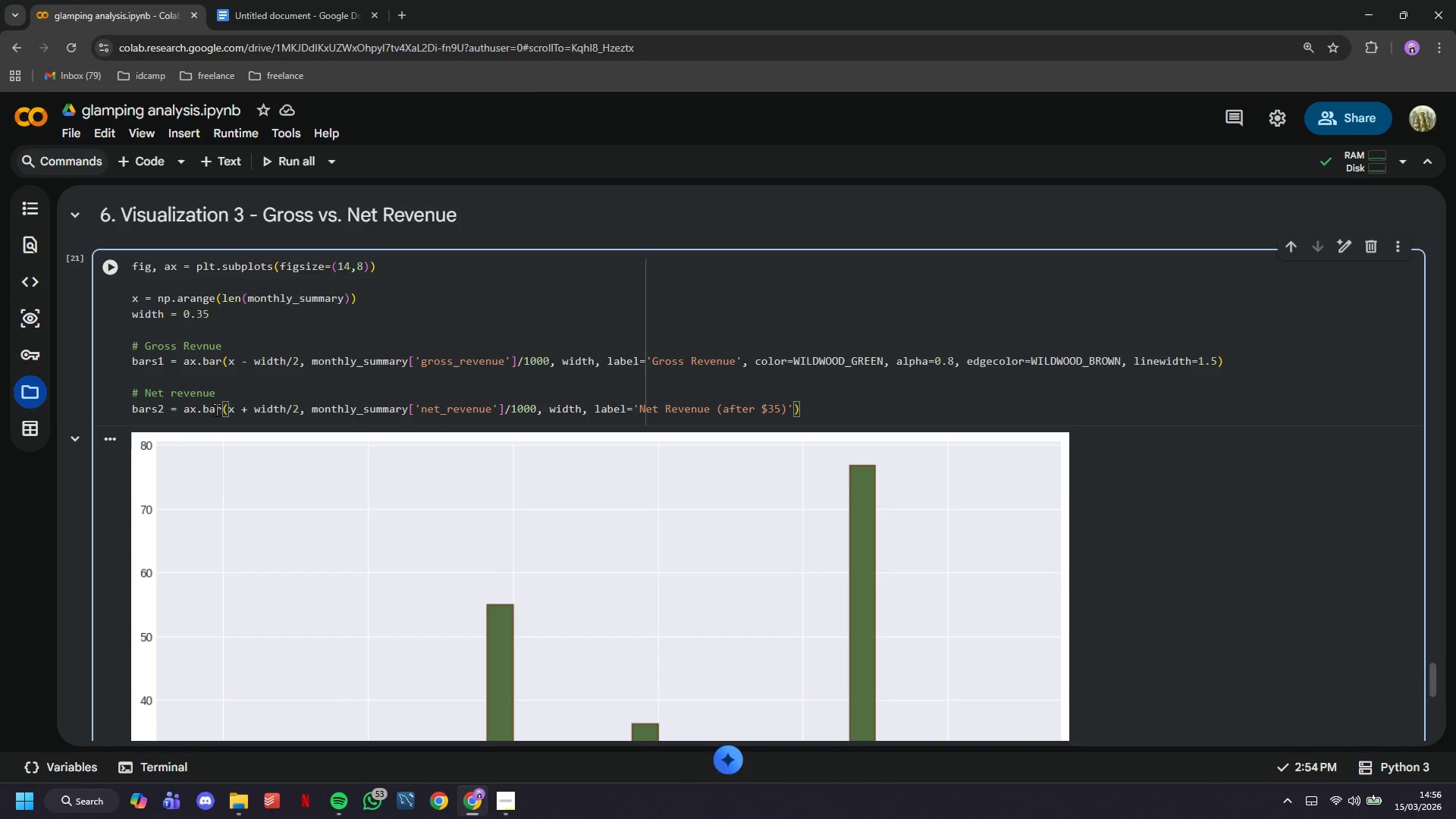 
wait(9.75)
 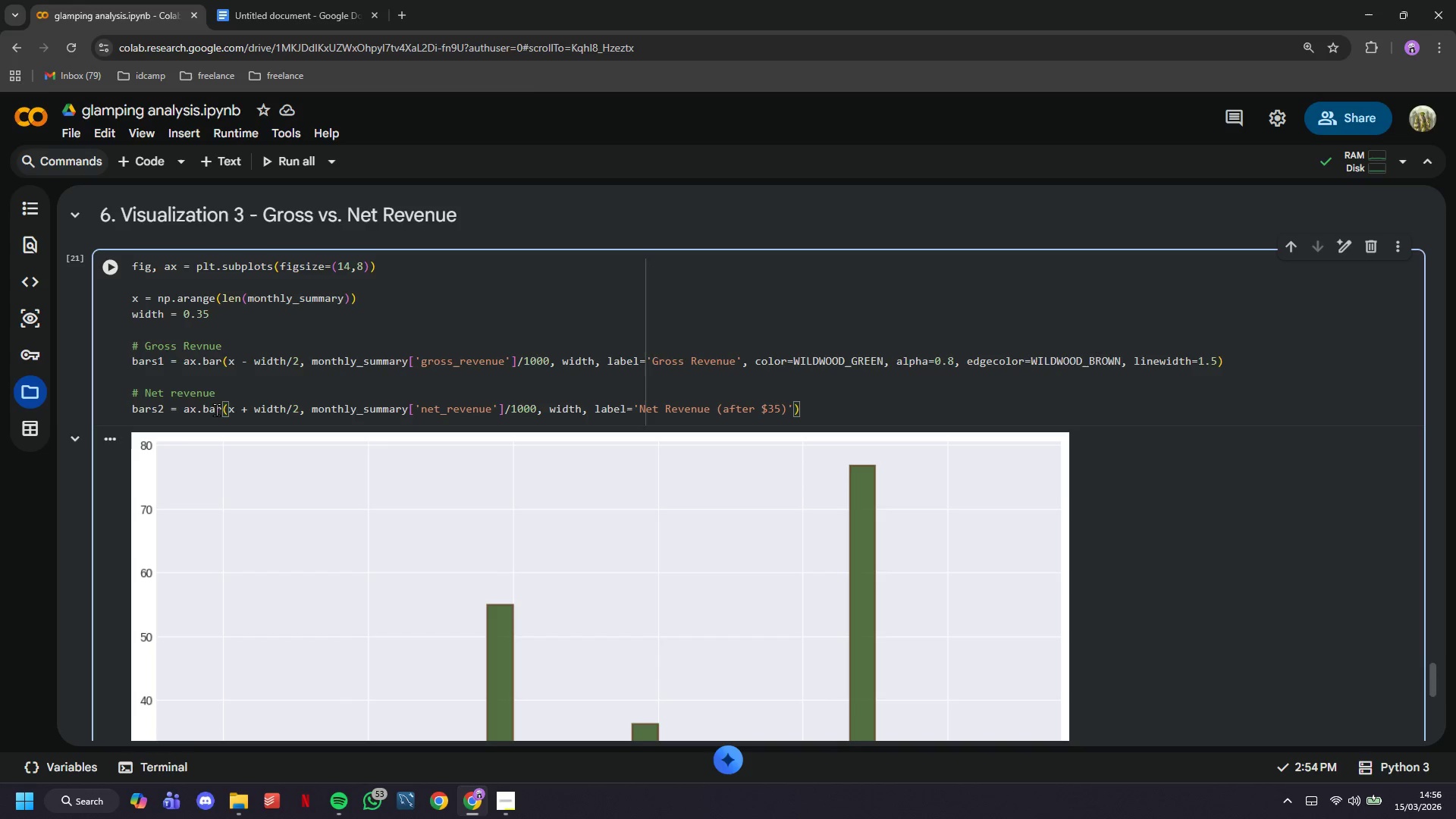 
type(/night heating)
 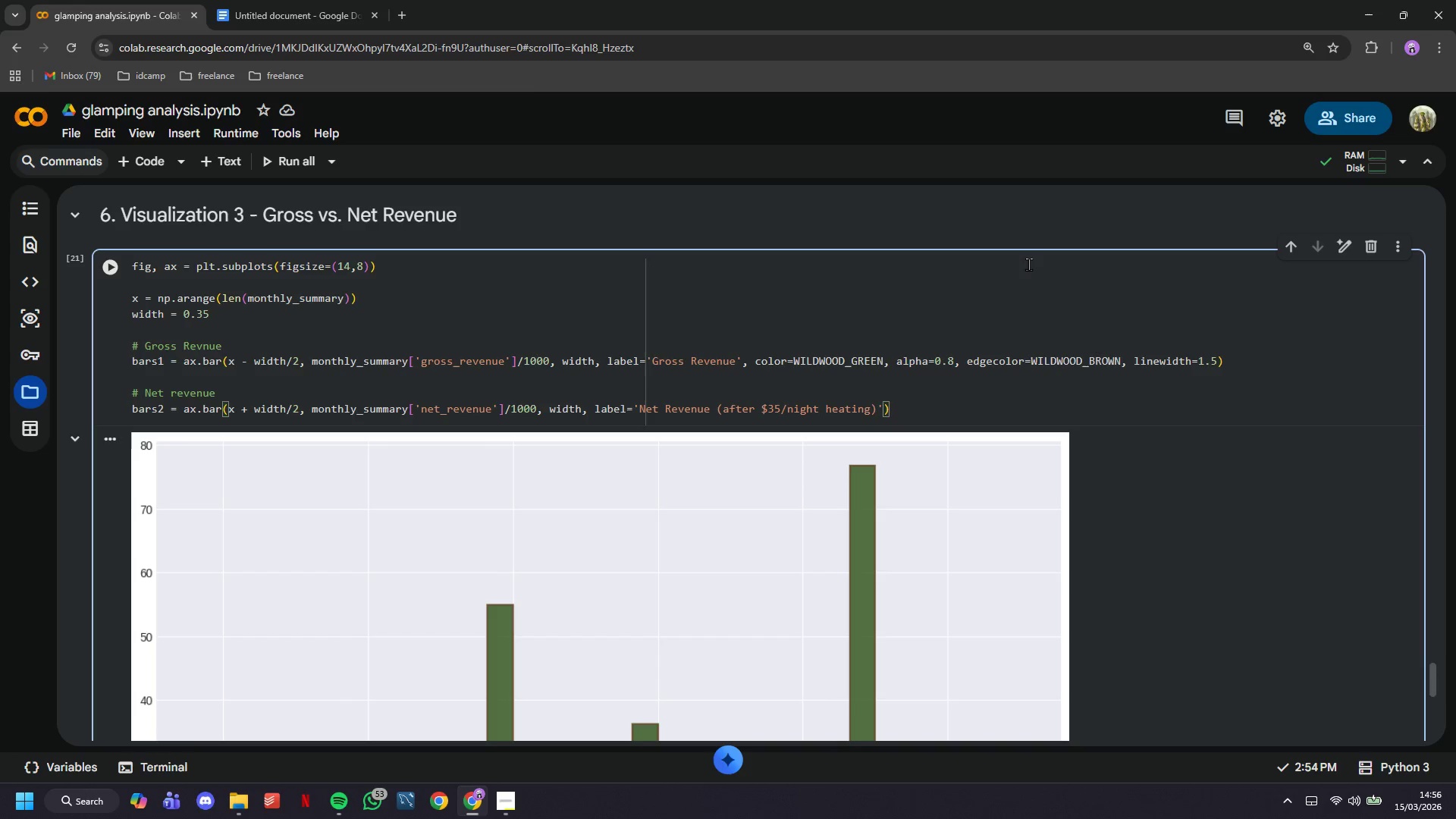 
key(ArrowRight)
 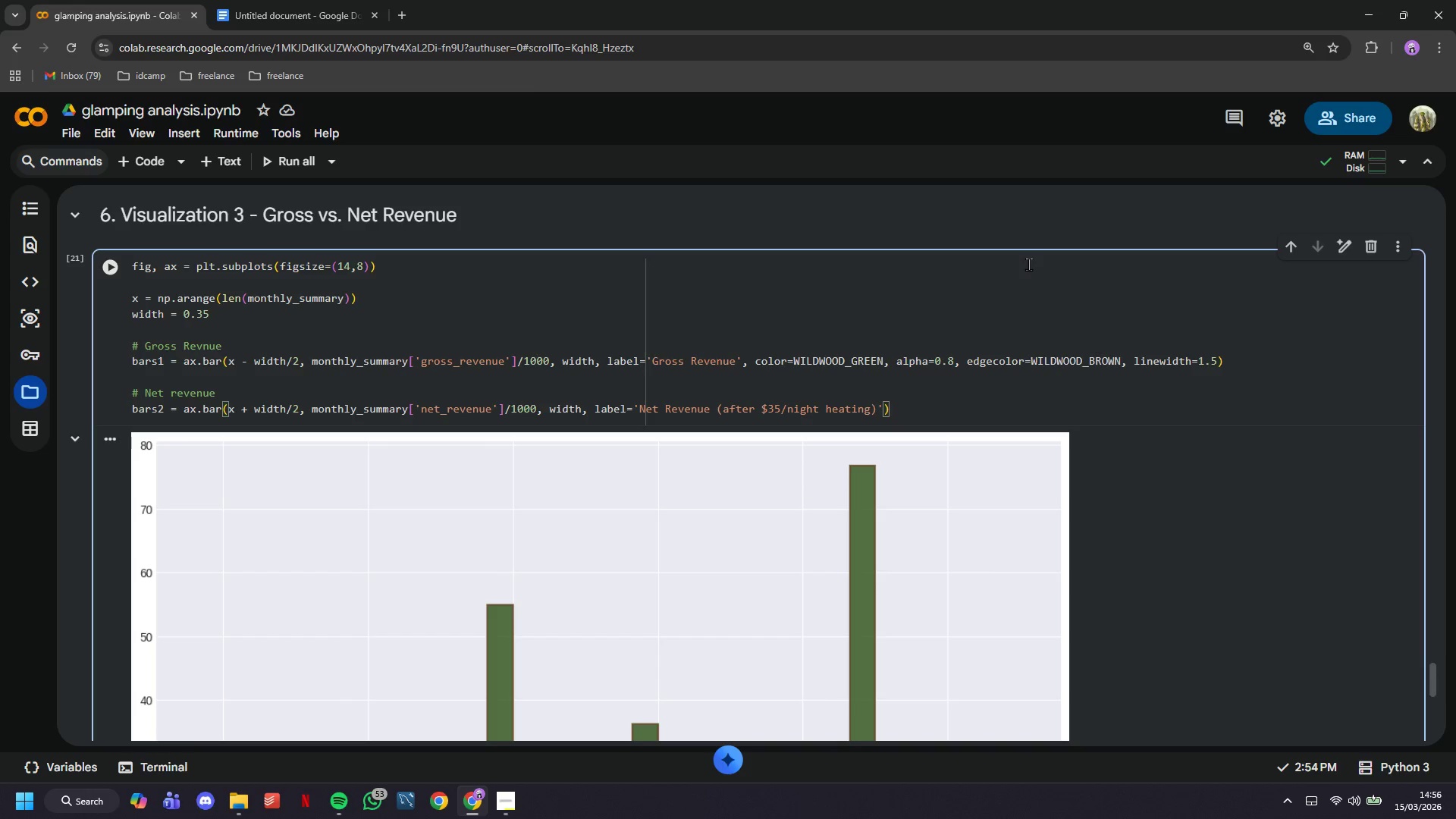 
key(ArrowRight)
 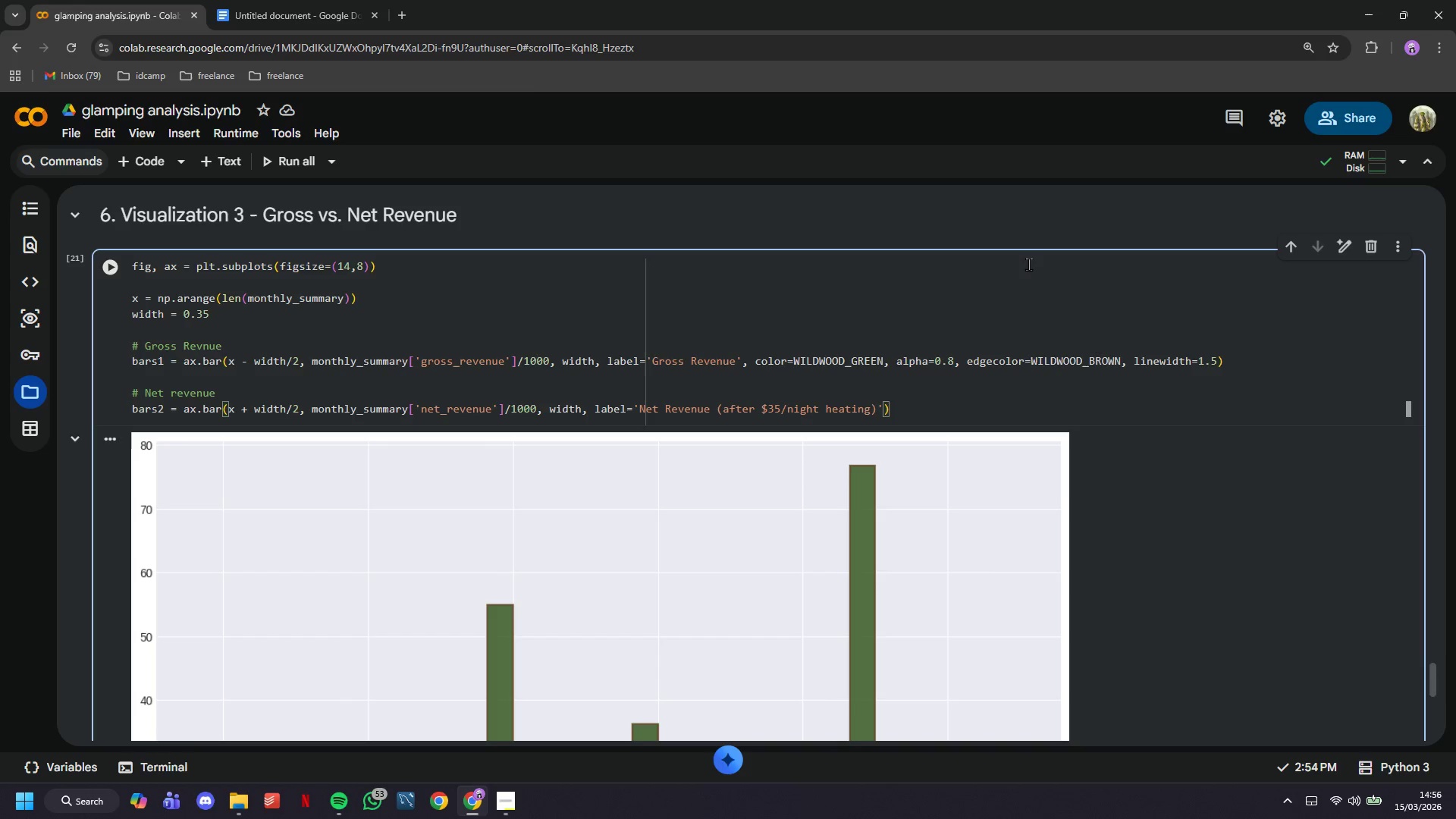 
type(, color=WILDWOOD_ORANGE,m )
key(Backspace)
key(Backspace)
type( alpha=0.8, edgecolor=WILDWOOD_GREEN, linewidth=1.5)
 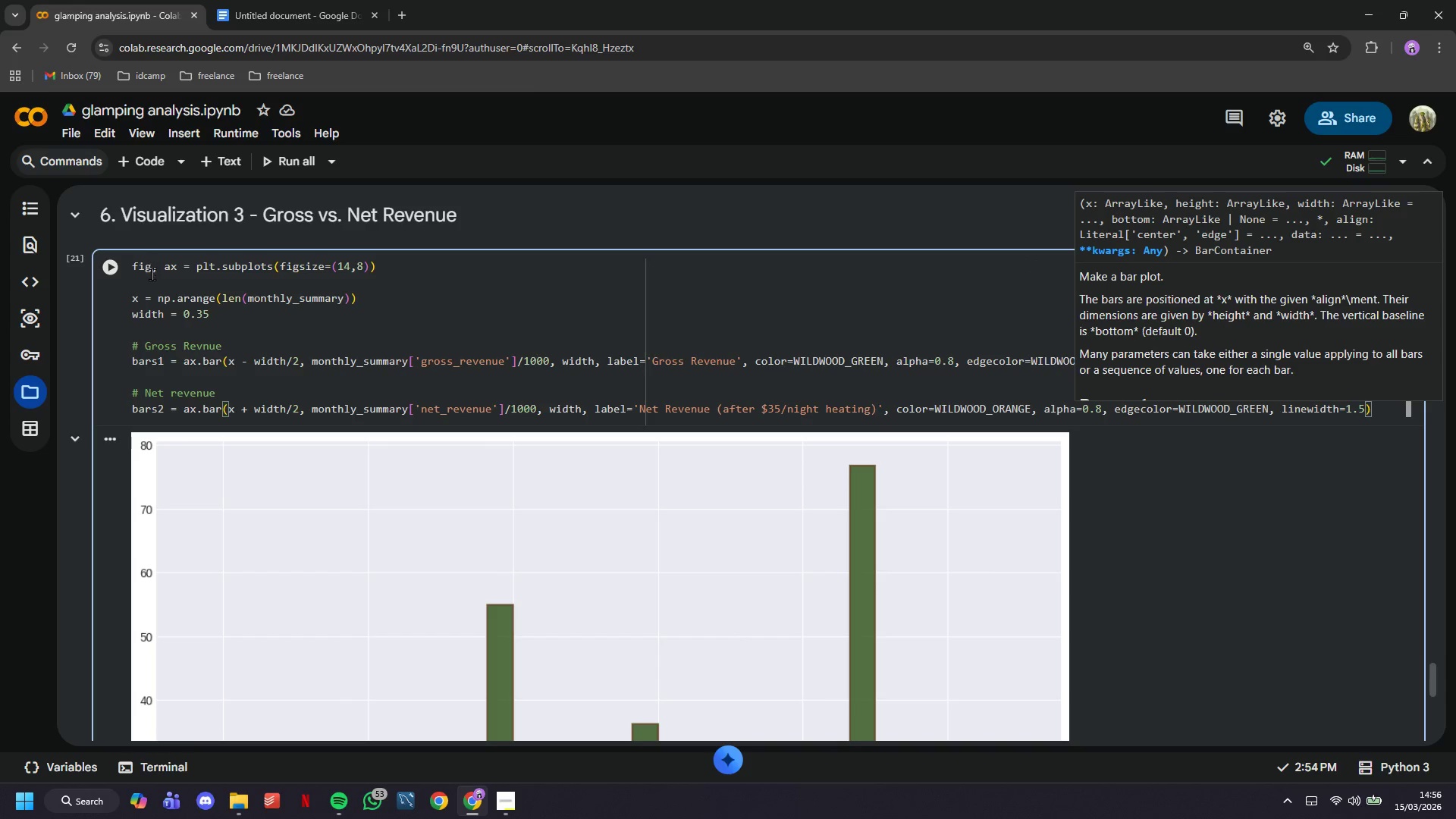 
left_click([116, 265])
 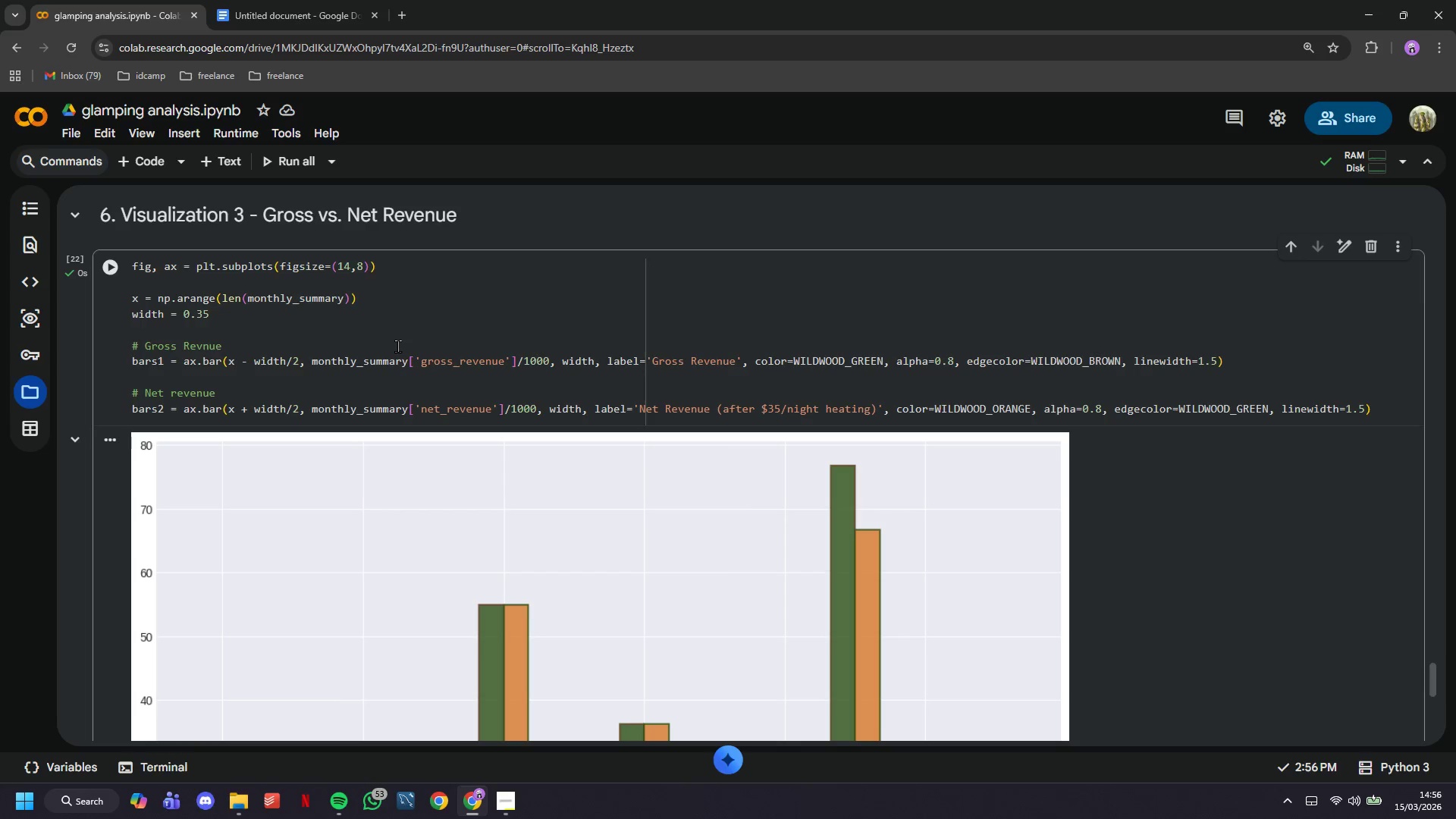 
scroll: coordinate [397, 346], scroll_direction: down, amount: 5.0
 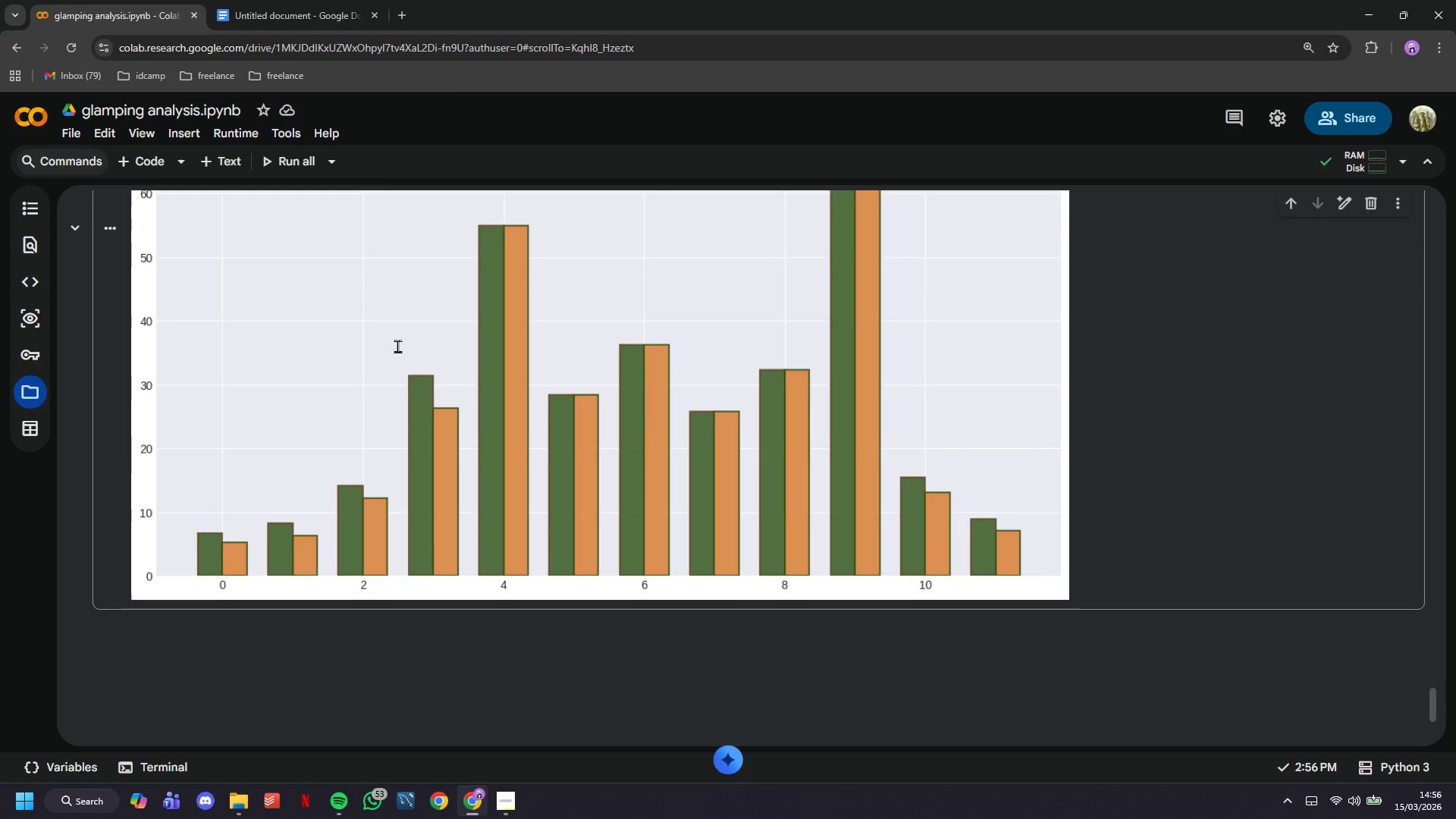 
scroll: coordinate [397, 346], scroll_direction: up, amount: 4.0
 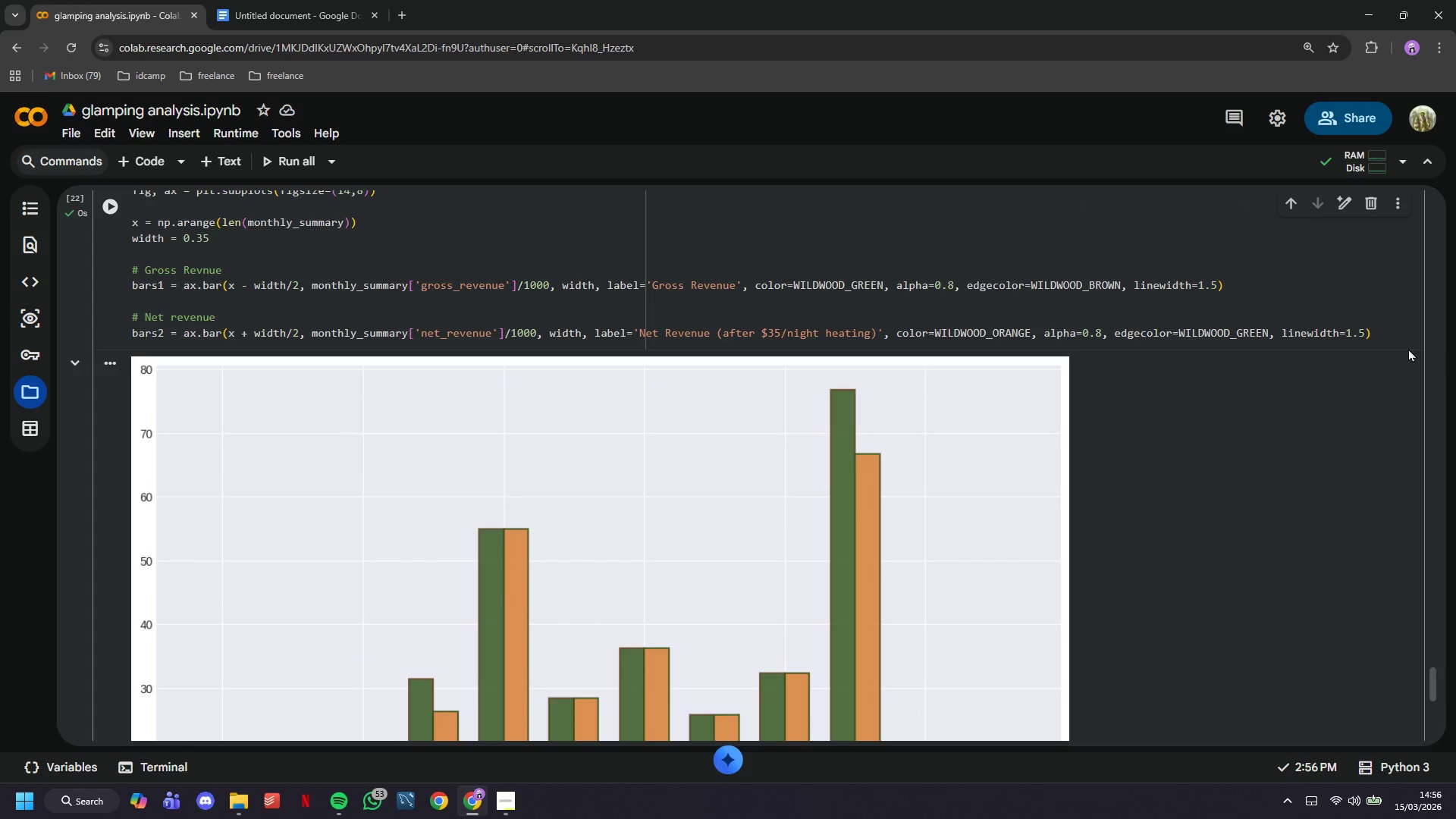 
left_click([1388, 339])
 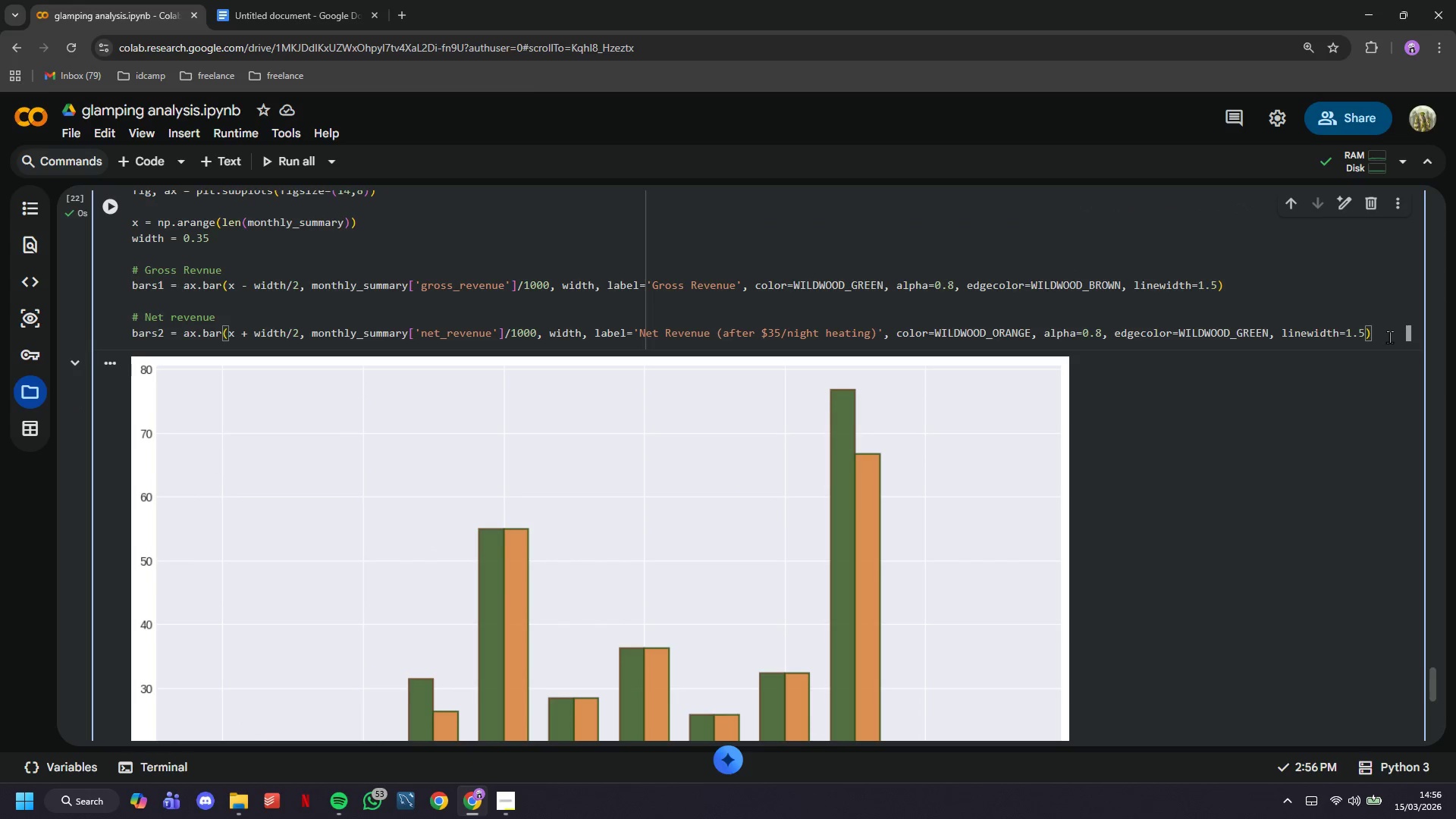 
key(Enter)
 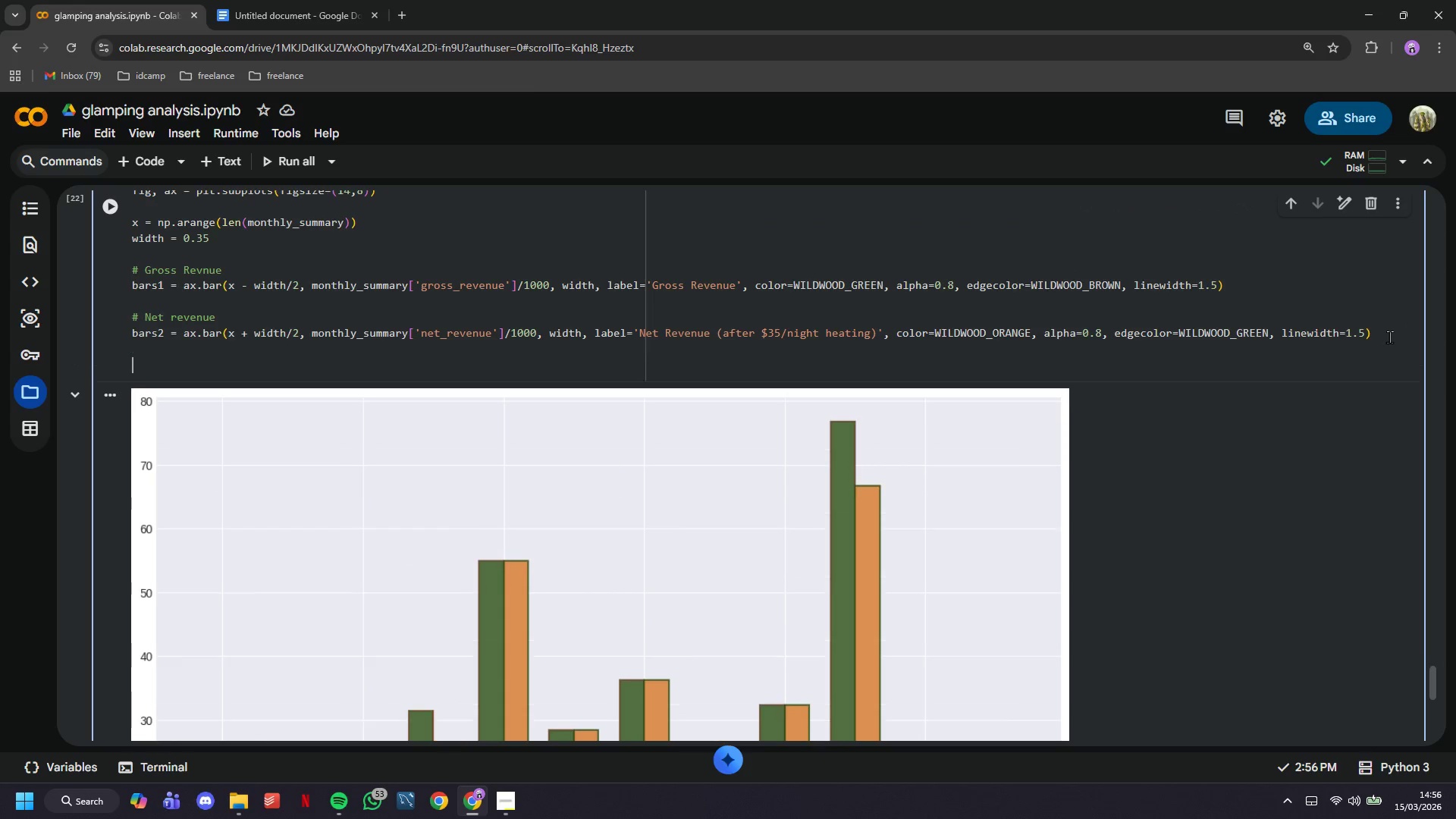 
key(Enter)
 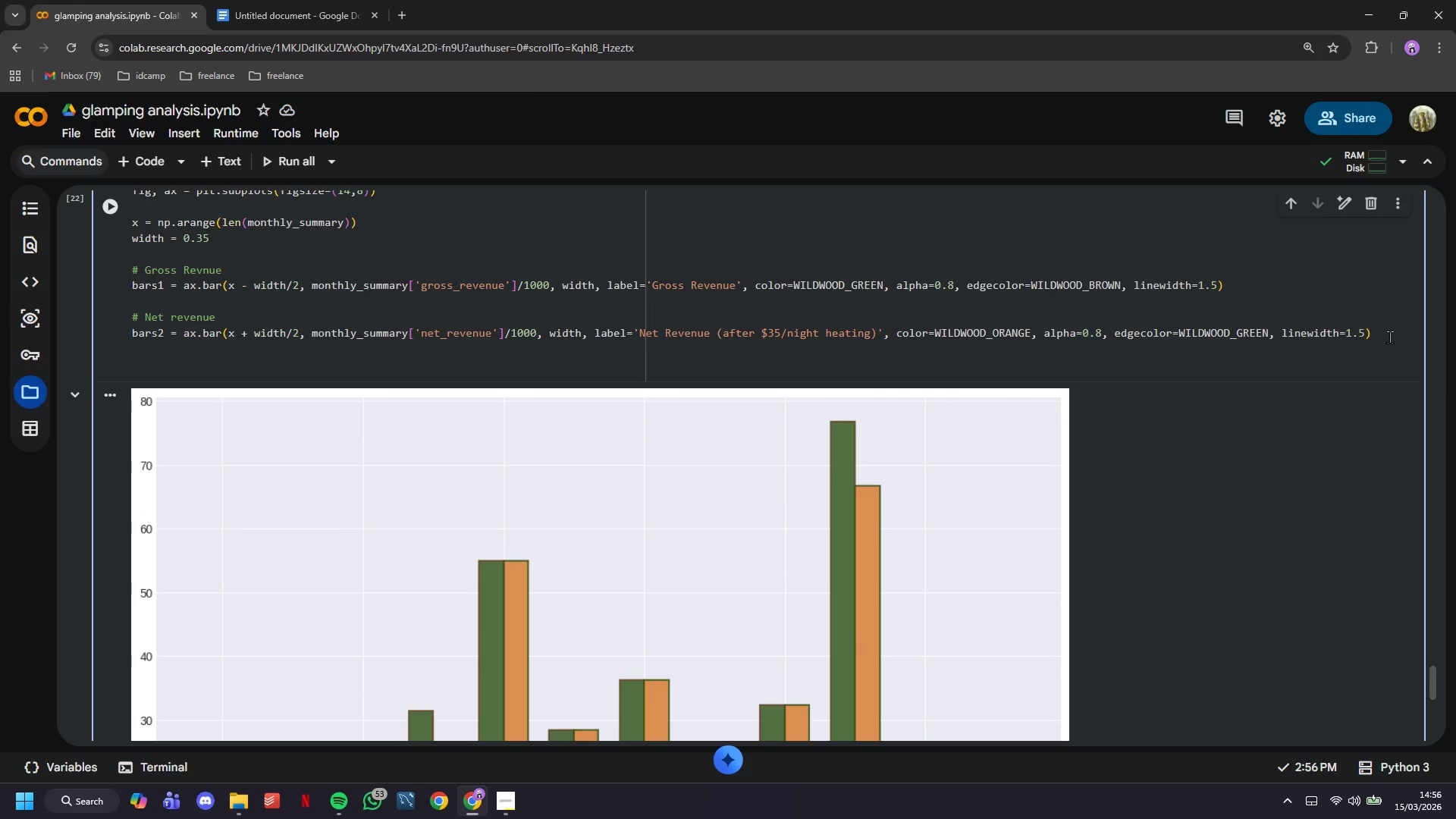 
type(ax.st_et_title)
key(Backspace)
key(Backspace)
key(Backspace)
key(Backspace)
key(Backspace)
type(xlabel('Month)
 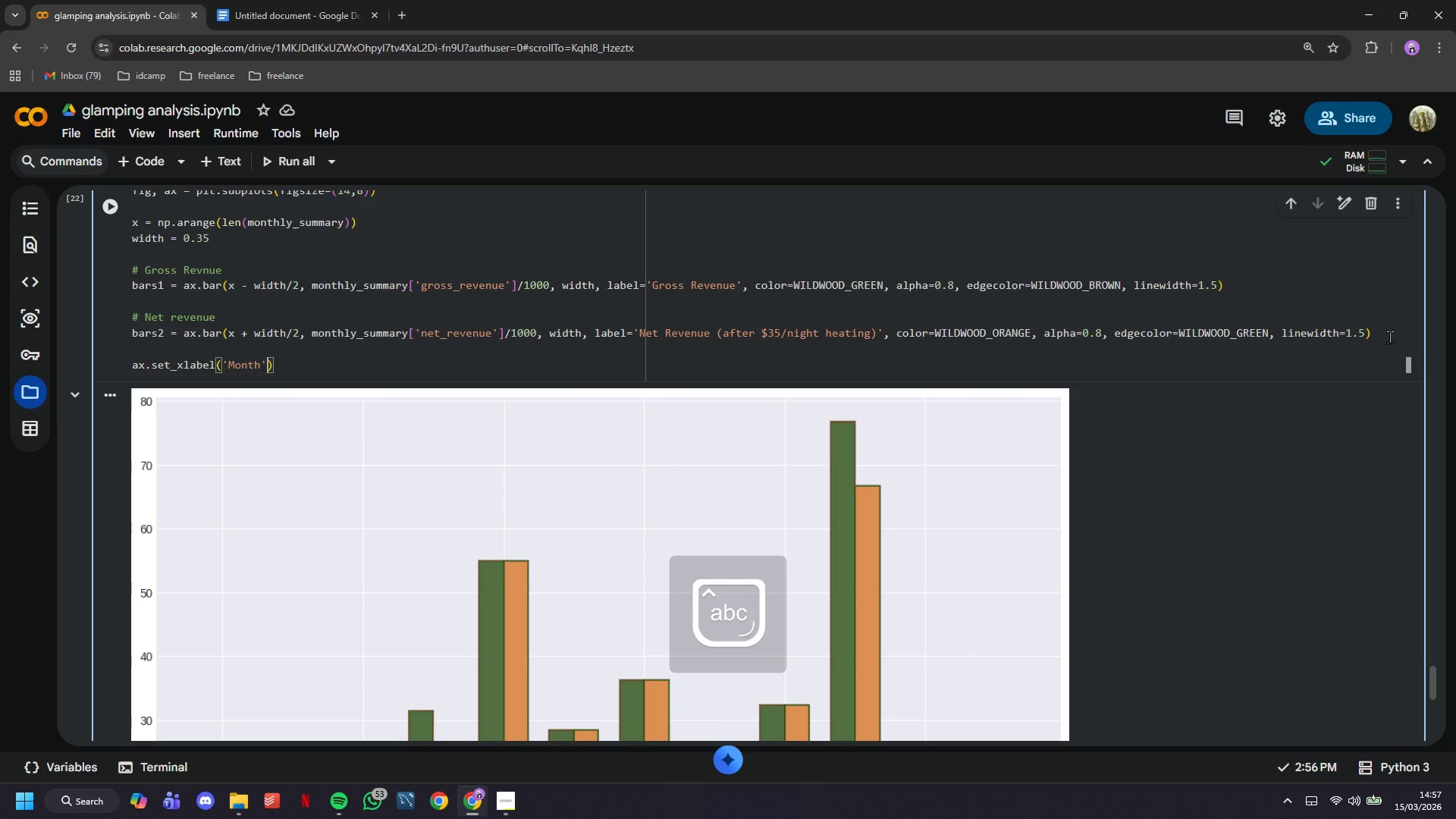 
key(ArrowRight)
 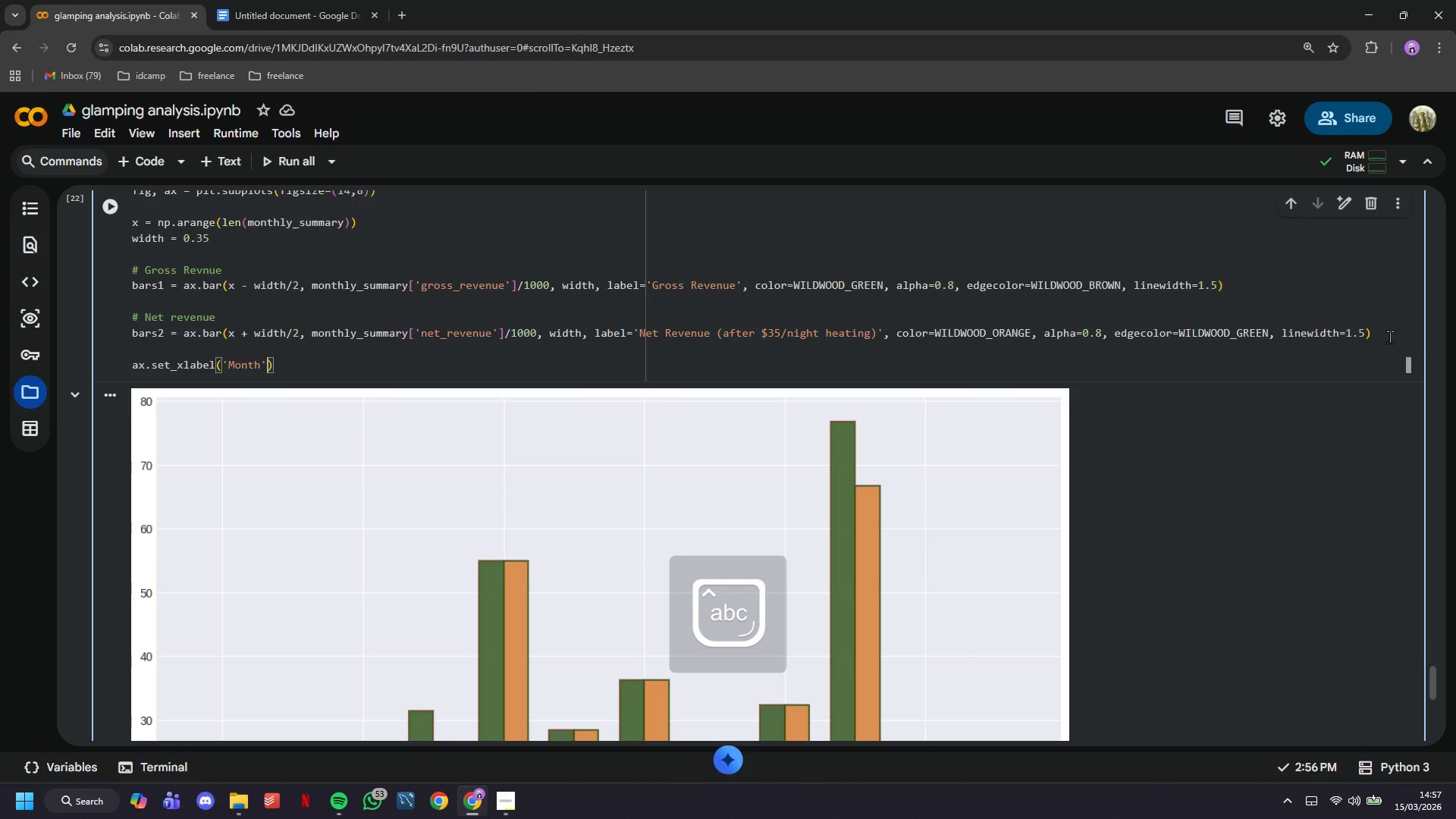 
type(, fontsize=13, fontweight='bold)
 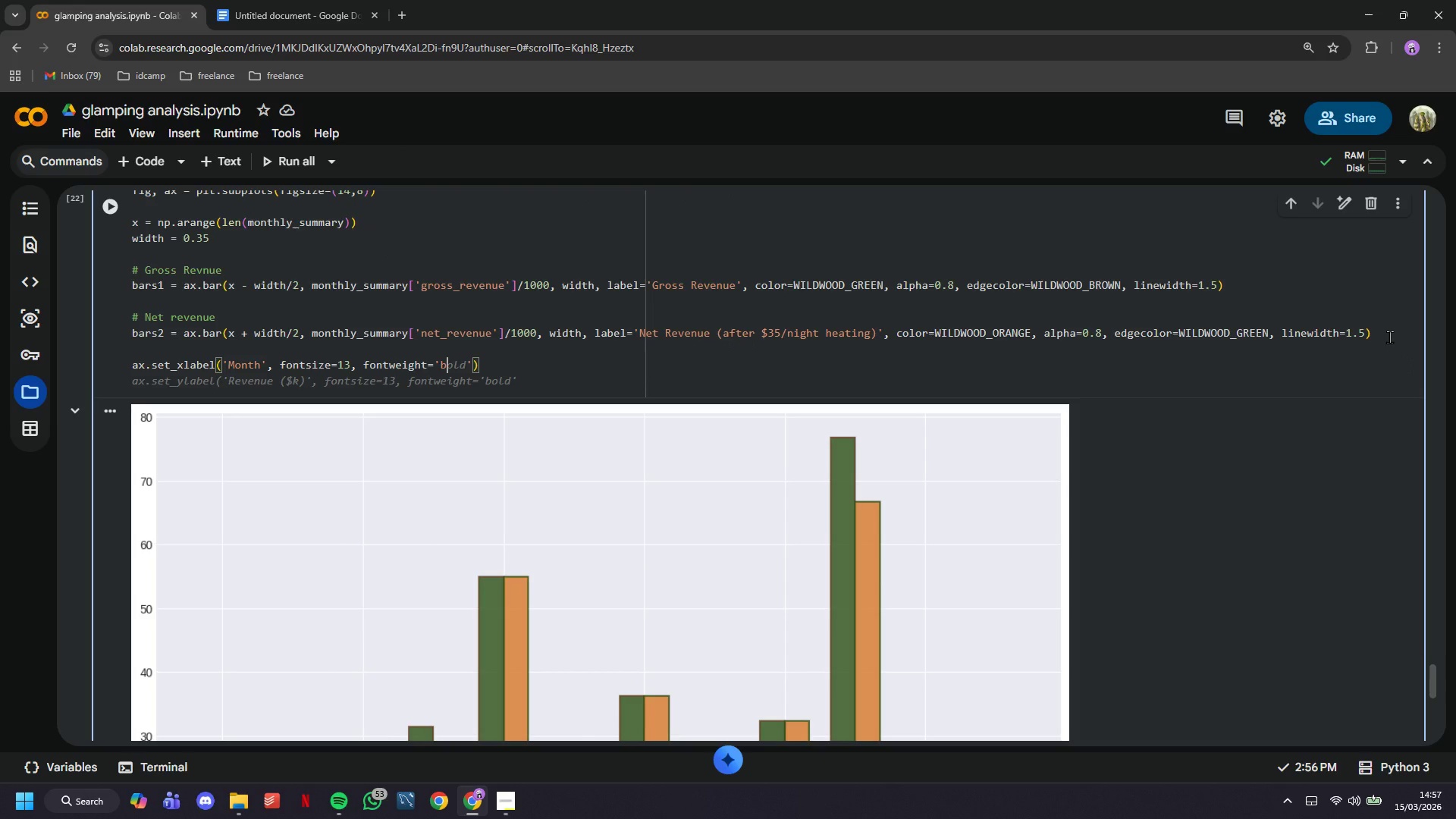 
key(ArrowRight)
 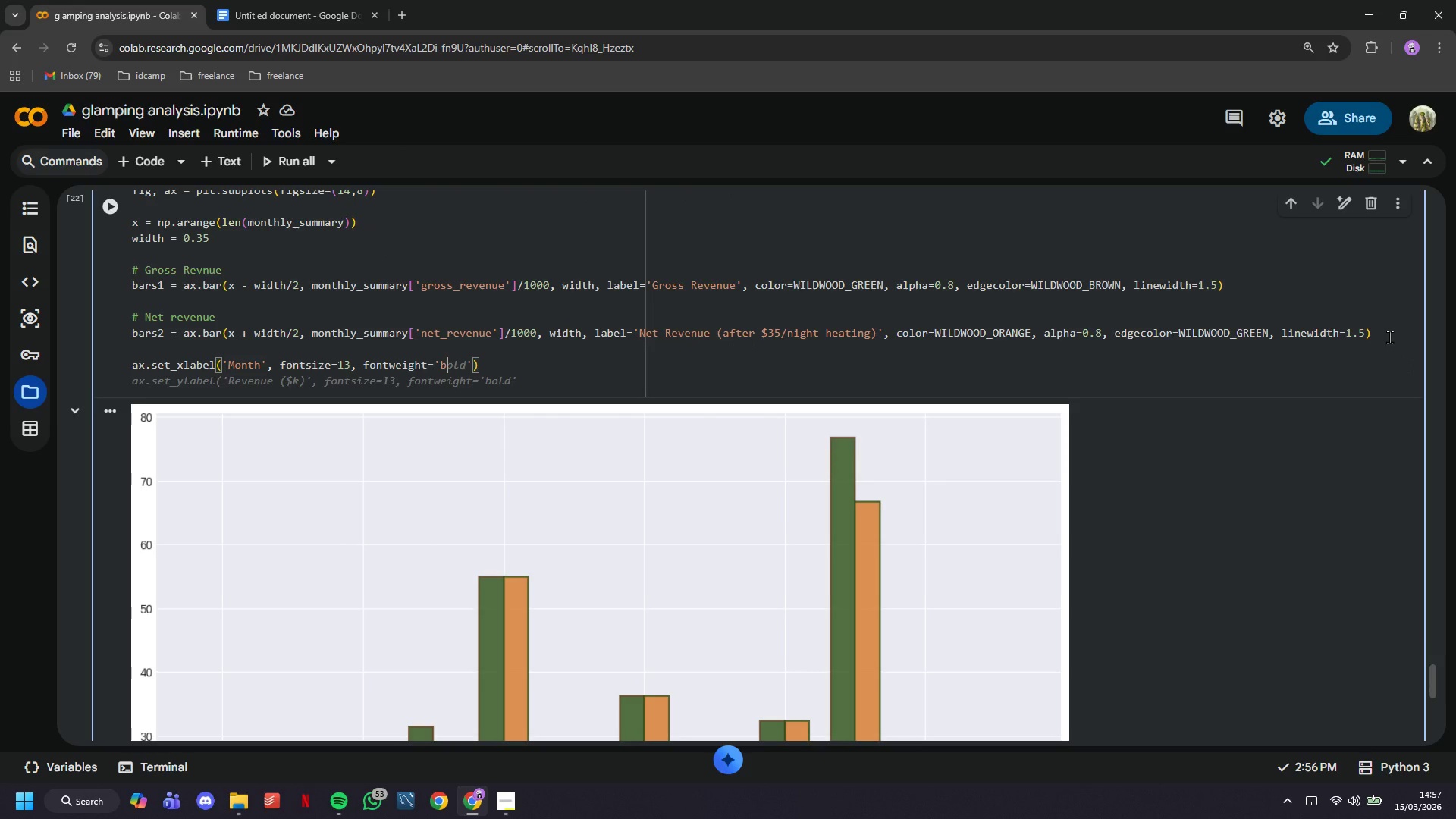 
key(ArrowRight)
 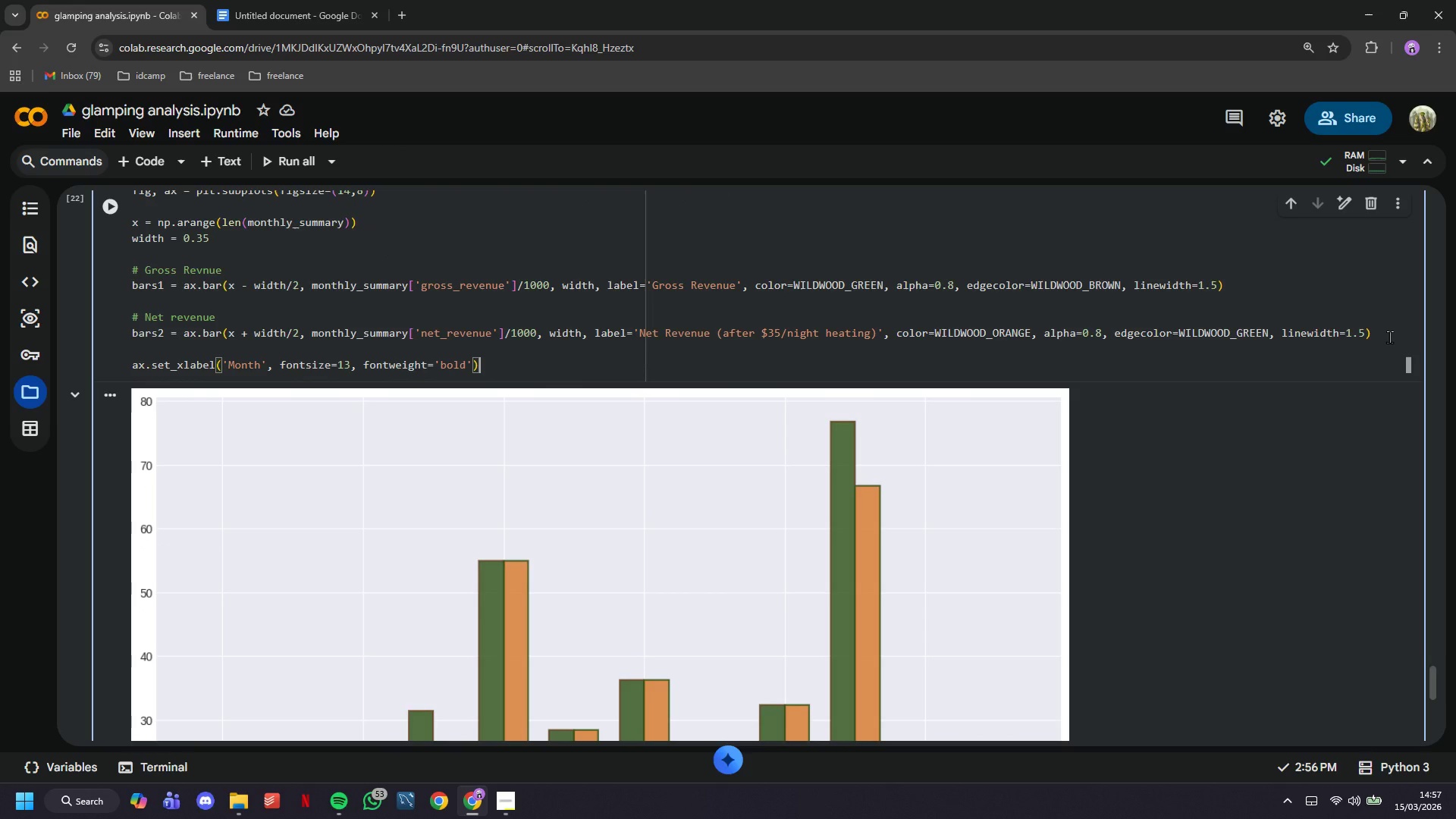 
key(ArrowRight)
 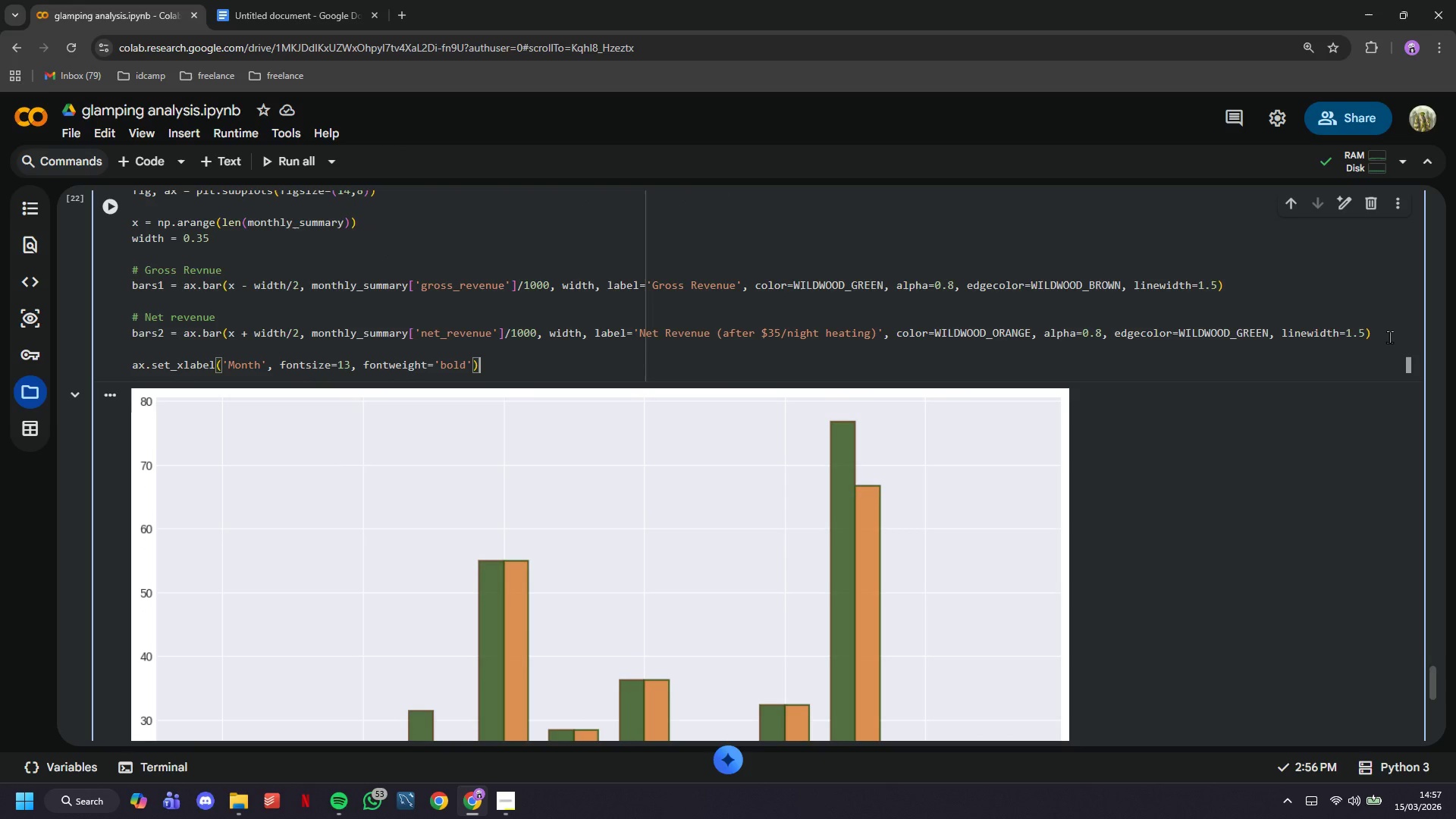 
key(Enter)
 